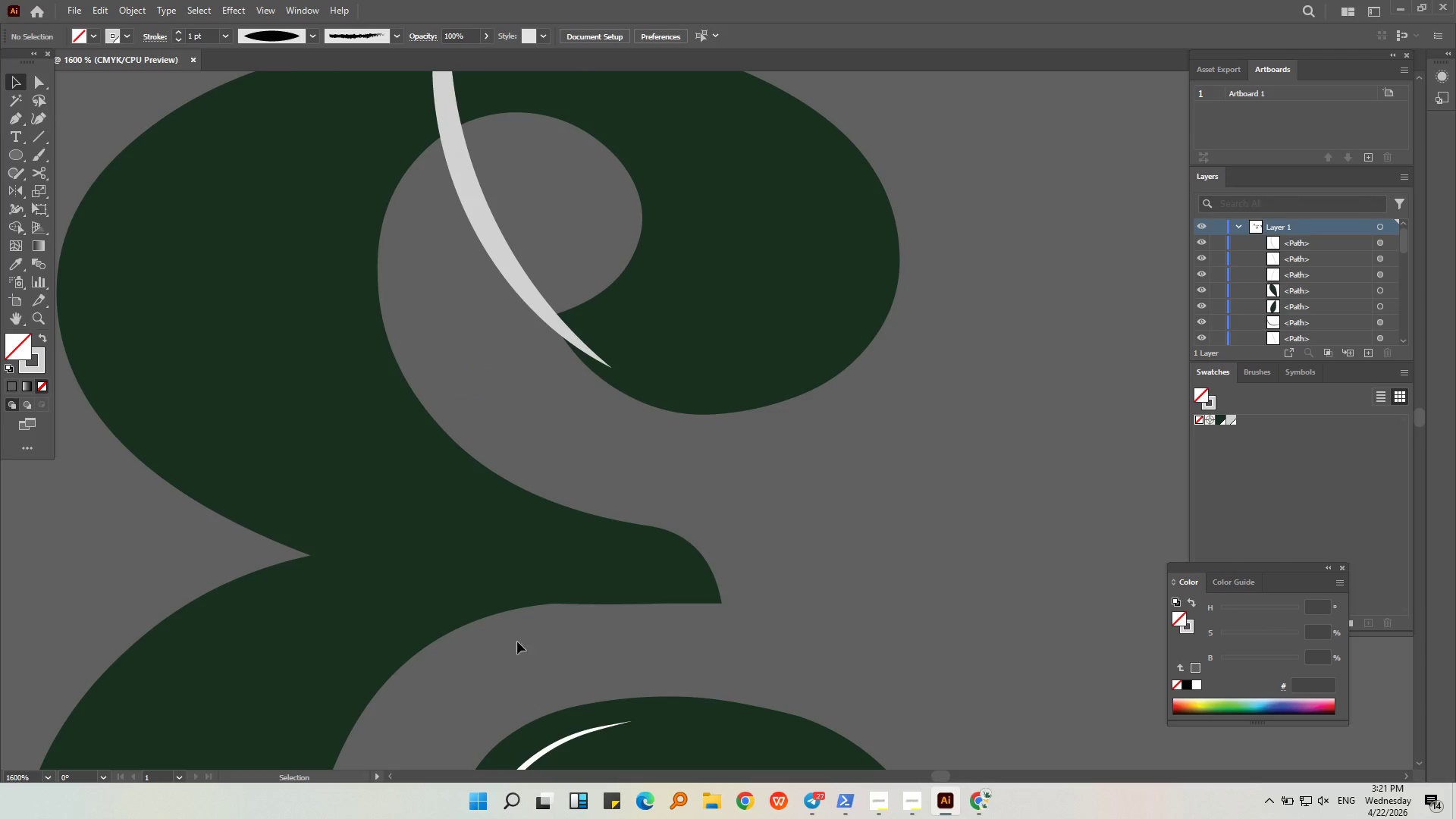 
hold_key(key=AltLeft, duration=0.45)
scroll: coordinate [507, 623], scroll_direction: down, amount: 2.0
 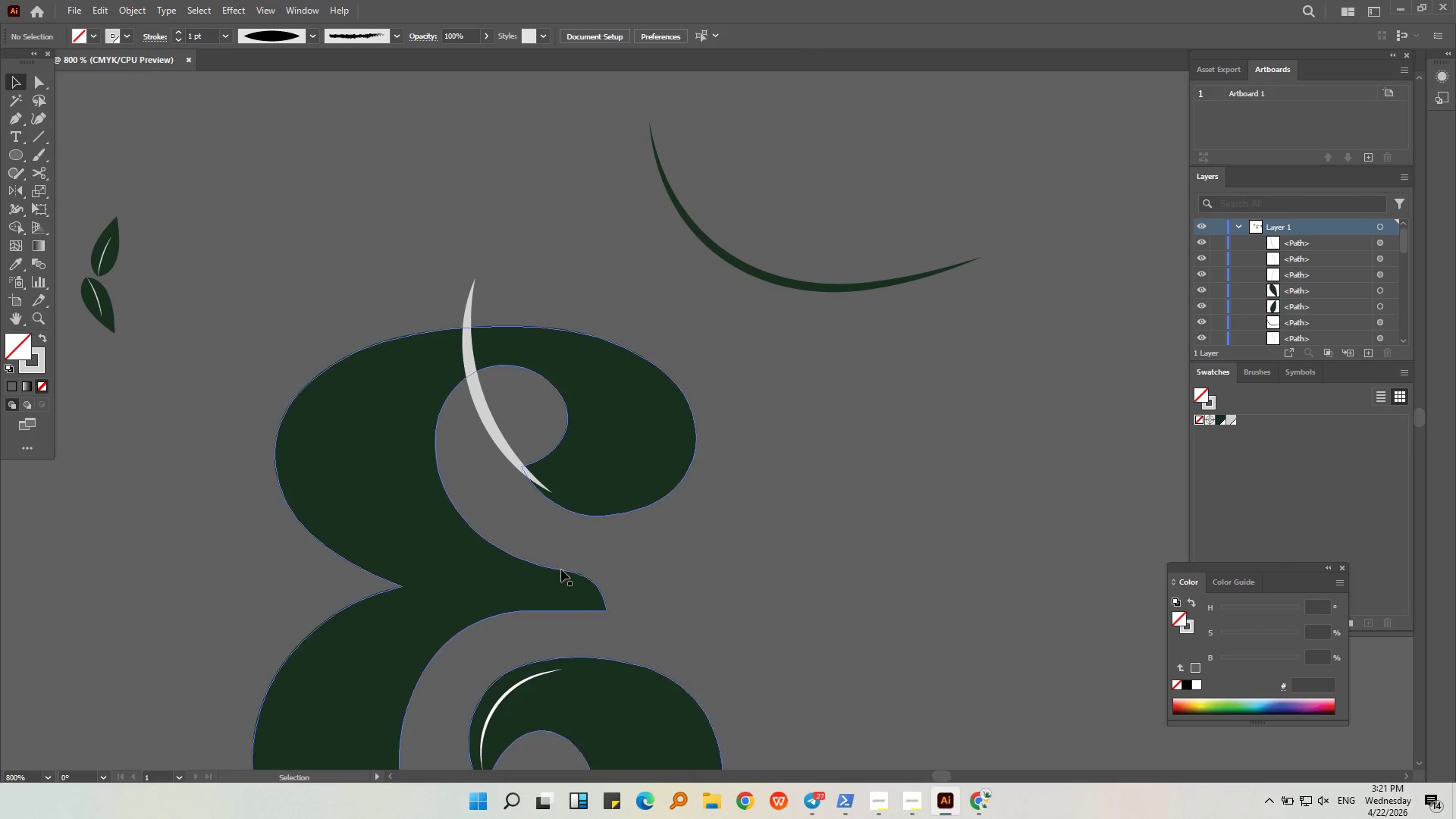 
left_click([562, 560])
 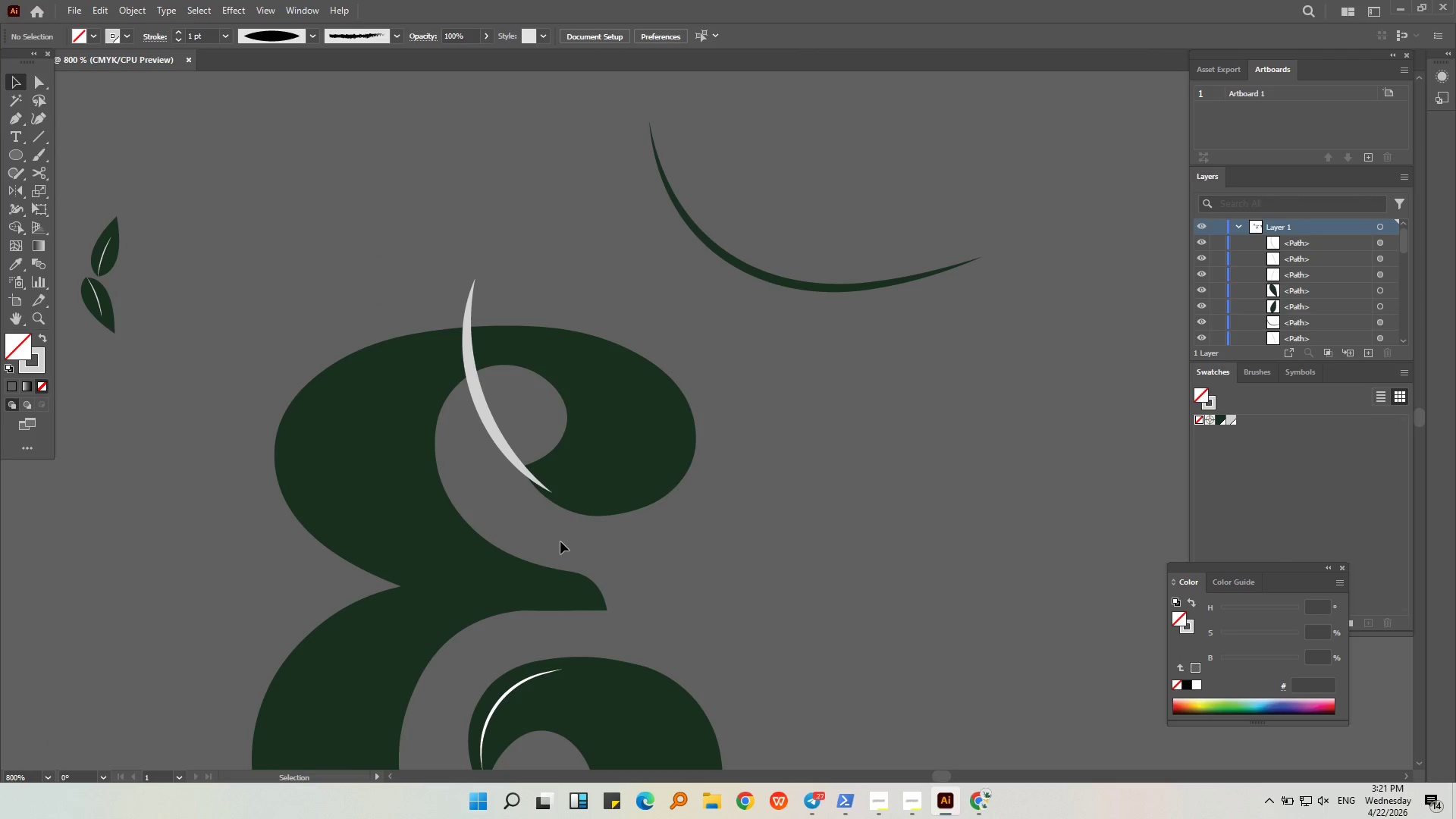 
key(Alt+AltLeft)
 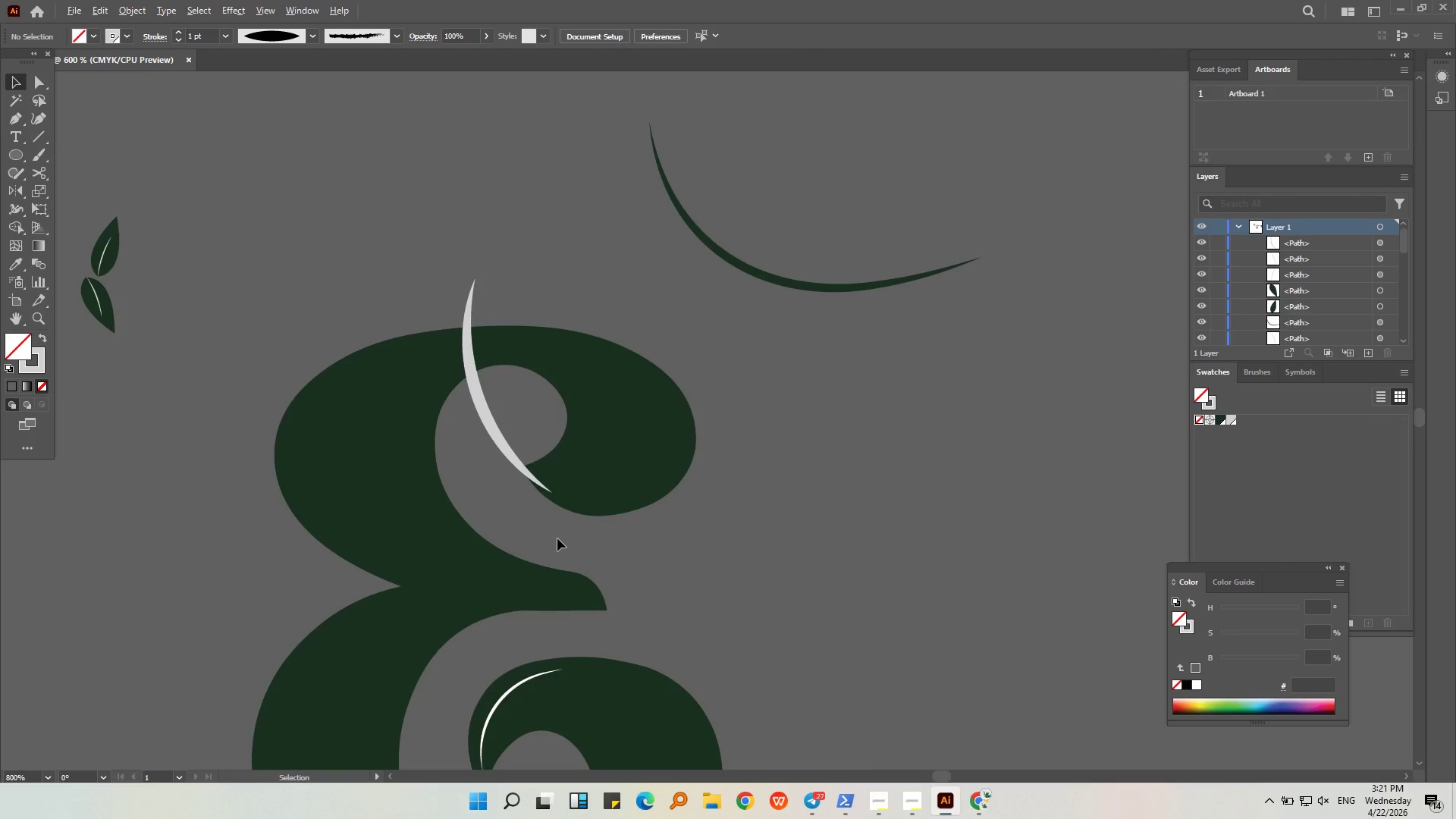 
scroll: coordinate [557, 538], scroll_direction: down, amount: 1.0
 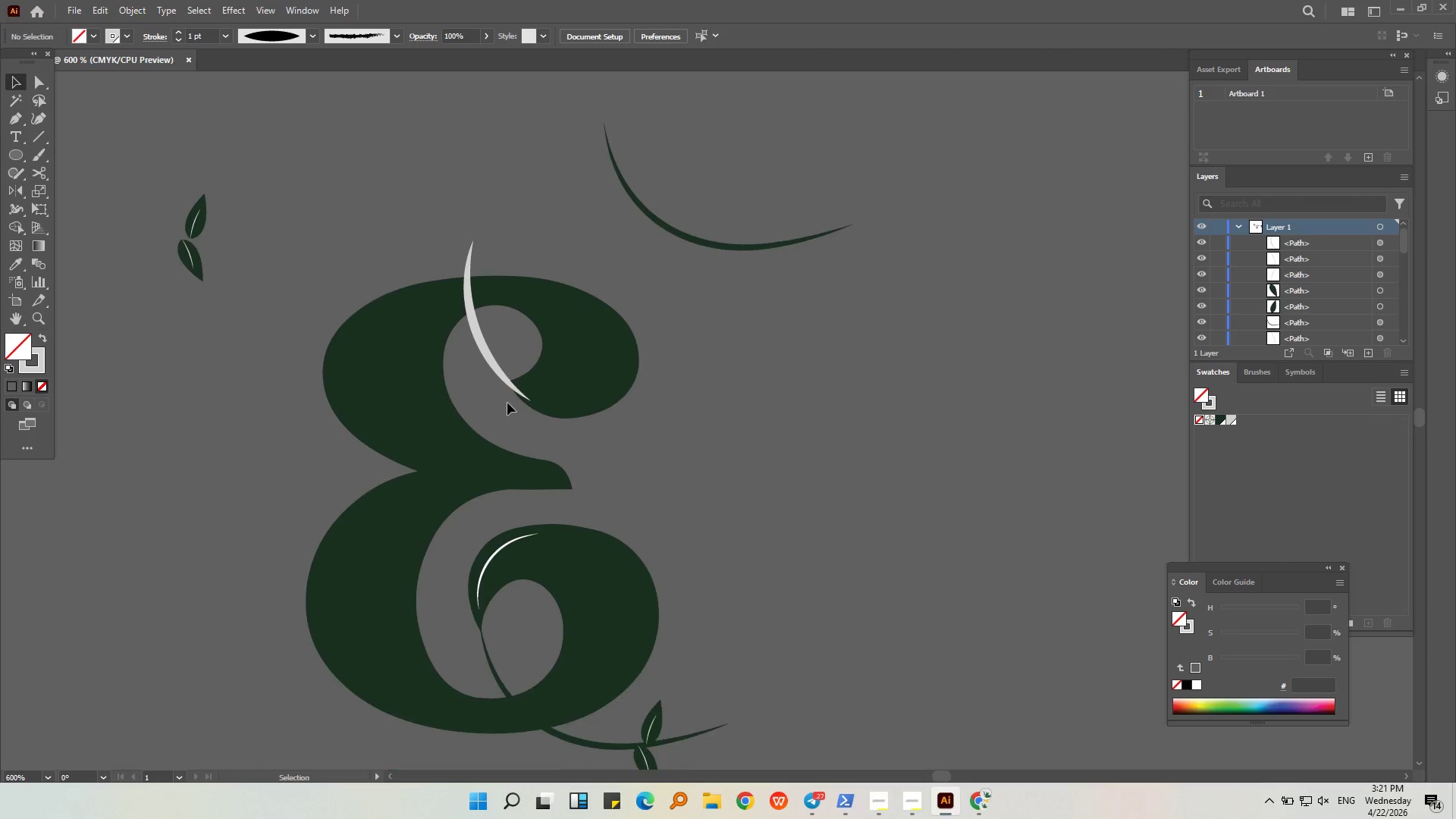 
key(Alt+AltLeft)
 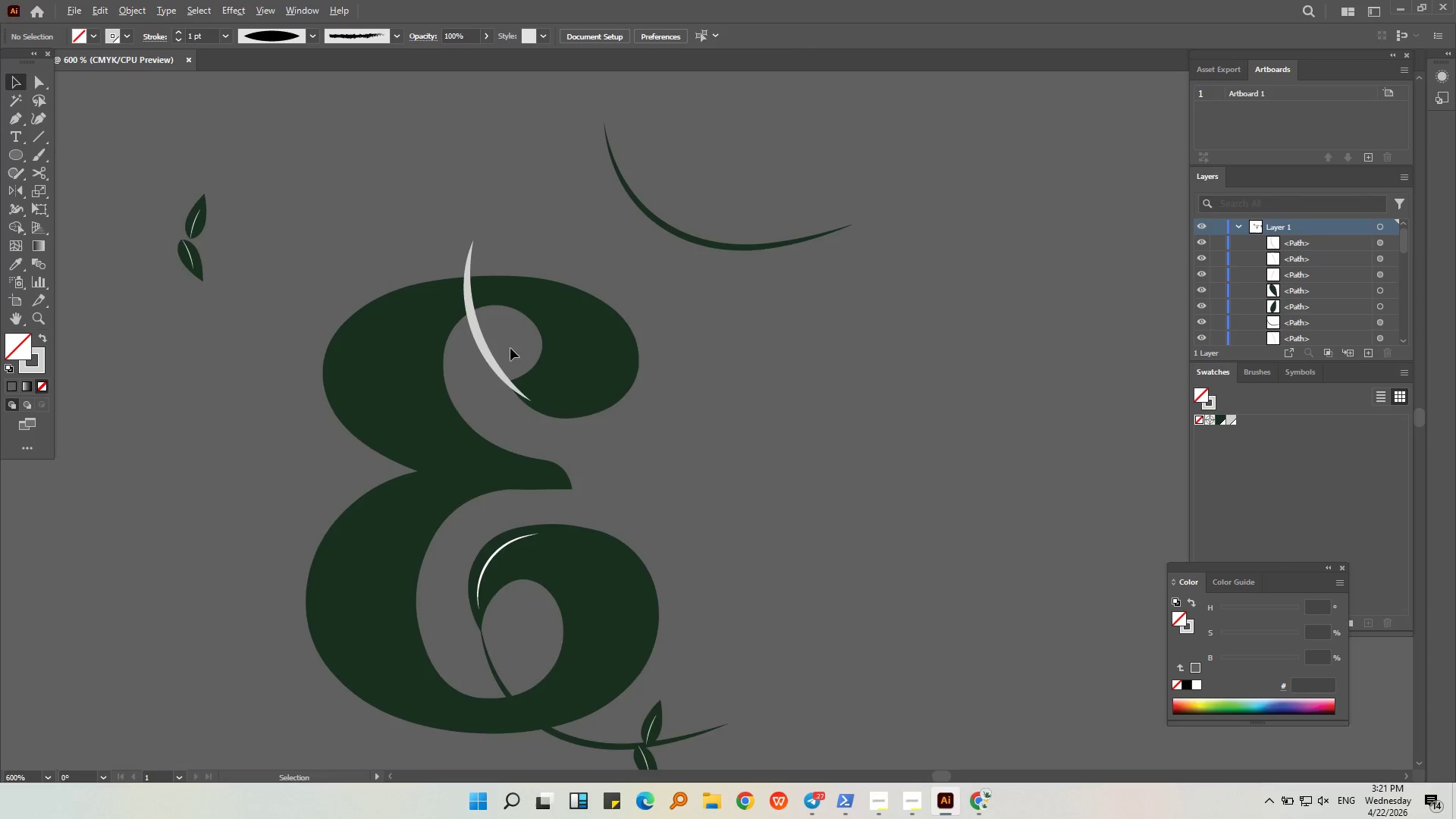 
scroll: coordinate [510, 348], scroll_direction: up, amount: 2.0
 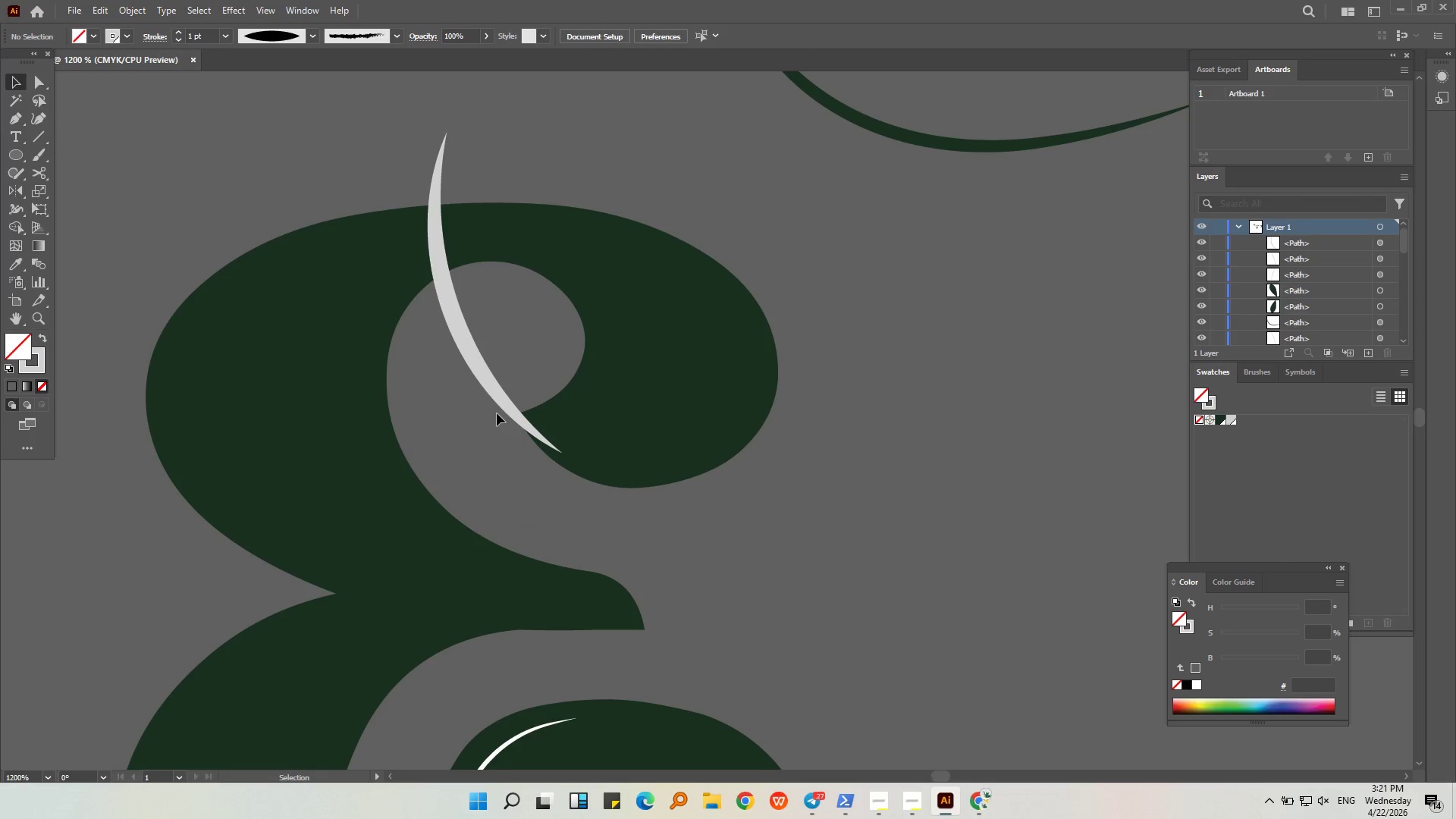 
left_click([607, 476])
 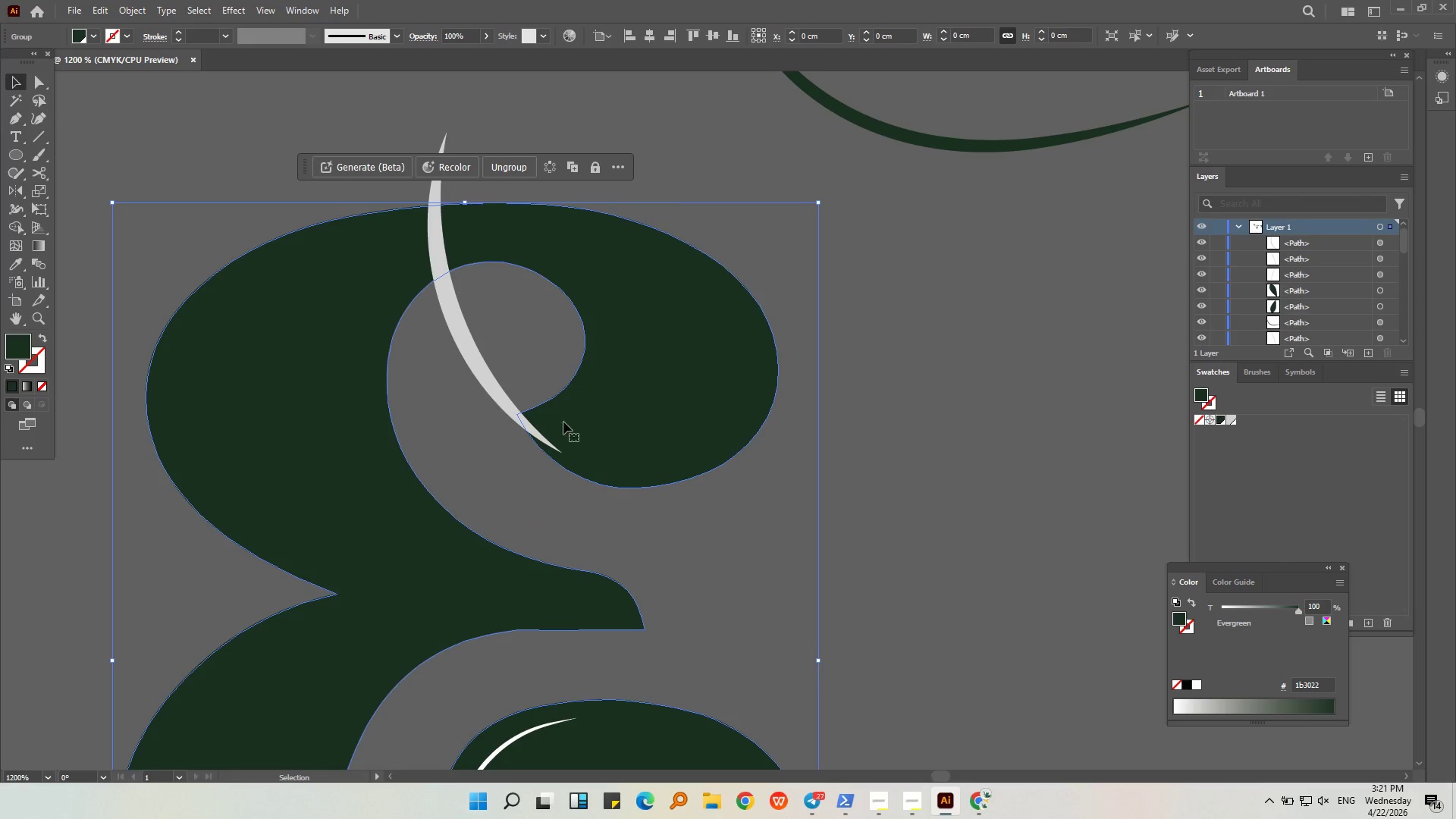 
hold_key(key=AltLeft, duration=0.38)
scroll: coordinate [561, 422], scroll_direction: up, amount: 3.0
 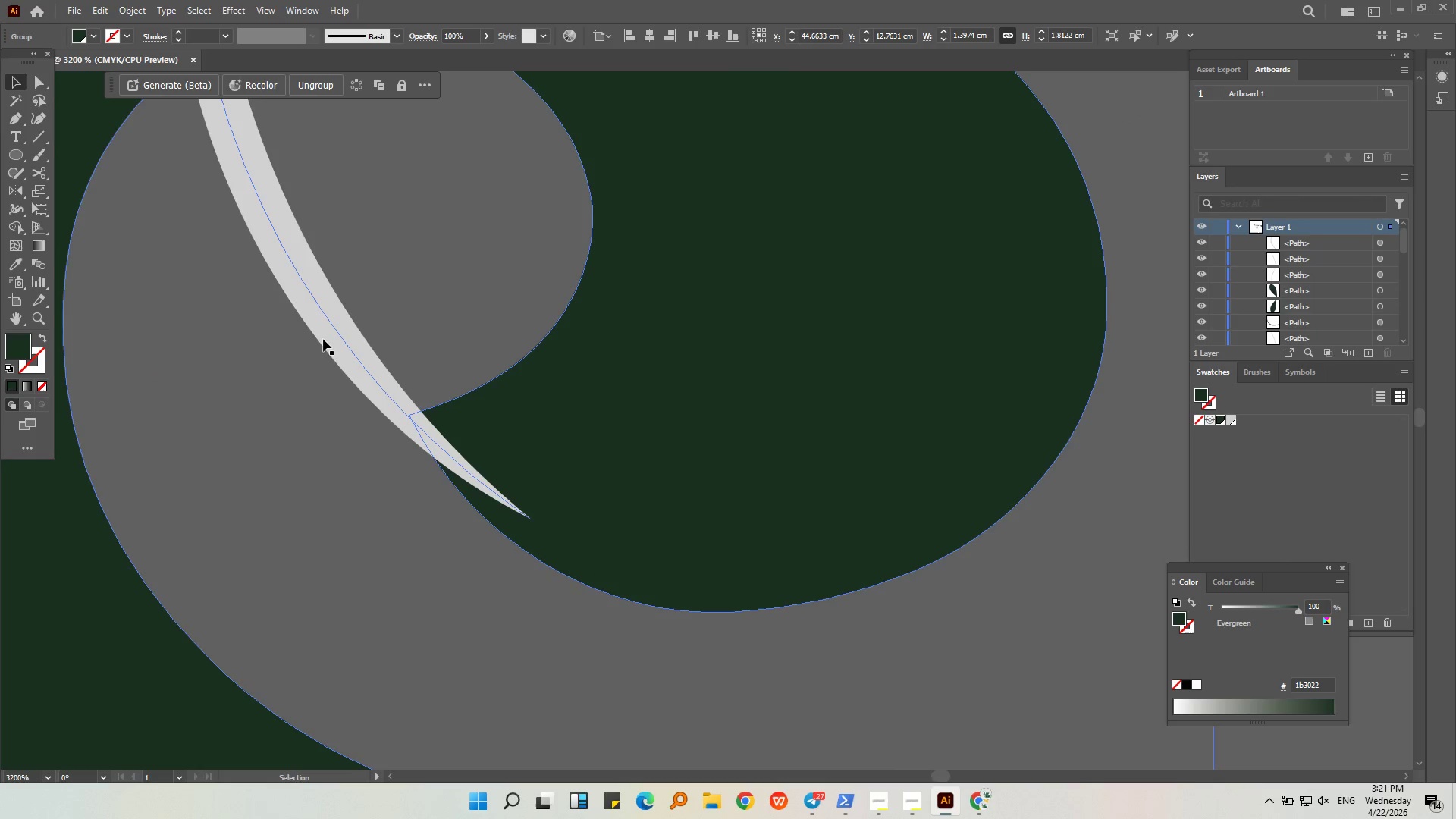 
left_click([334, 338])
 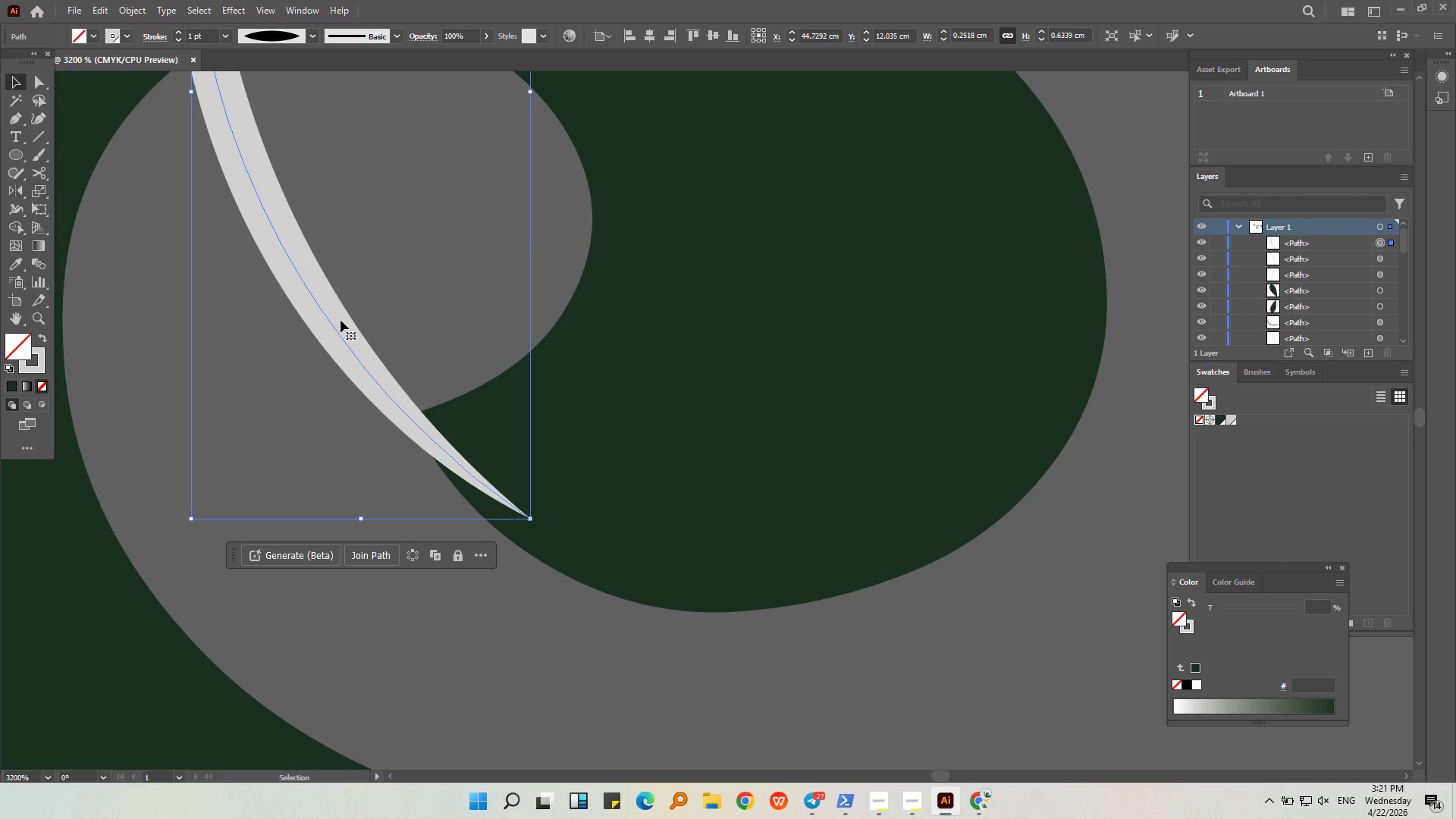 
left_click([387, 301])
 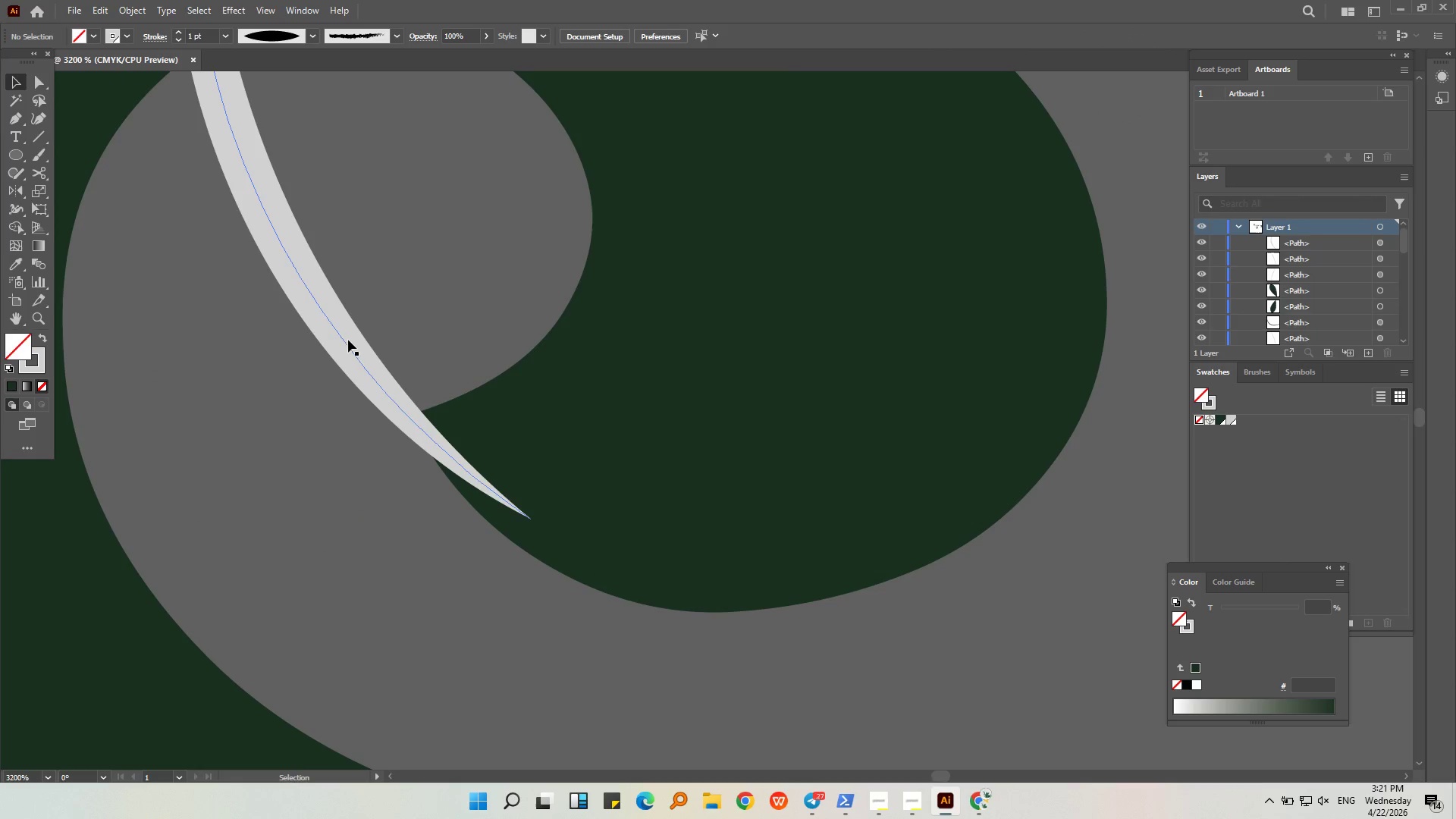 
left_click_drag(start_coordinate=[347, 342], to_coordinate=[391, 411])
 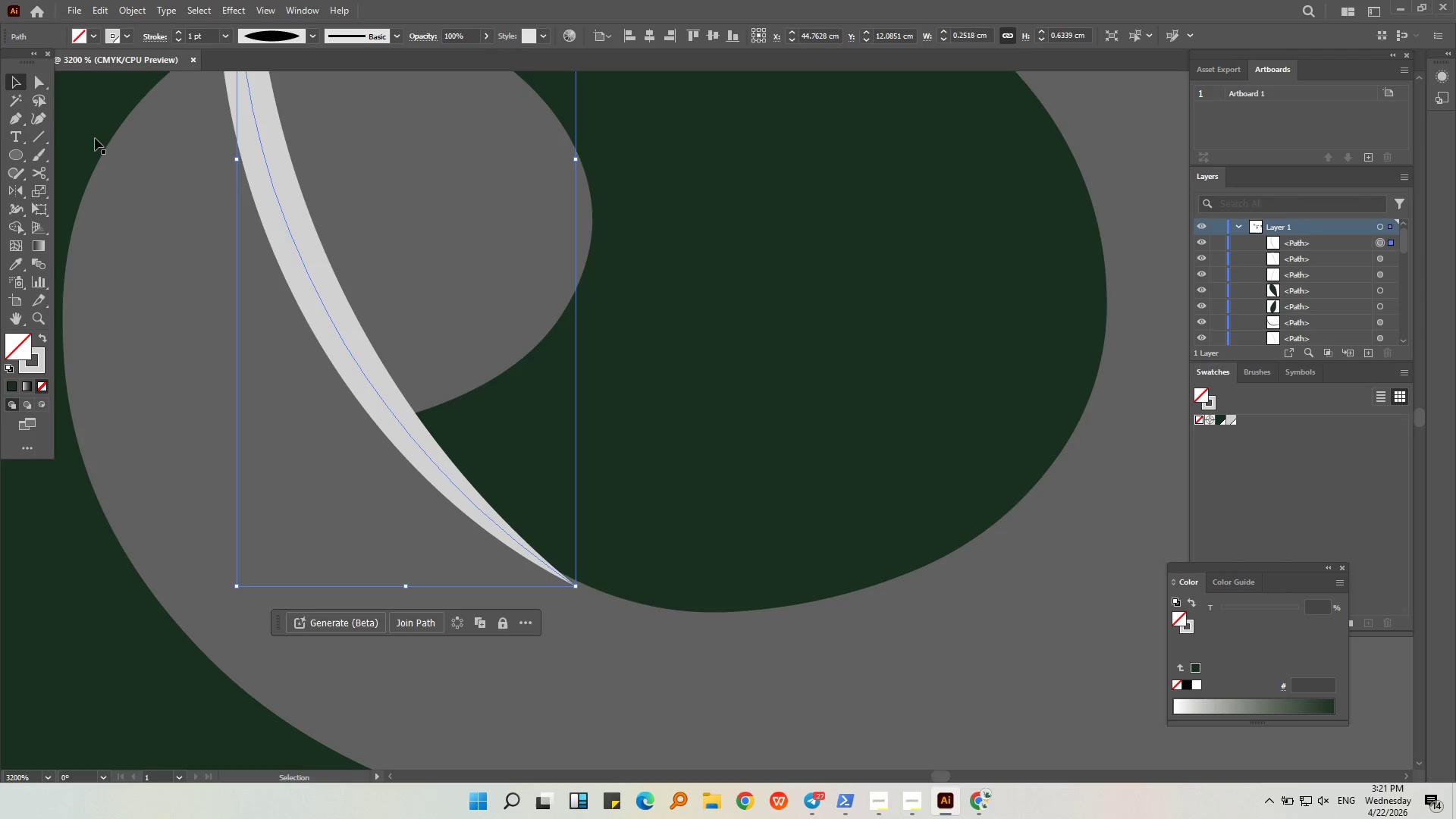 
left_click([47, 115])
 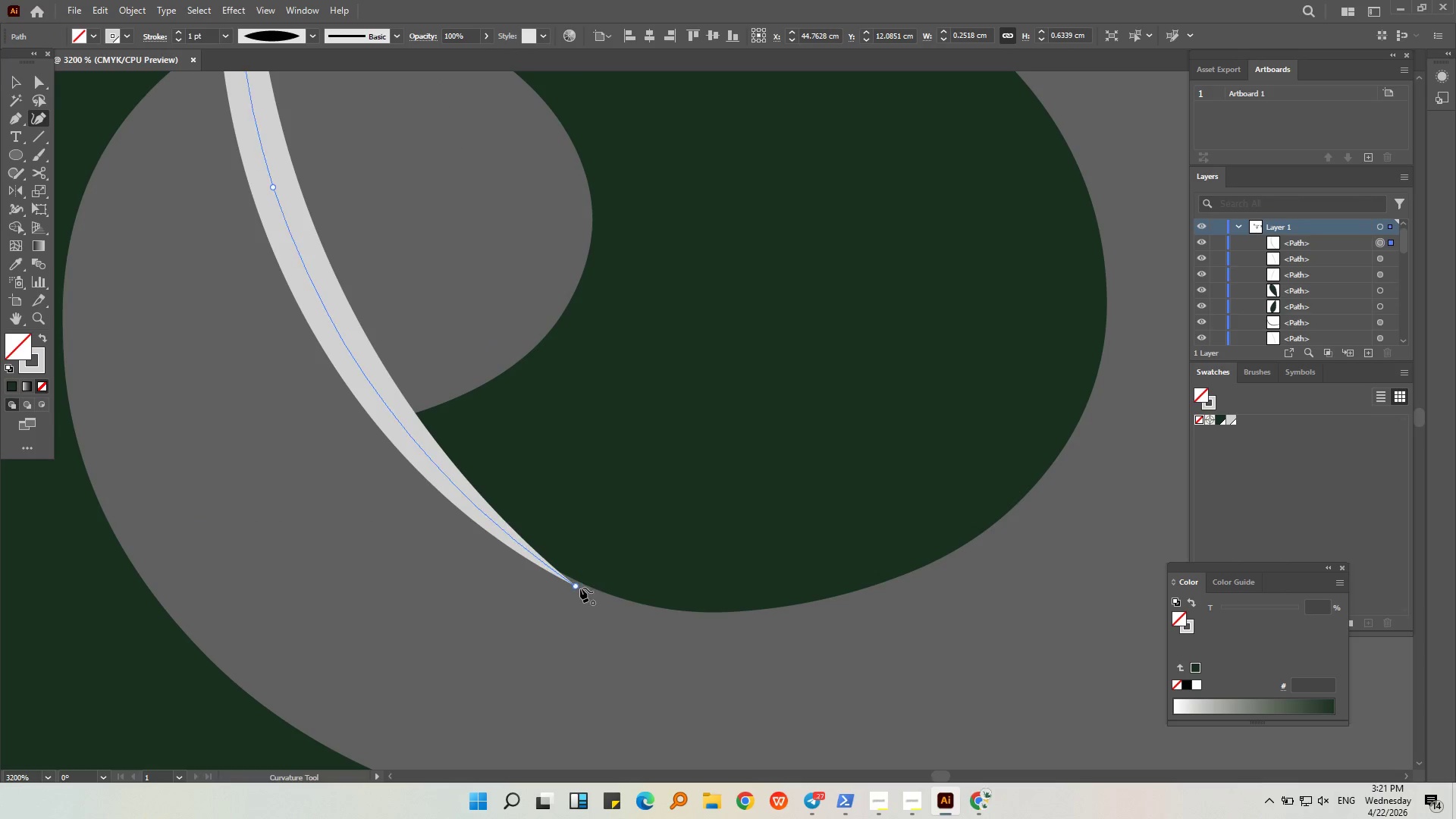 
left_click_drag(start_coordinate=[576, 586], to_coordinate=[586, 585])
 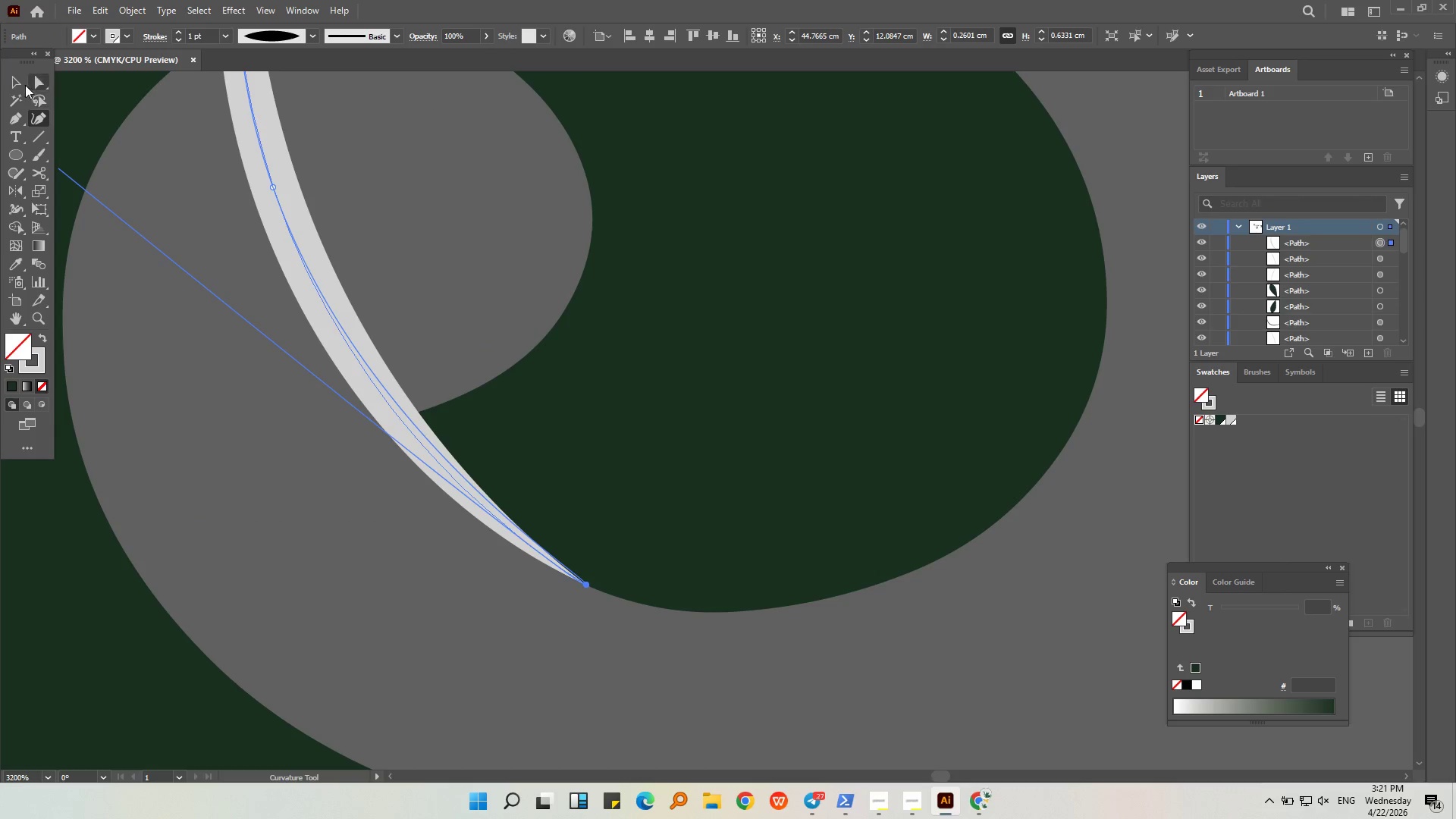 
double_click([221, 429])
 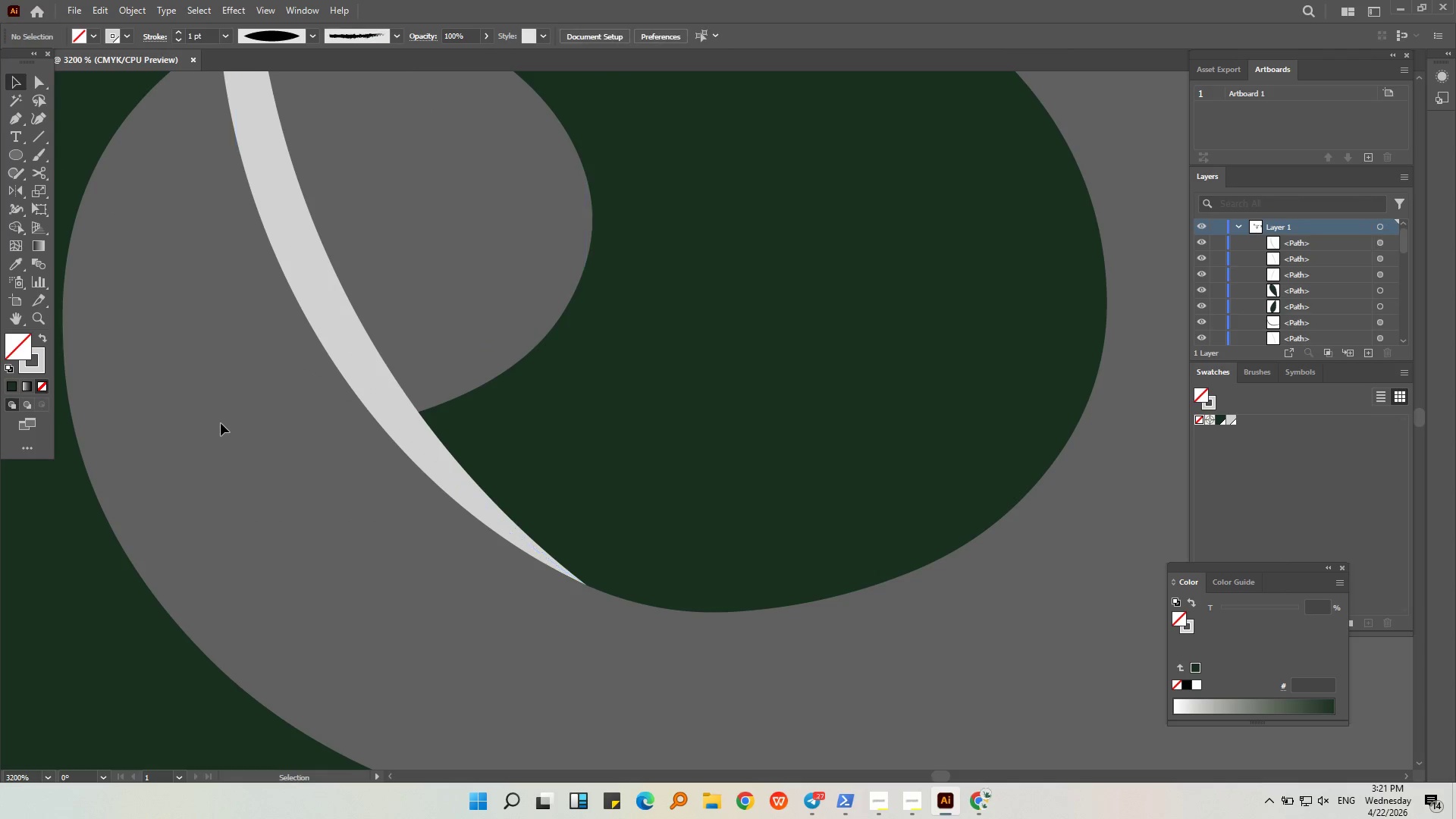 
hold_key(key=AltLeft, duration=0.39)
 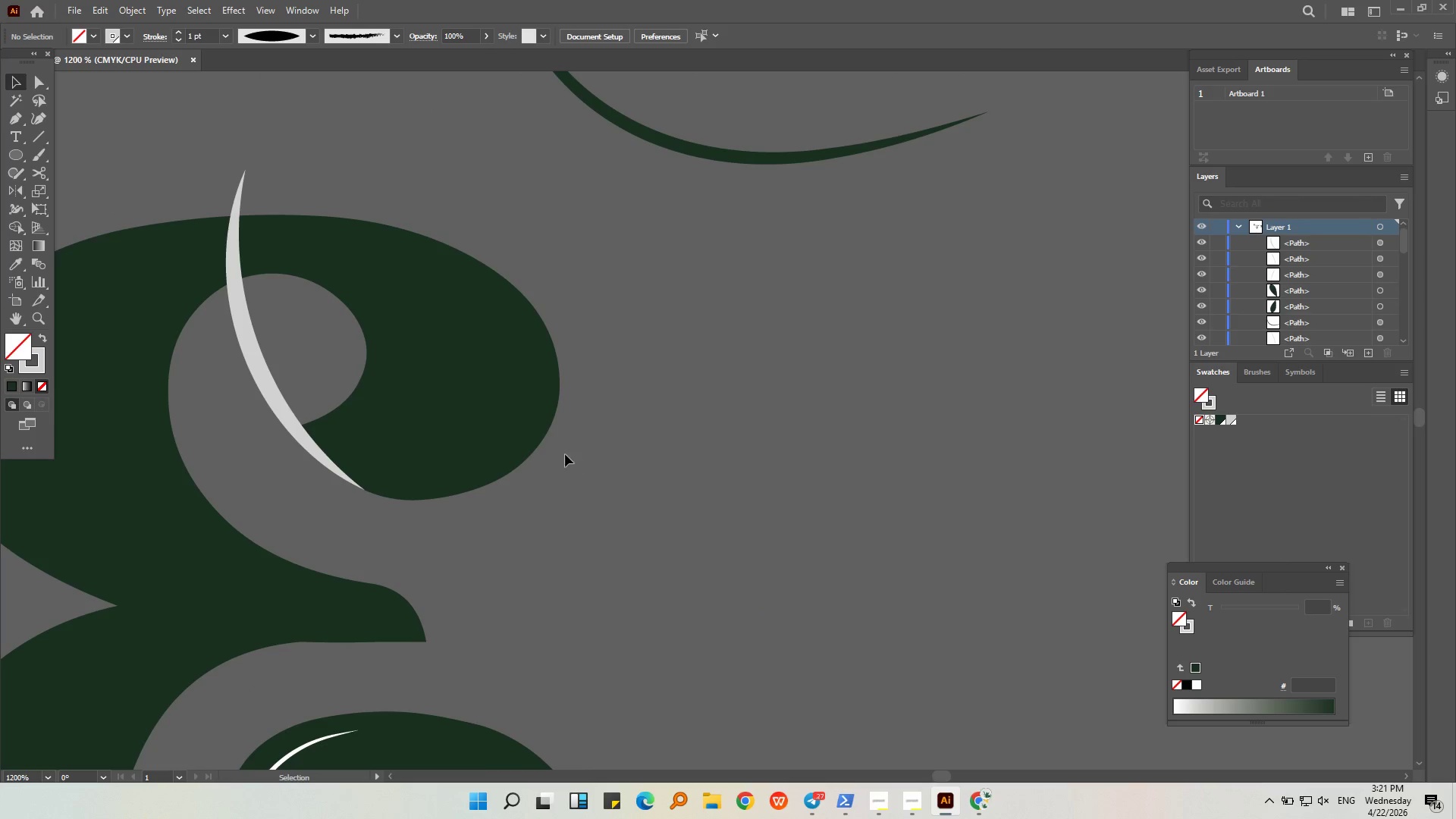 
left_click([780, 515])
 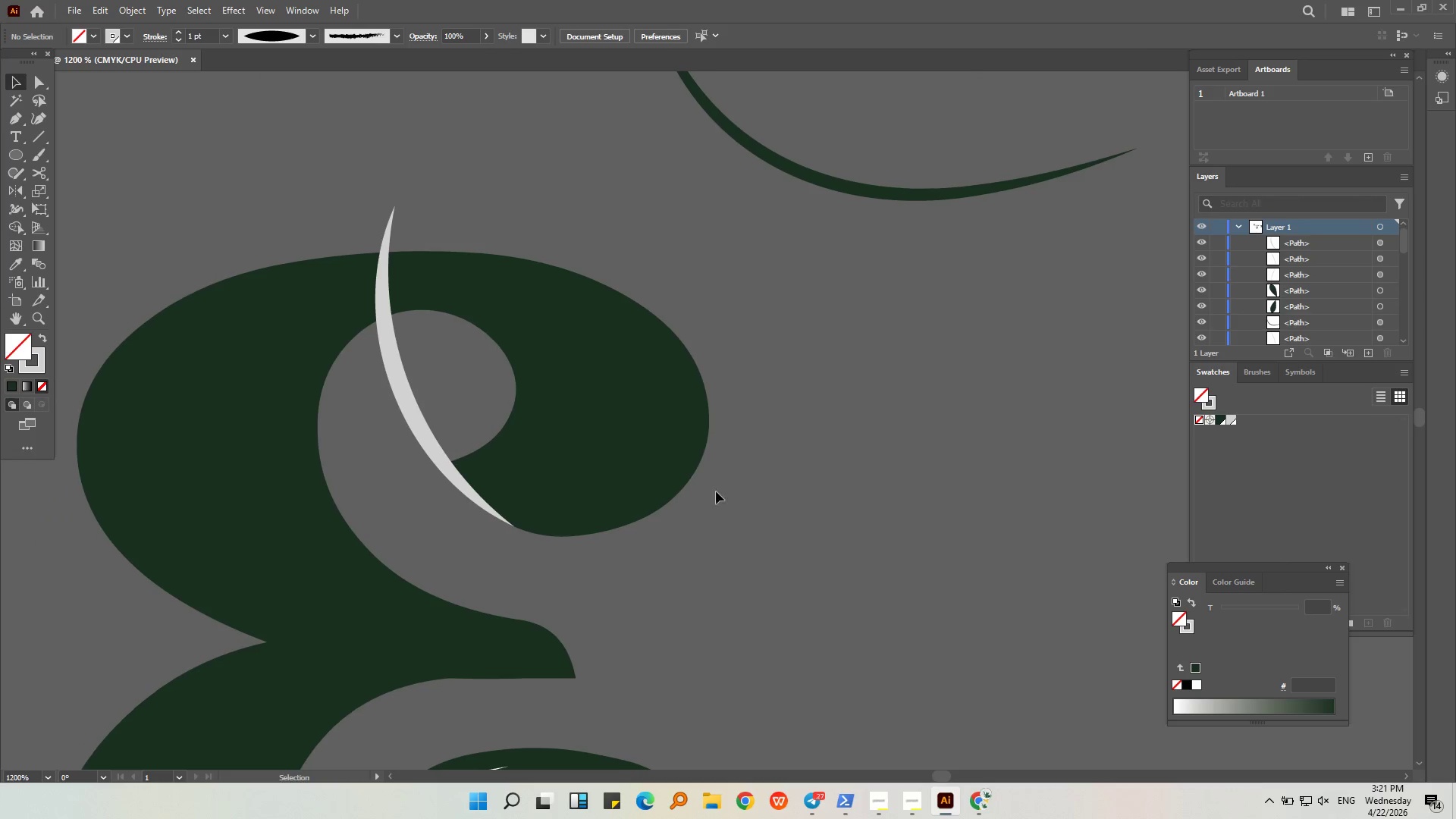 
scroll: coordinate [233, 425], scroll_direction: down, amount: 3.0
 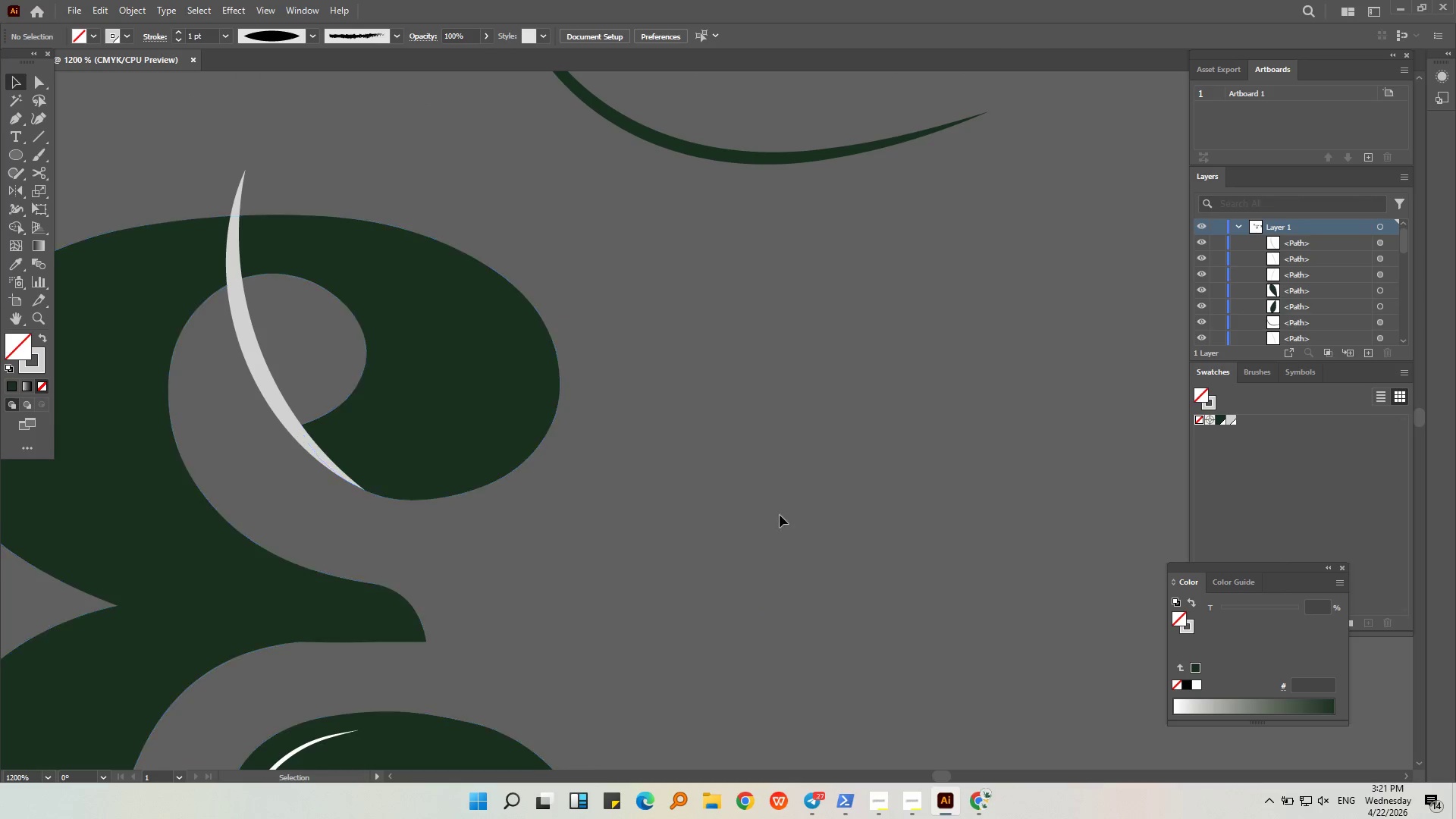 
key(Alt+AltLeft)
 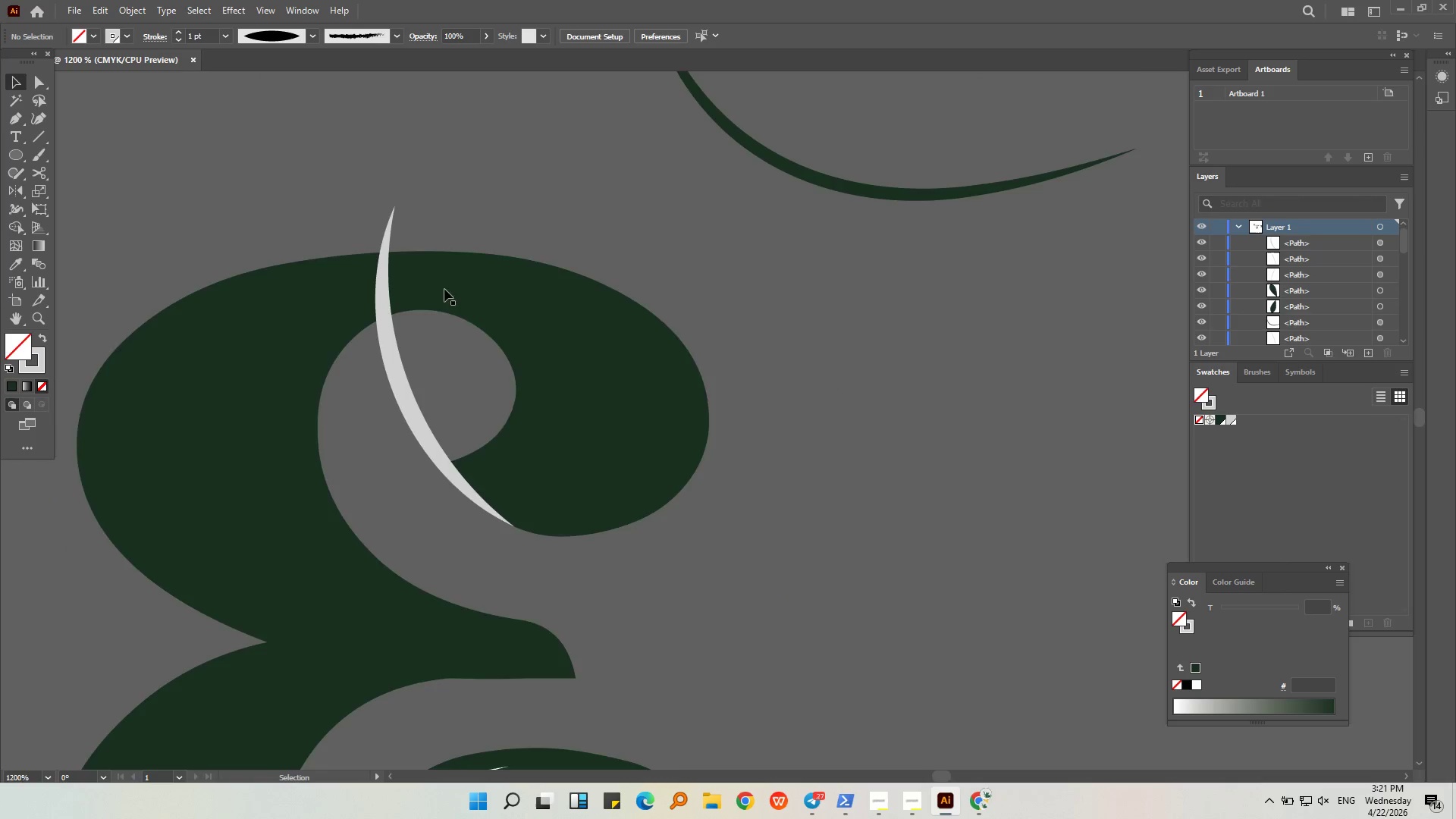 
key(Alt+AltLeft)
 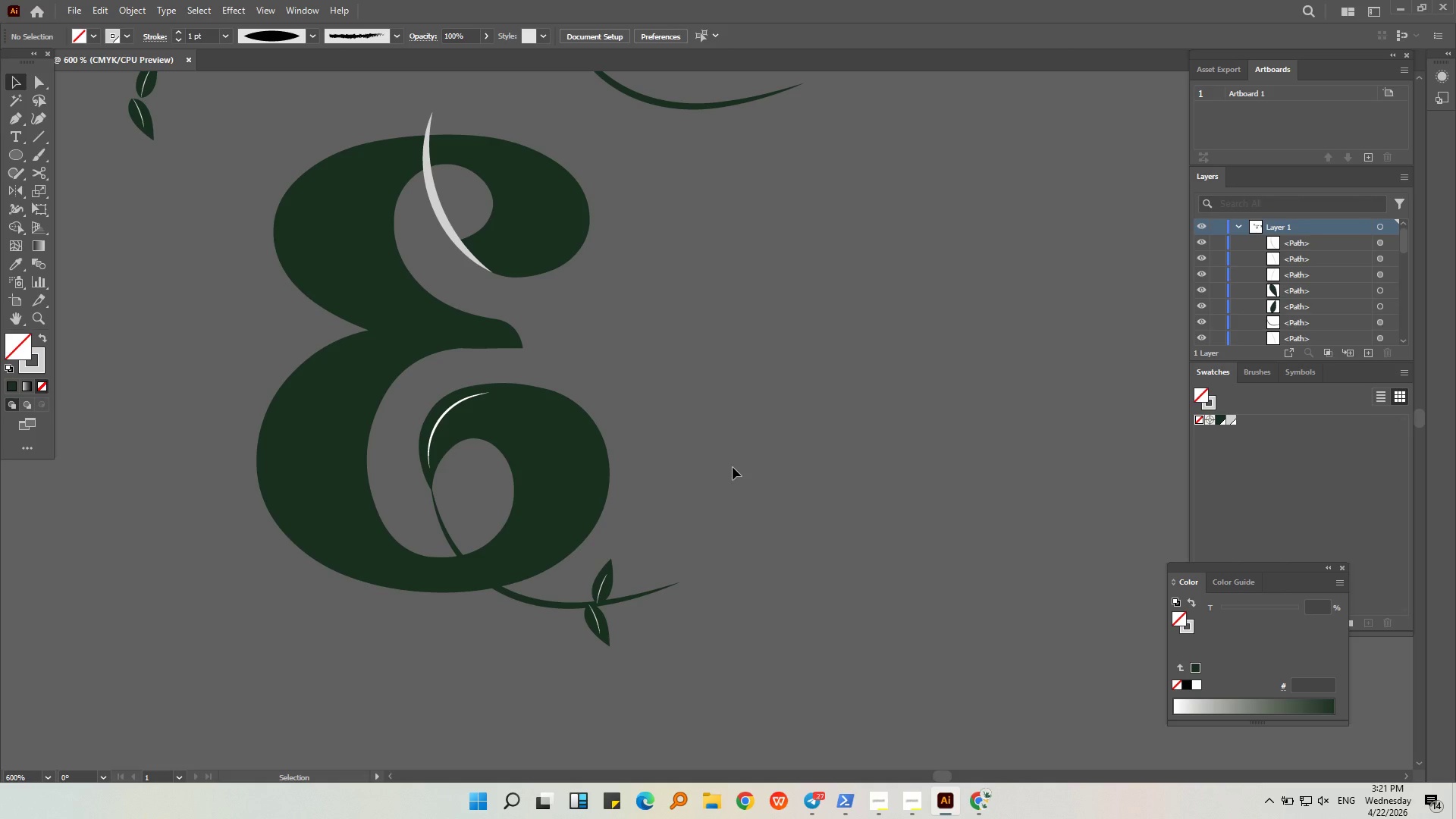 
scroll: coordinate [568, 337], scroll_direction: down, amount: 3.0
 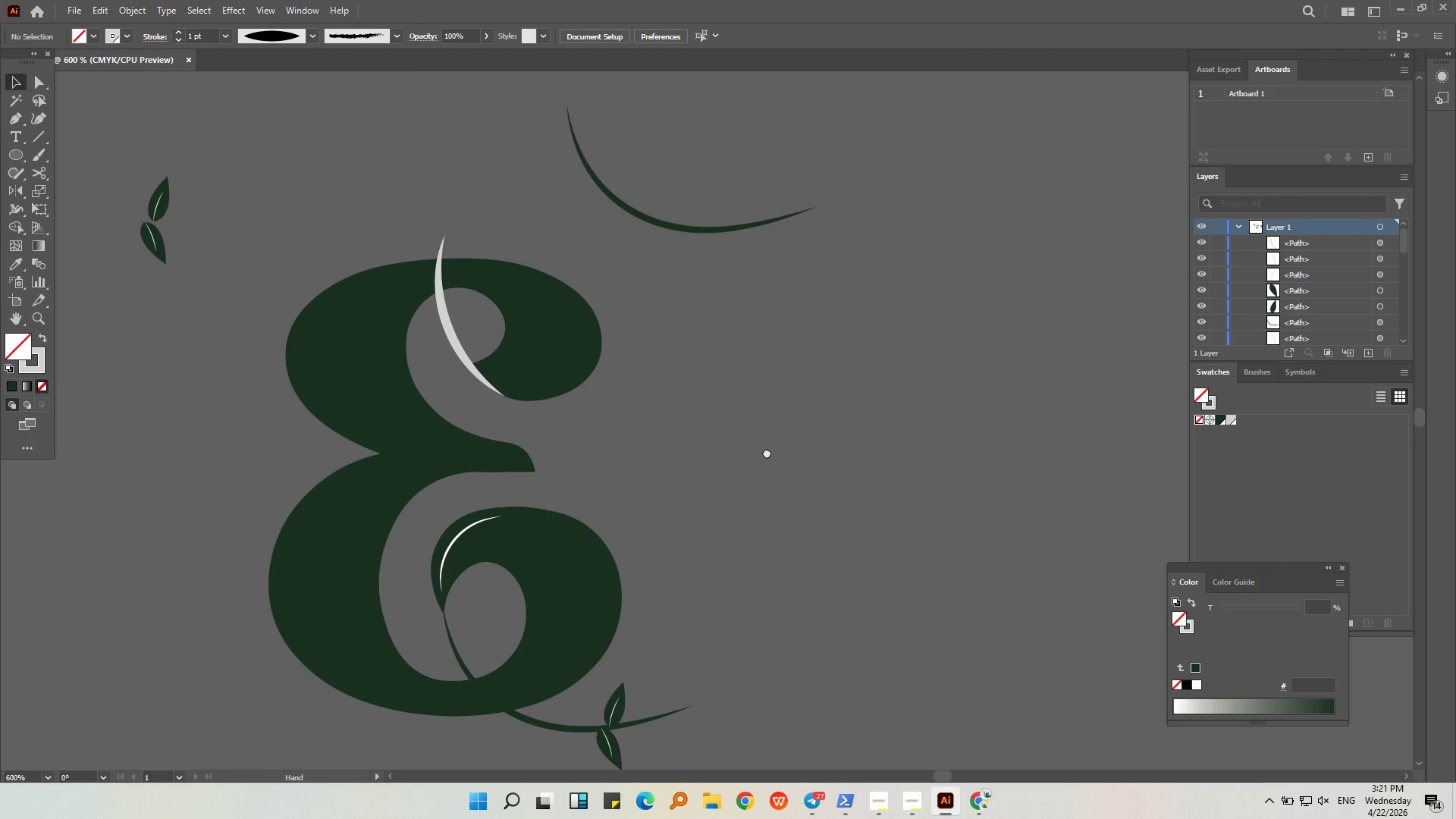 
left_click([442, 215])
 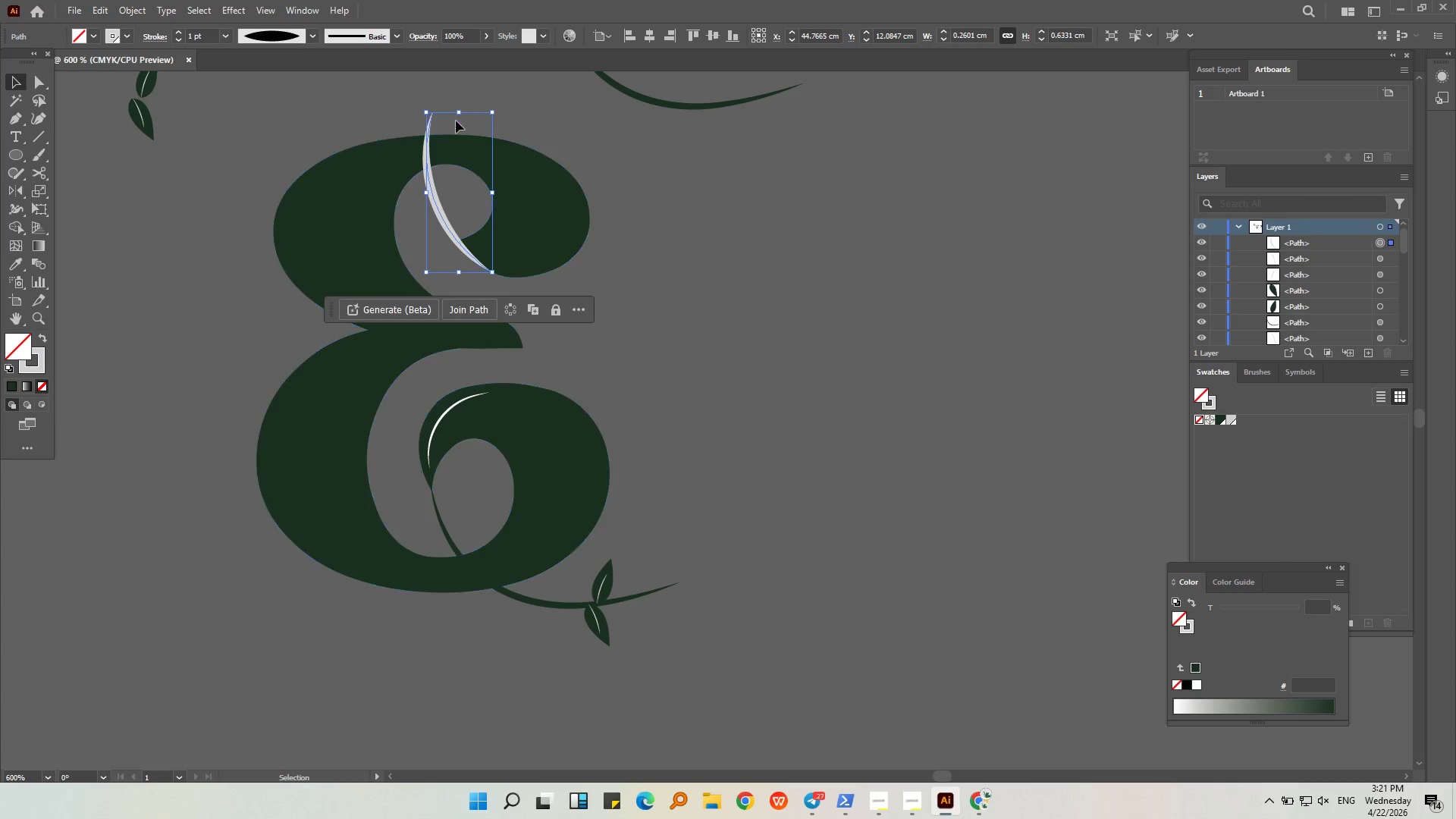 
hold_key(key=ShiftLeft, duration=1.5)
left_click_drag(start_coordinate=[455, 113], to_coordinate=[457, 91])
 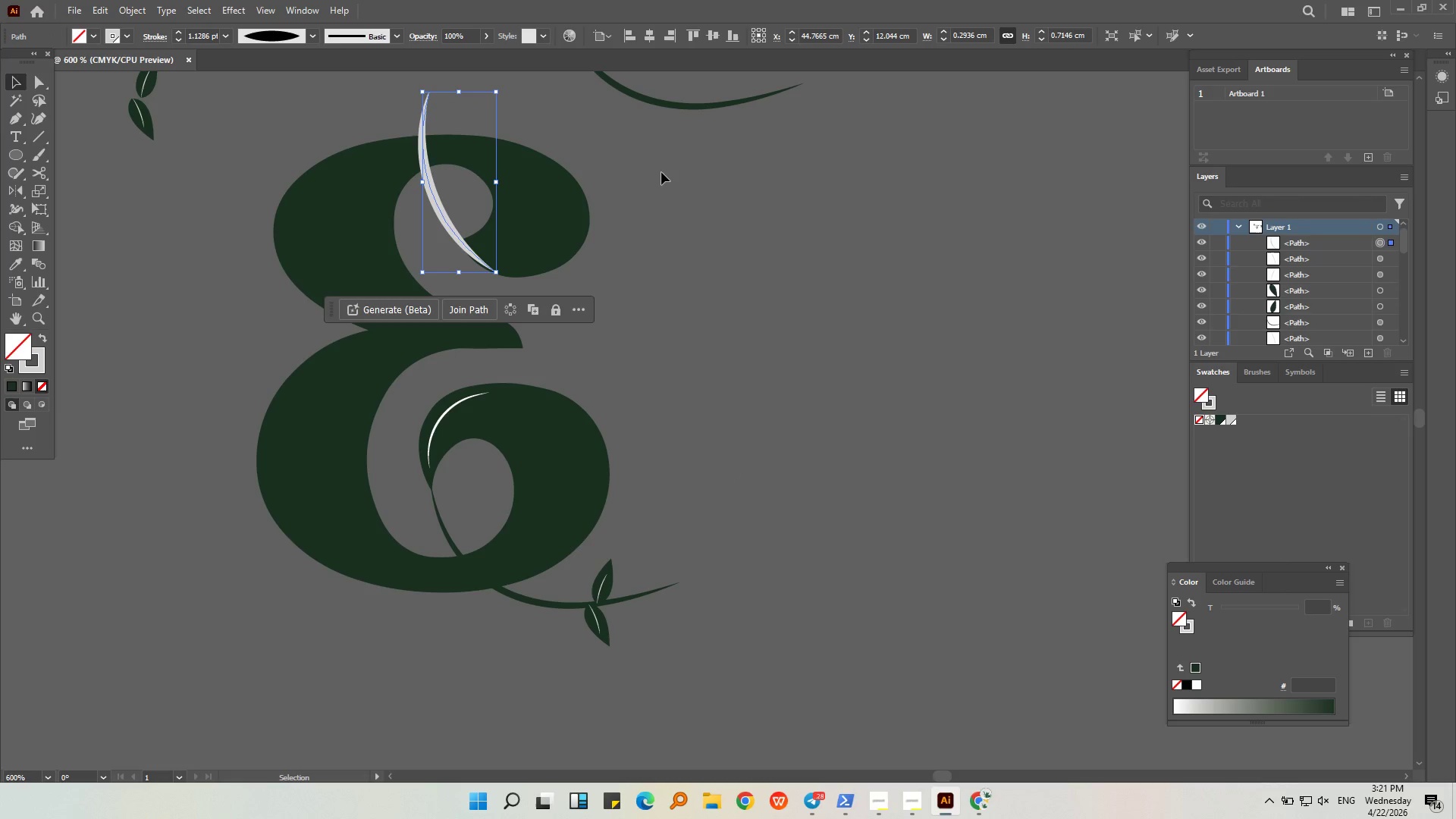 
left_click([661, 172])
 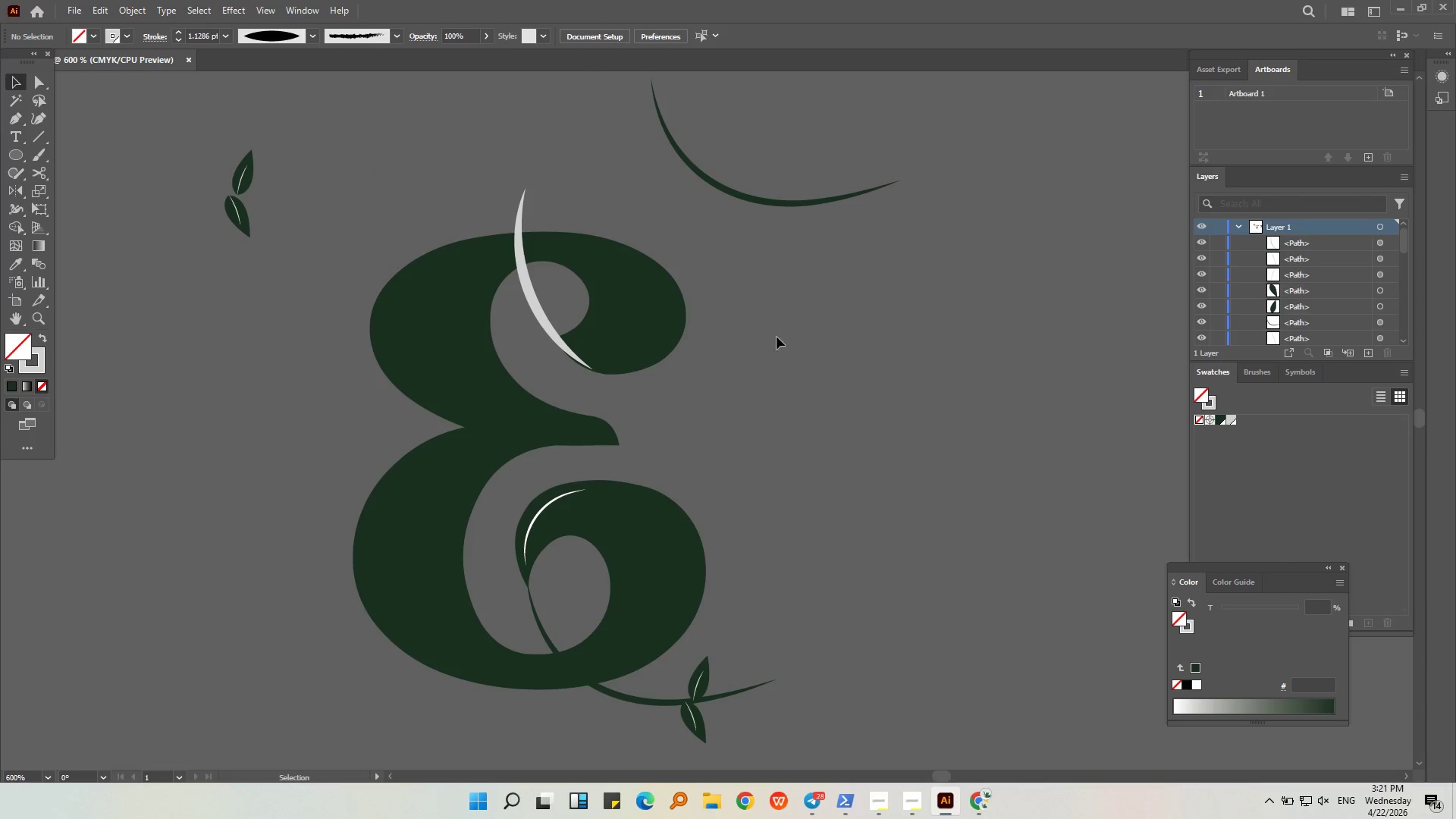 
hold_key(key=AltLeft, duration=0.5)
 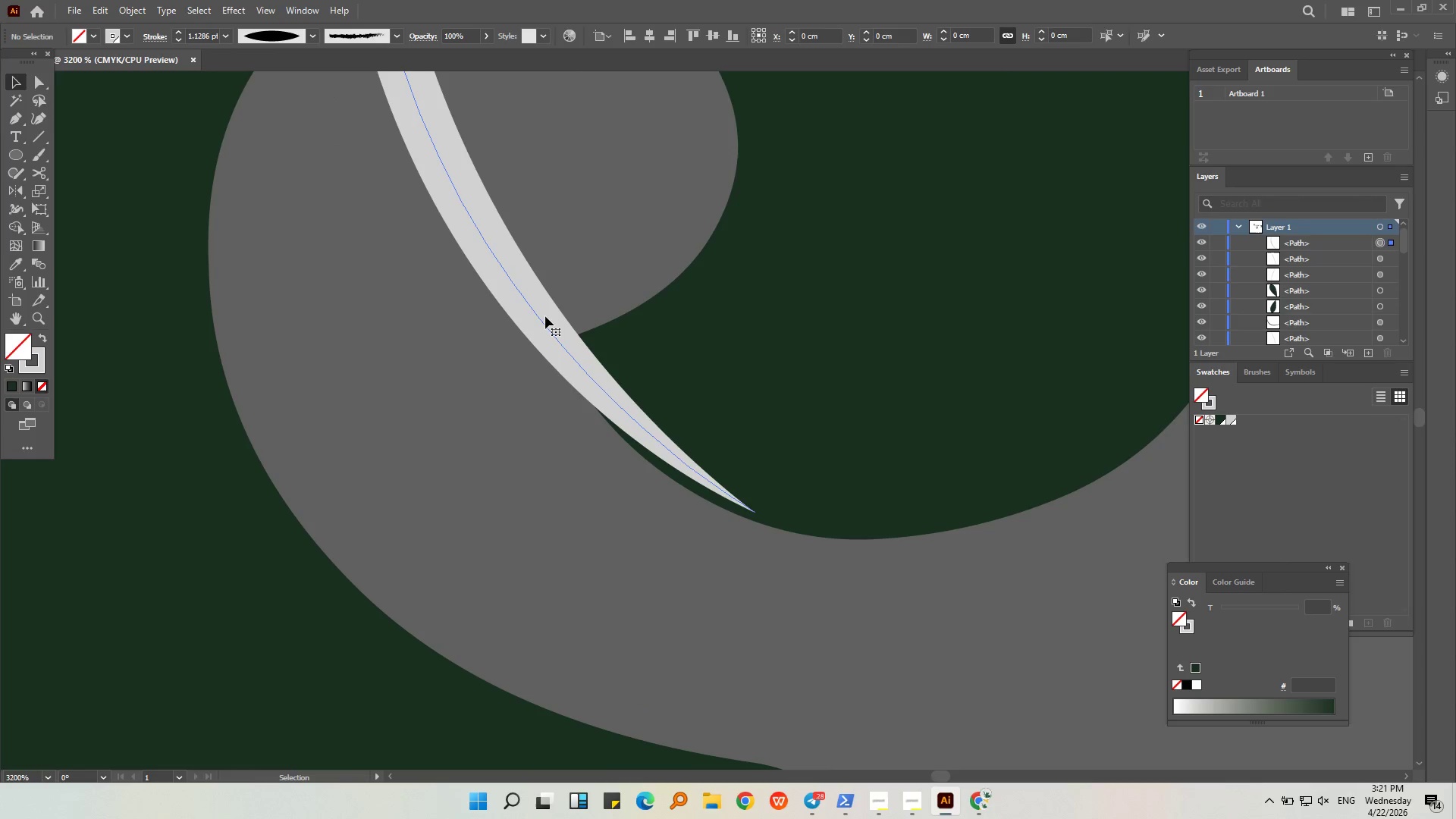 
left_click([545, 316])
 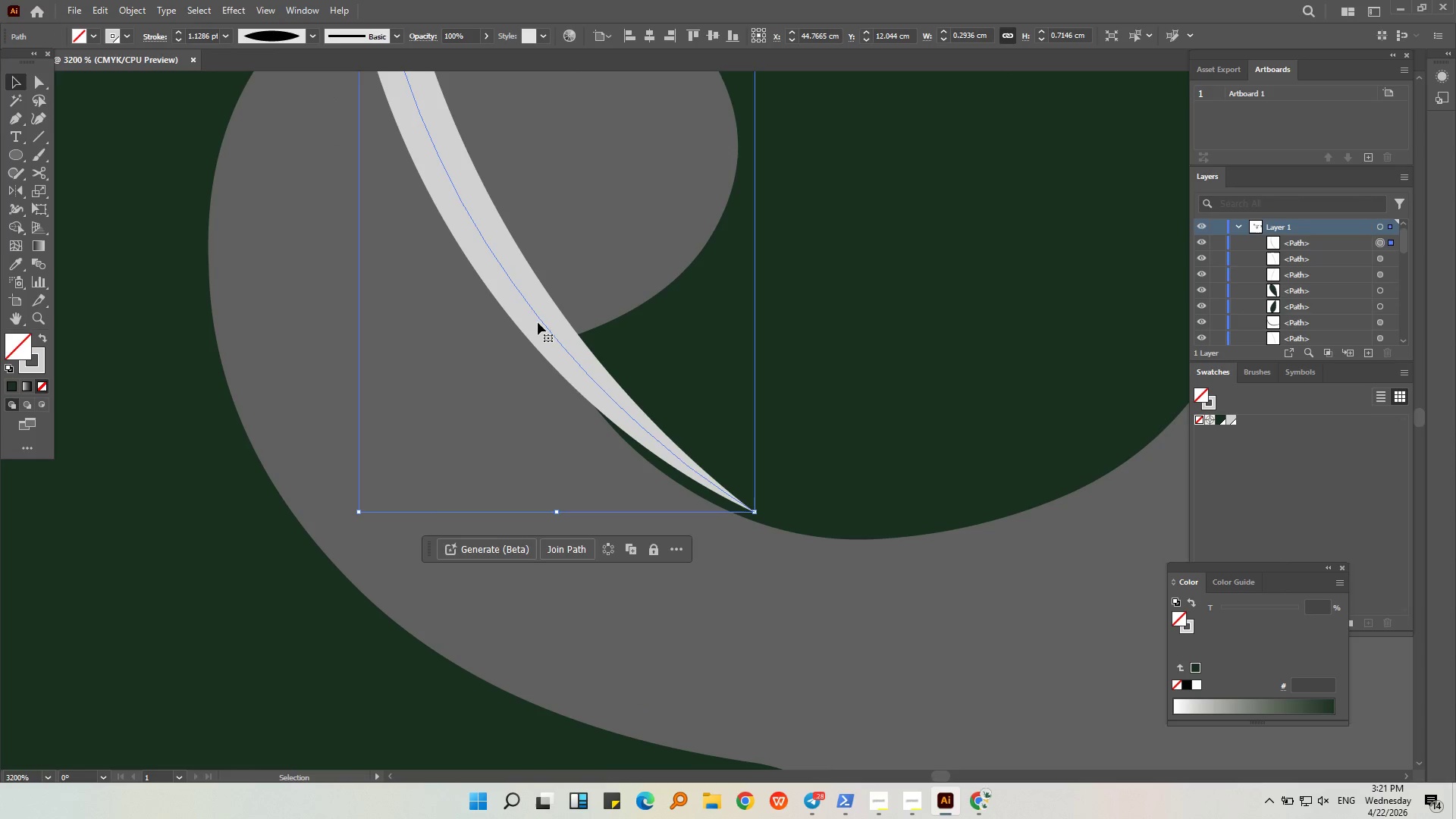 
scroll: coordinate [516, 328], scroll_direction: up, amount: 5.0
 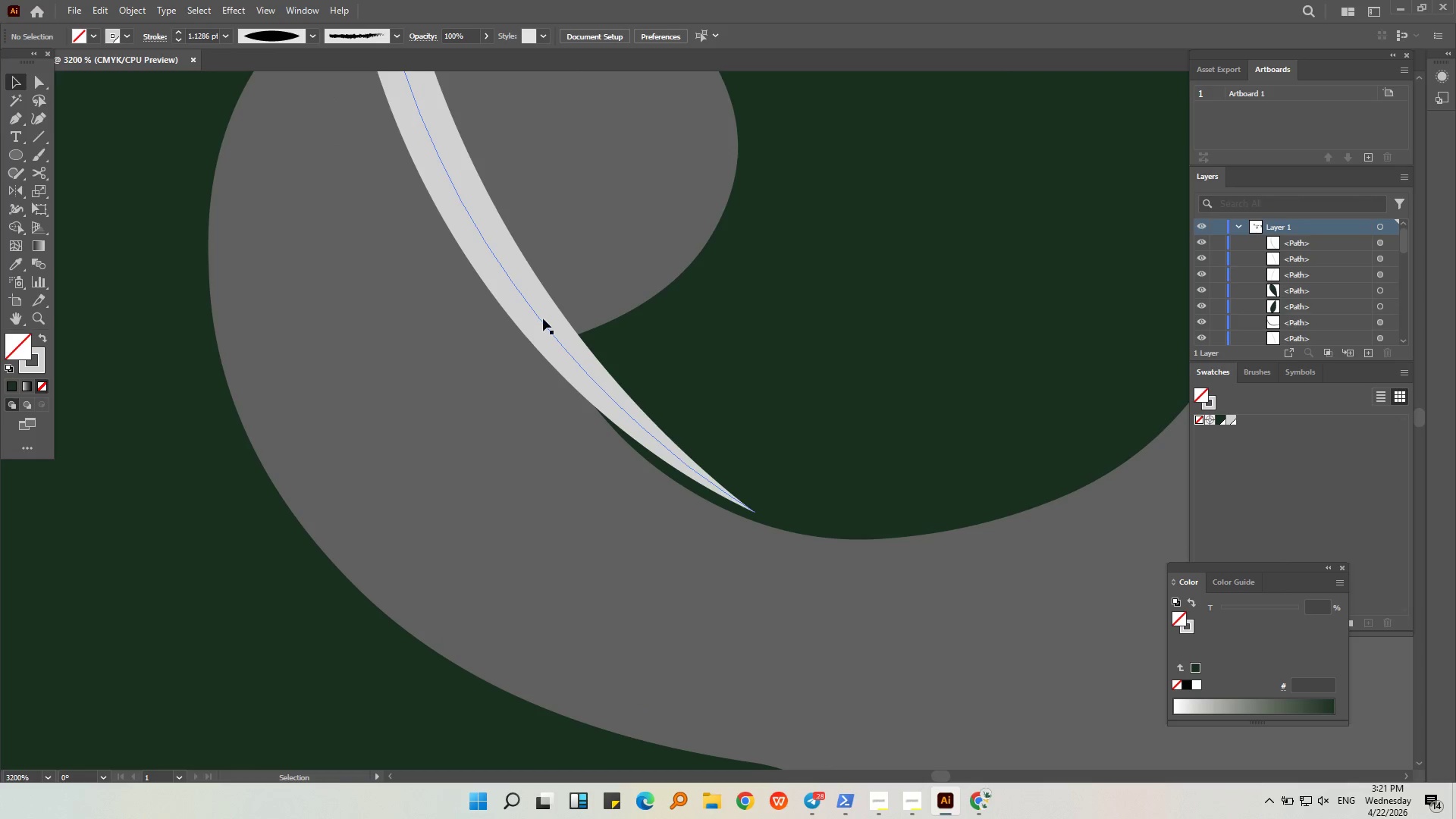 
left_click_drag(start_coordinate=[538, 322], to_coordinate=[531, 333])
 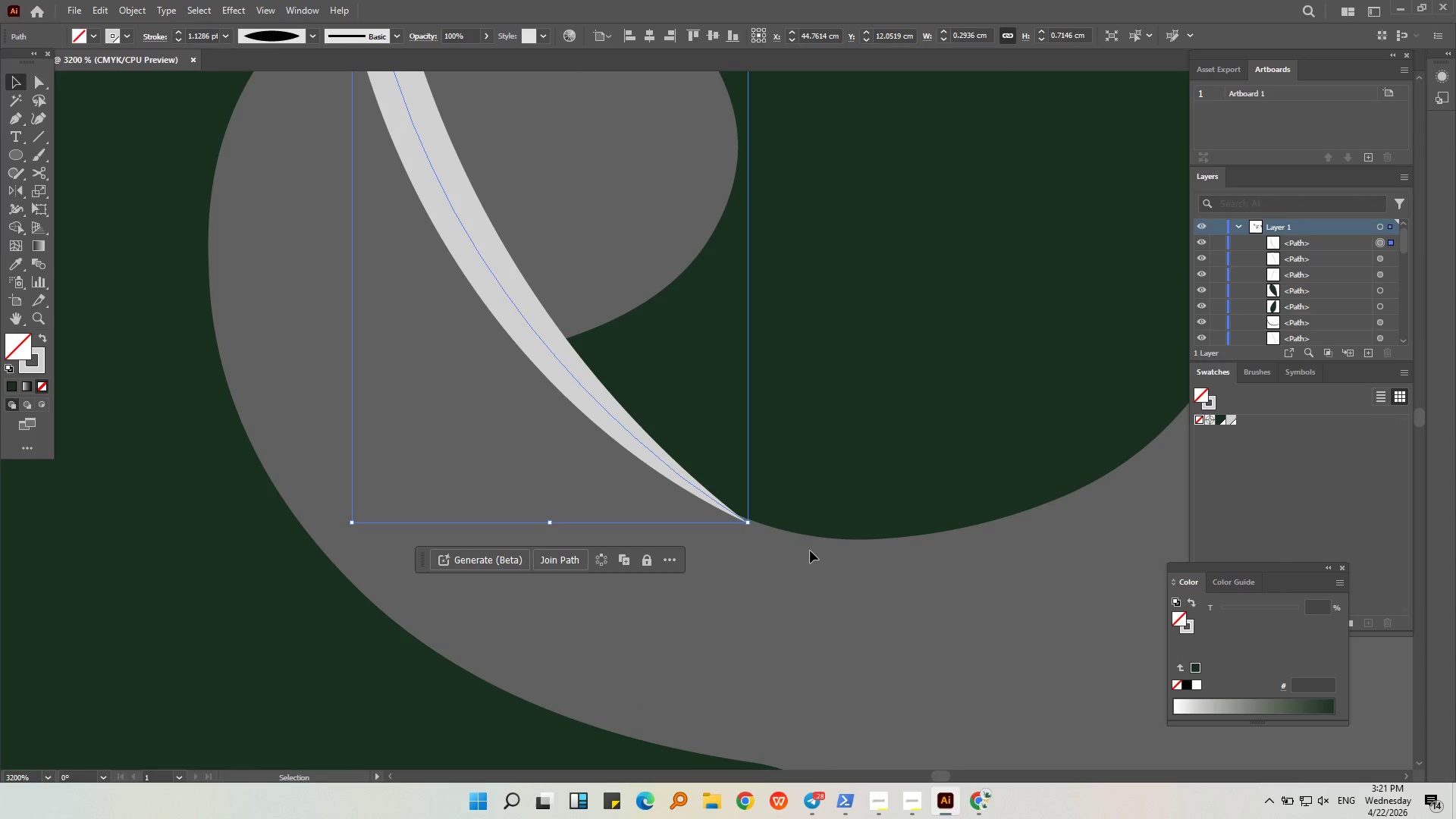 
hold_key(key=AltLeft, duration=0.61)
scroll: coordinate [770, 538], scroll_direction: up, amount: 3.0
 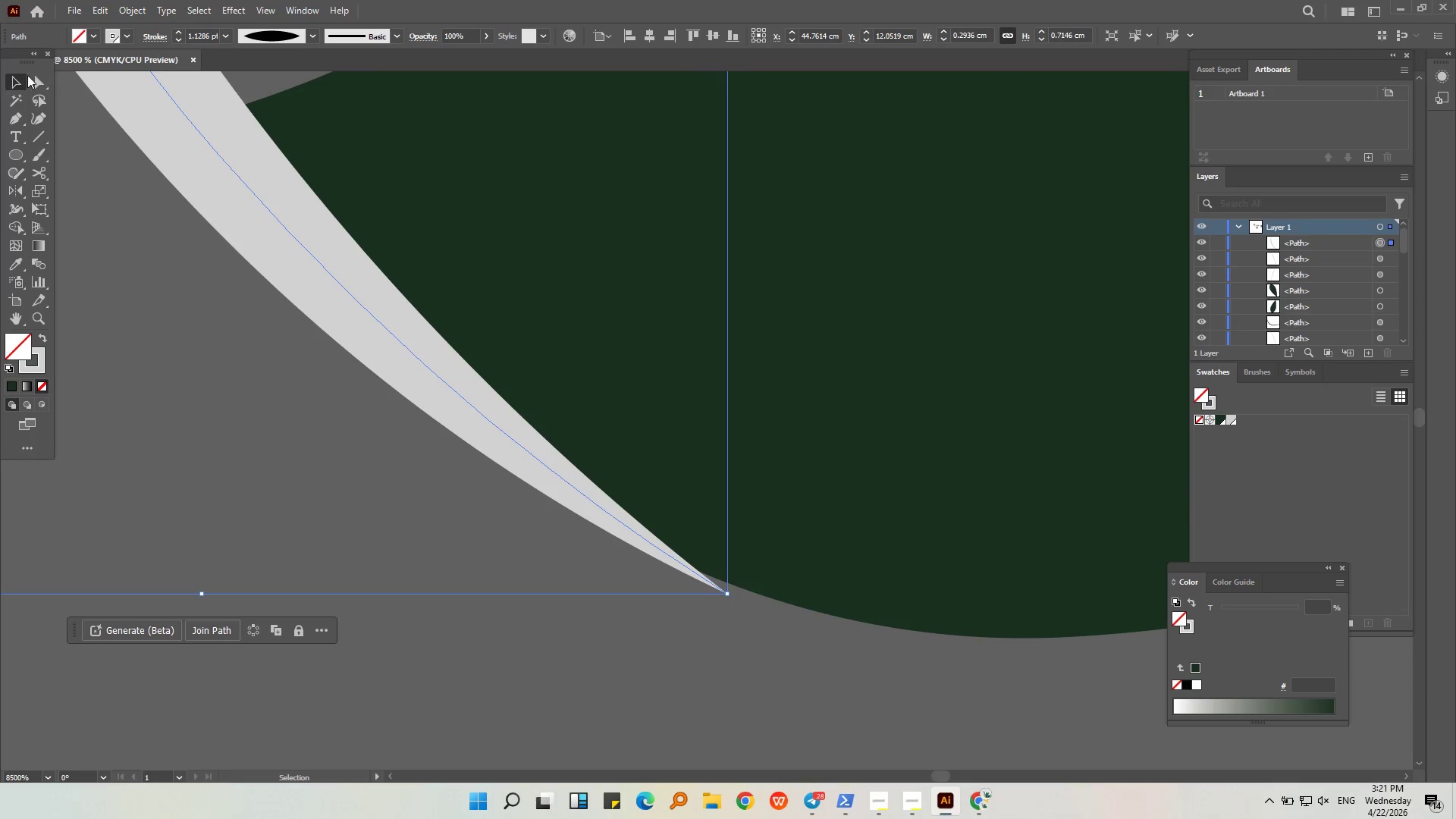 
left_click([39, 117])
 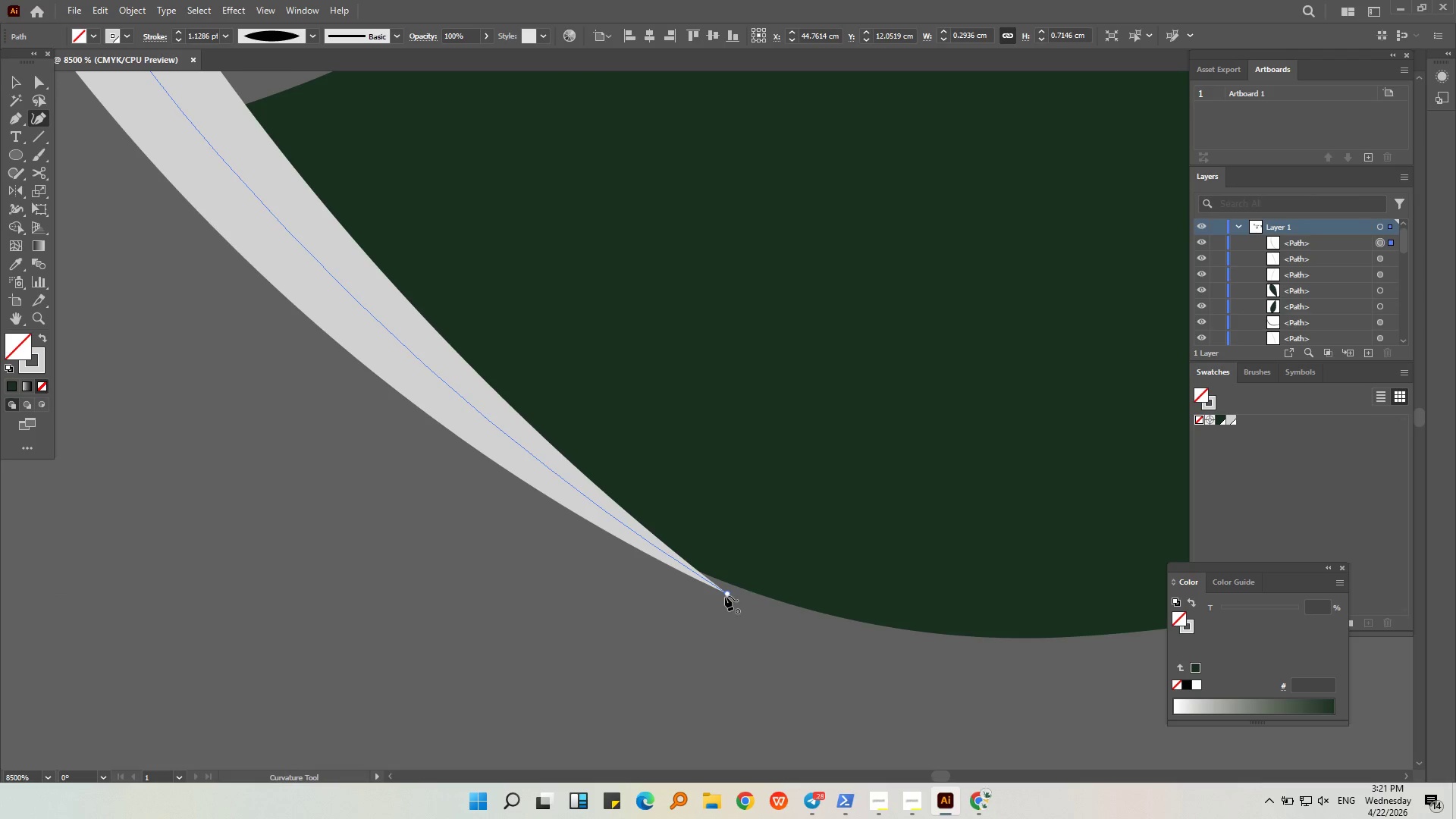 
left_click_drag(start_coordinate=[729, 594], to_coordinate=[741, 585])
 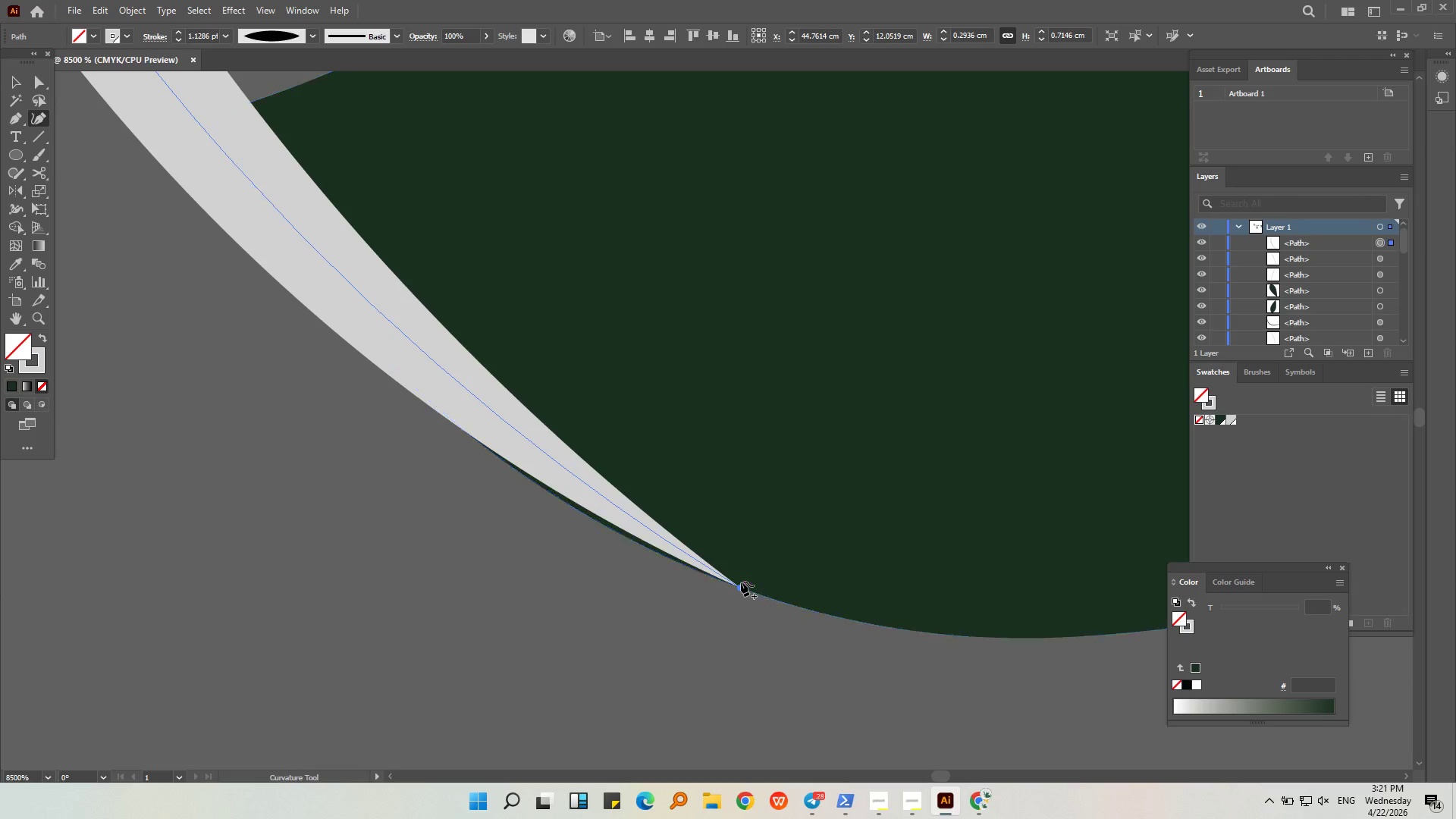 
scroll: coordinate [741, 582], scroll_direction: up, amount: 1.0
 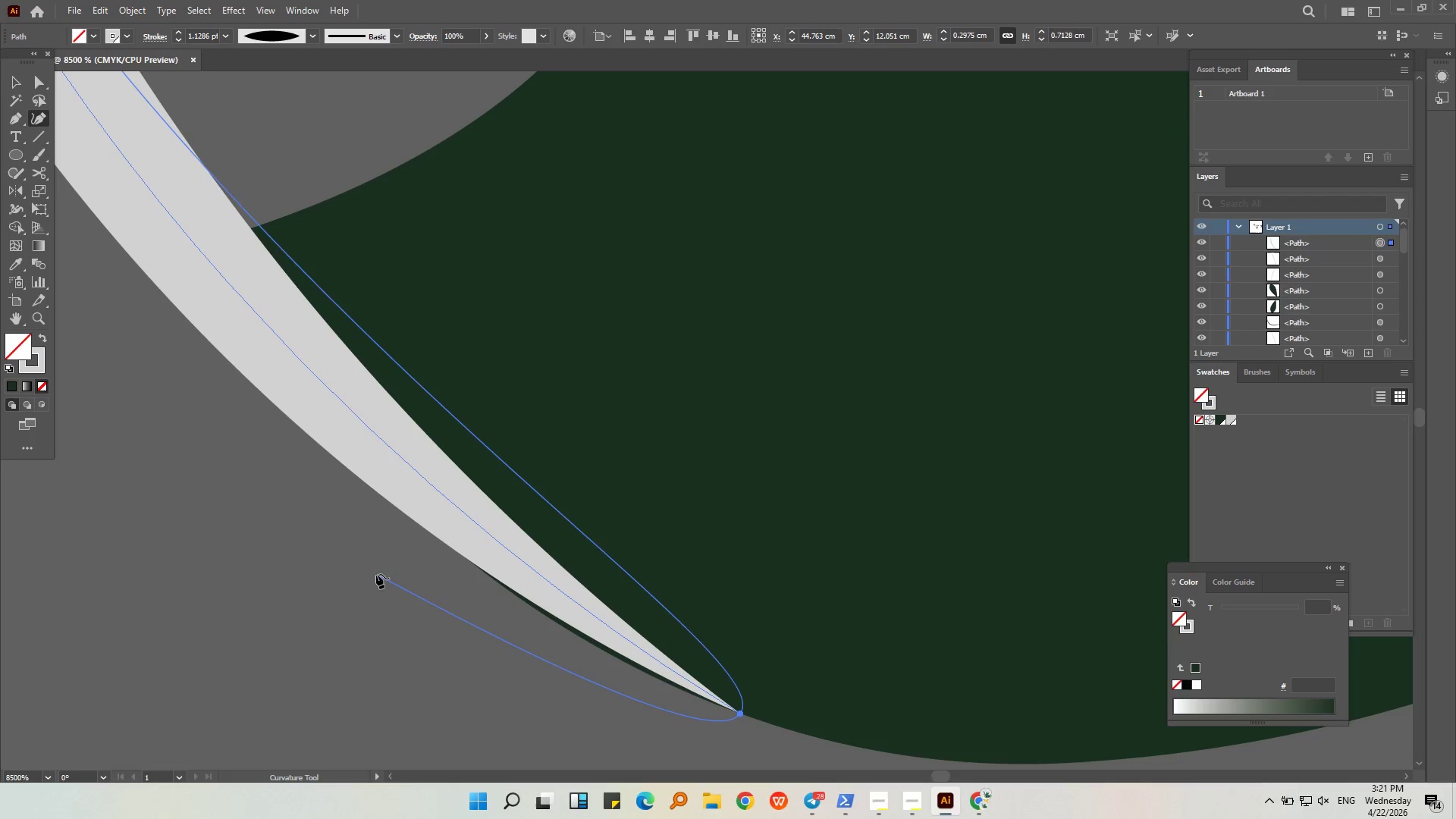 
key(Escape)
 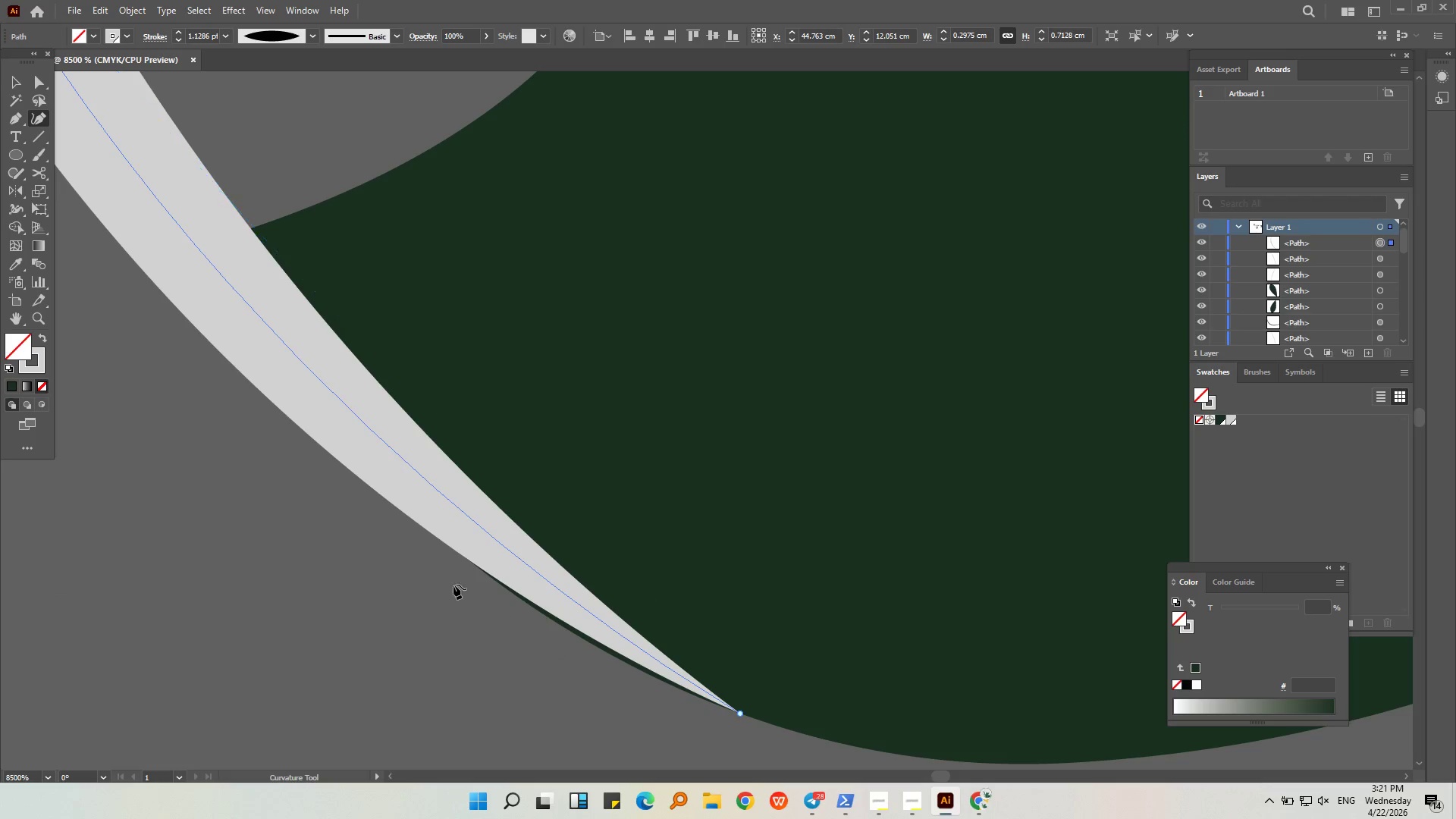 
key(Escape)
 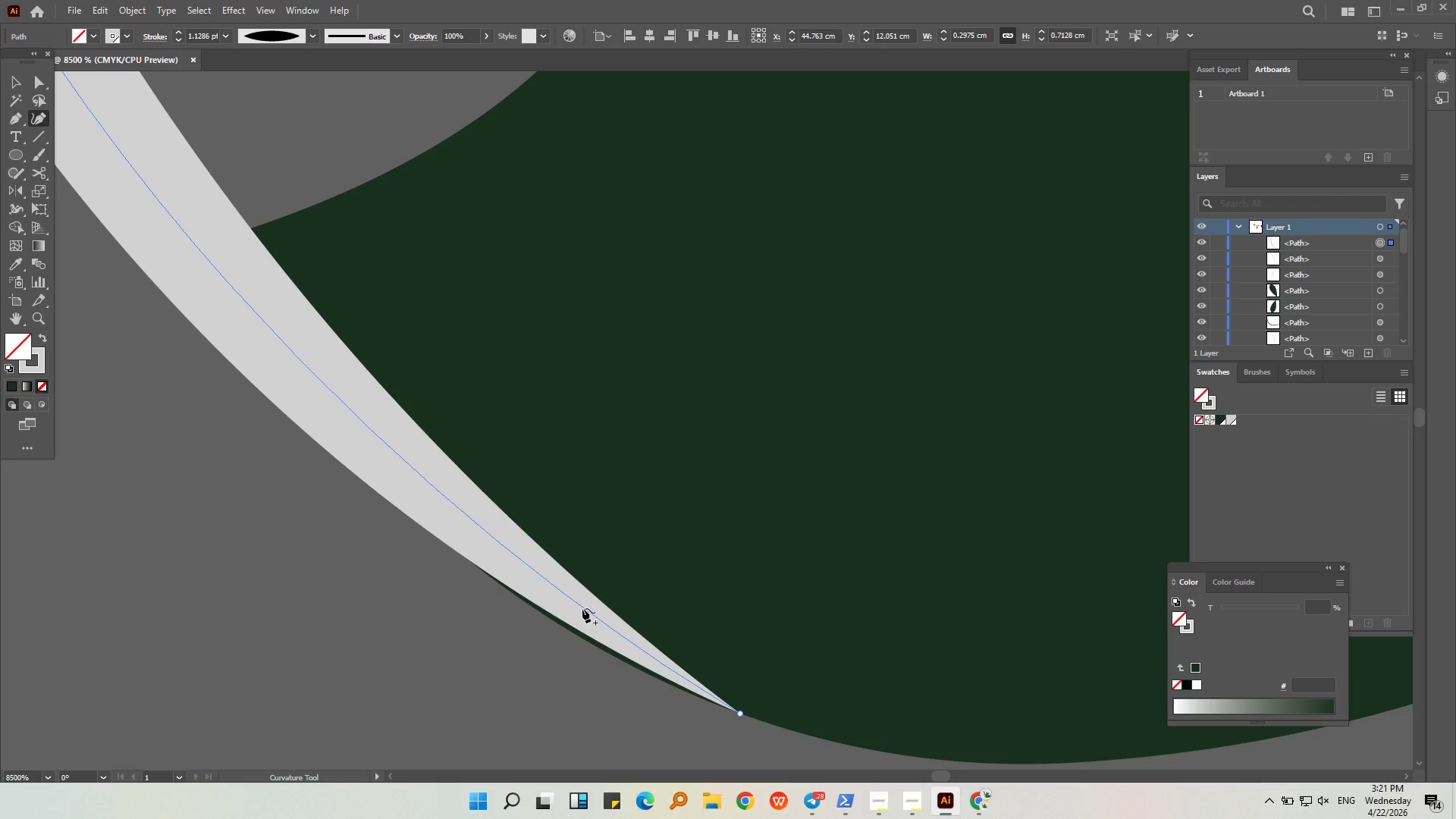 
left_click_drag(start_coordinate=[582, 609], to_coordinate=[576, 617])
 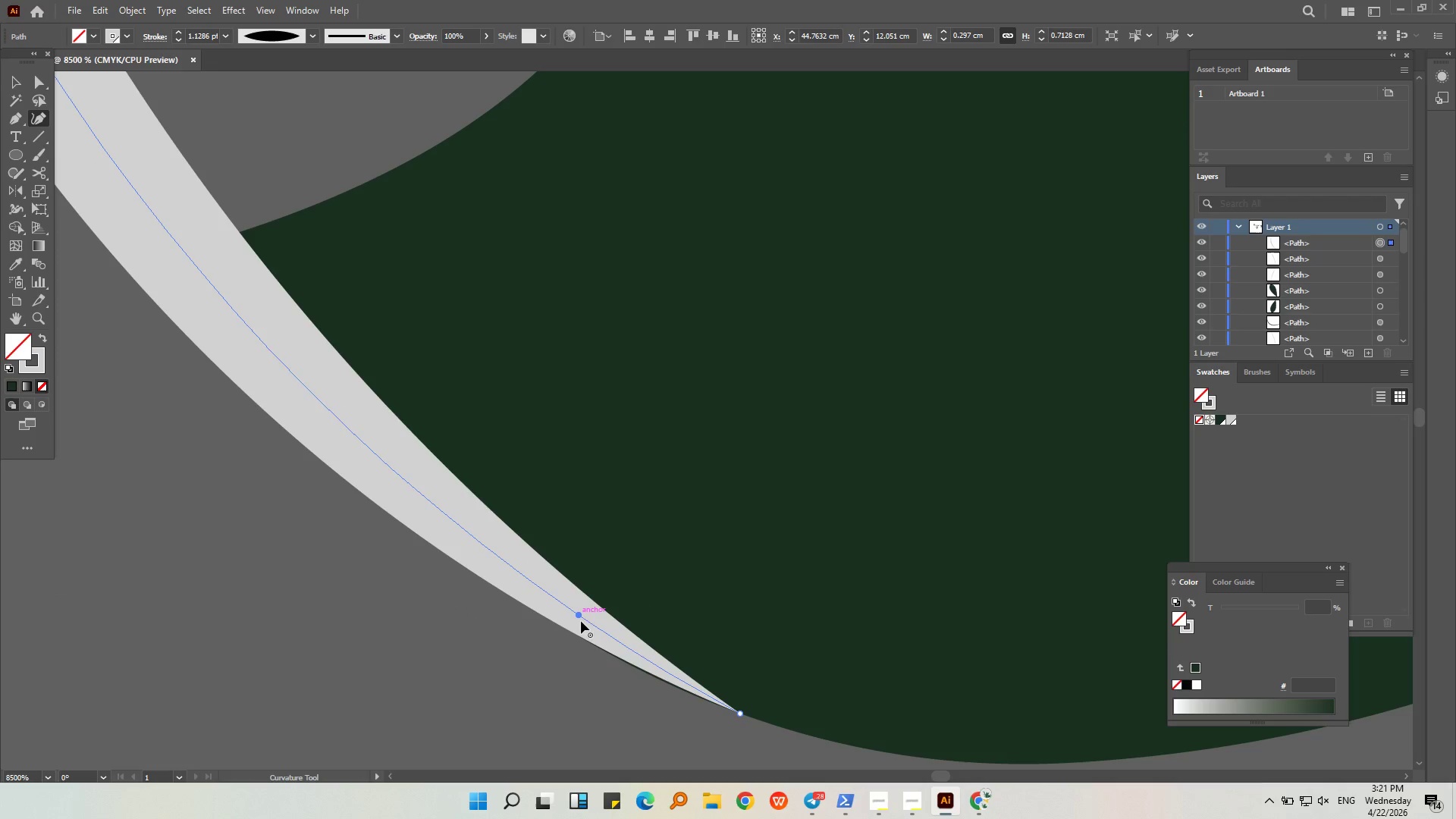 
left_click_drag(start_coordinate=[659, 667], to_coordinate=[657, 674])
 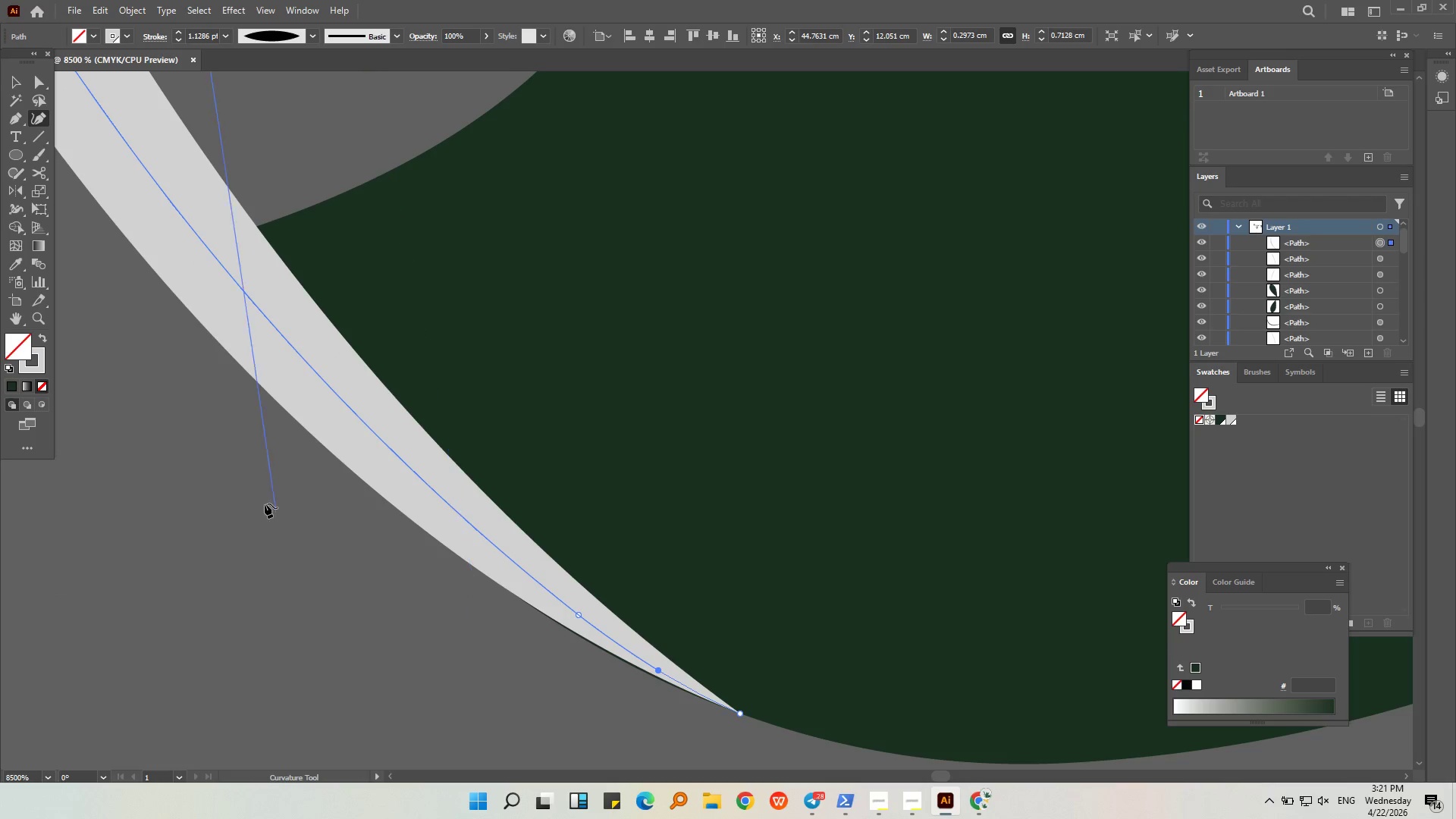 
hold_key(key=AltLeft, duration=0.61)
scroll: coordinate [479, 497], scroll_direction: down, amount: 5.0
 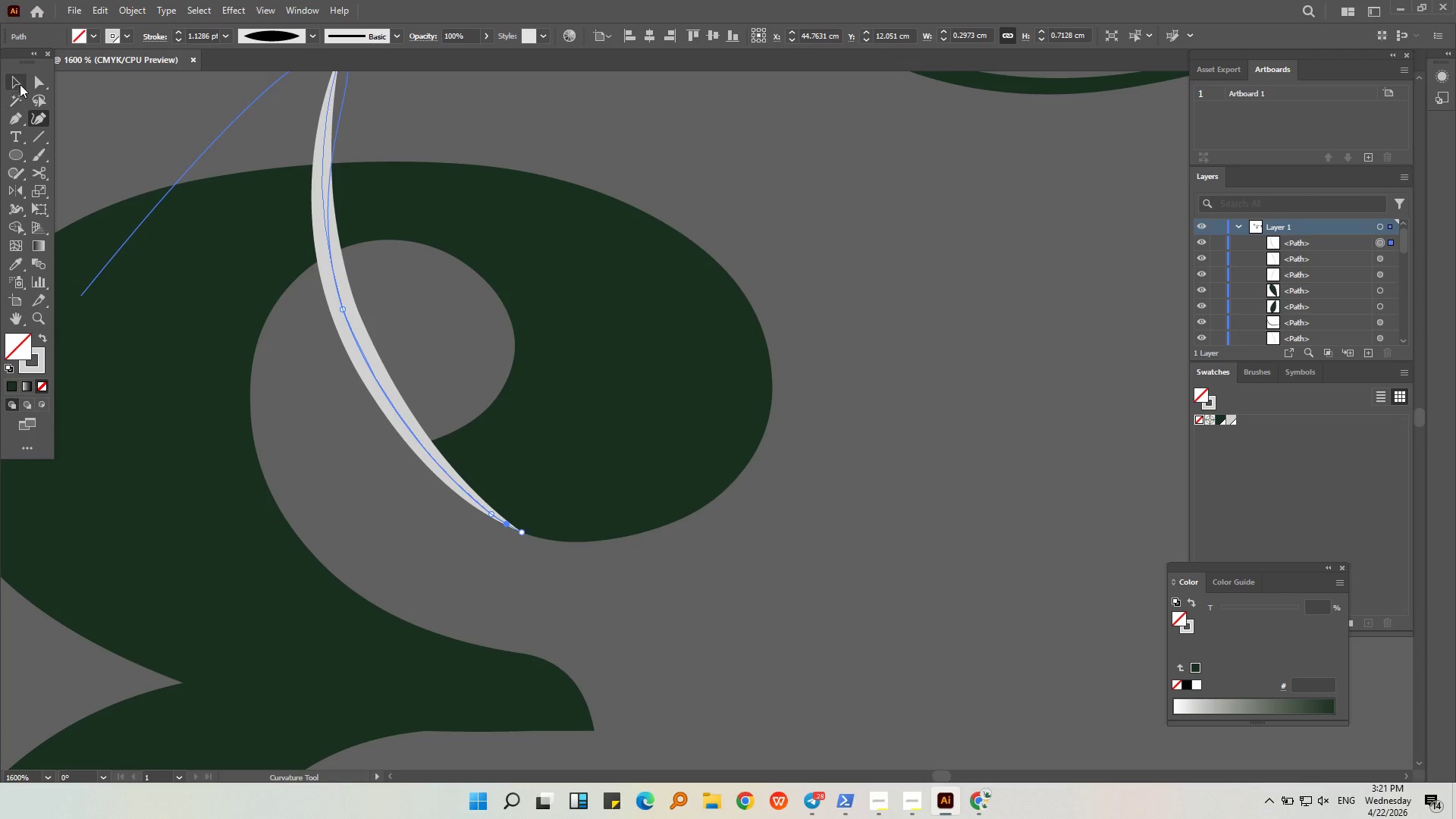 
double_click([86, 114])
 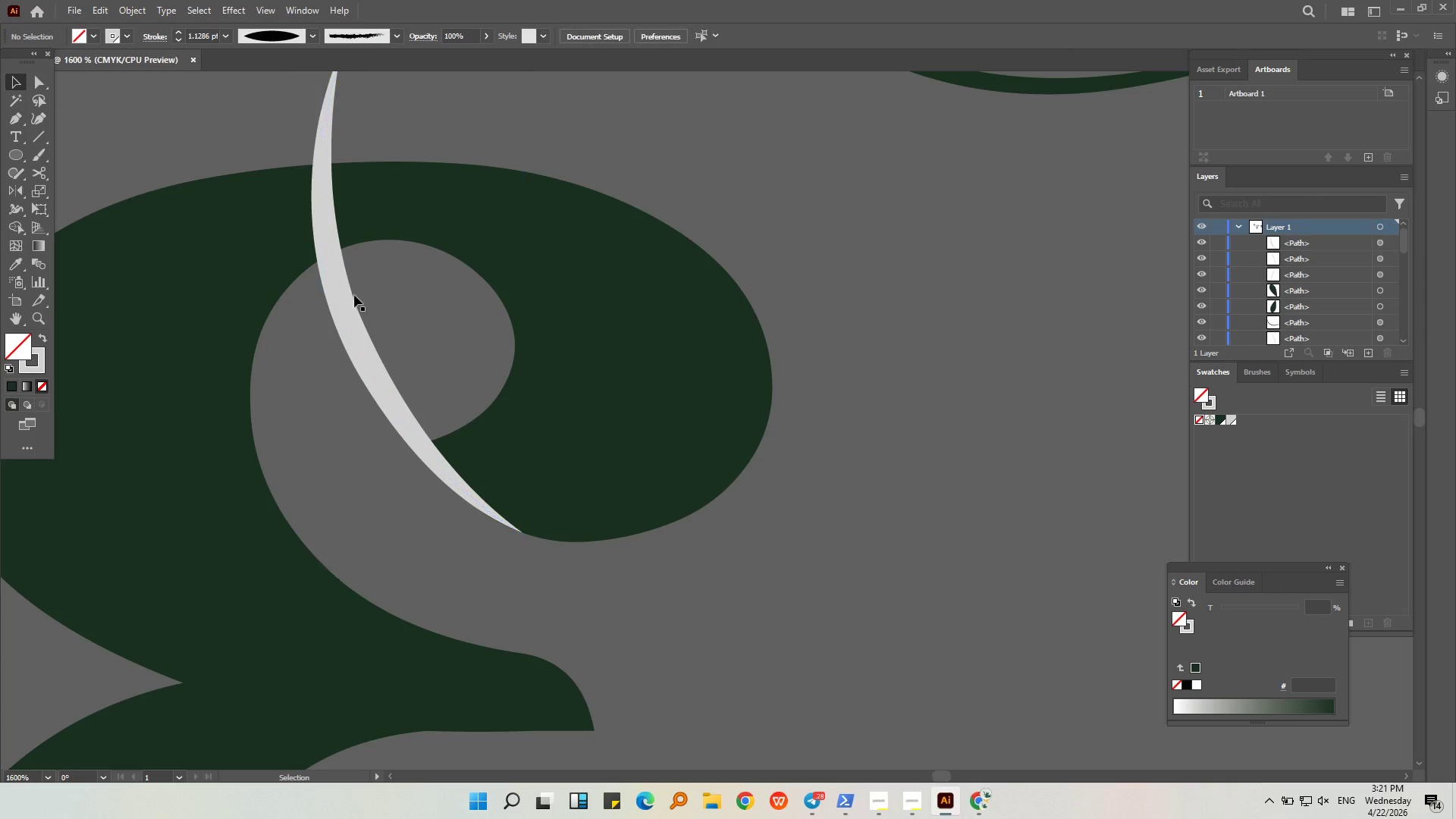 
key(Alt+AltLeft)
 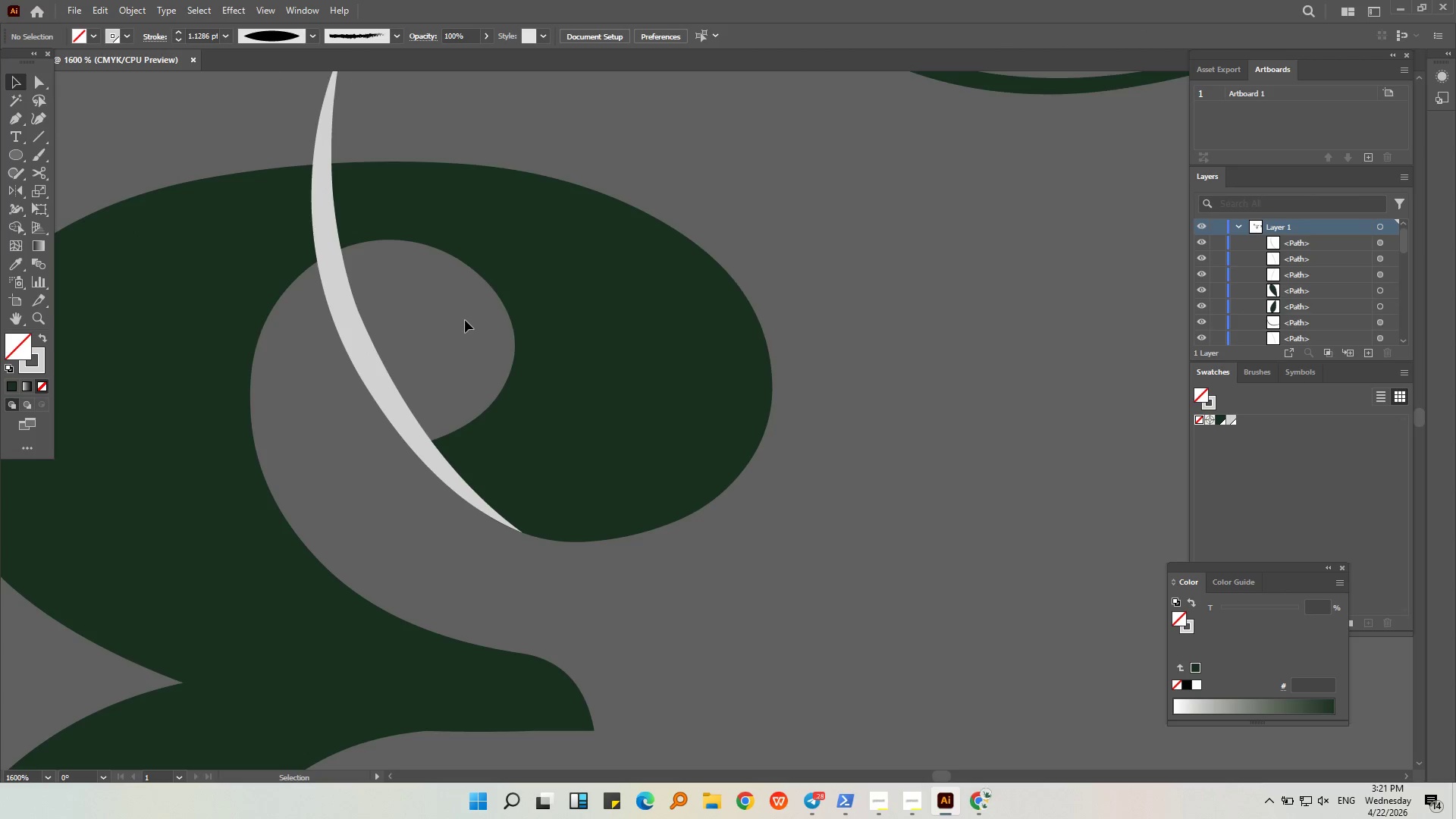 
scroll: coordinate [465, 320], scroll_direction: down, amount: 3.0
 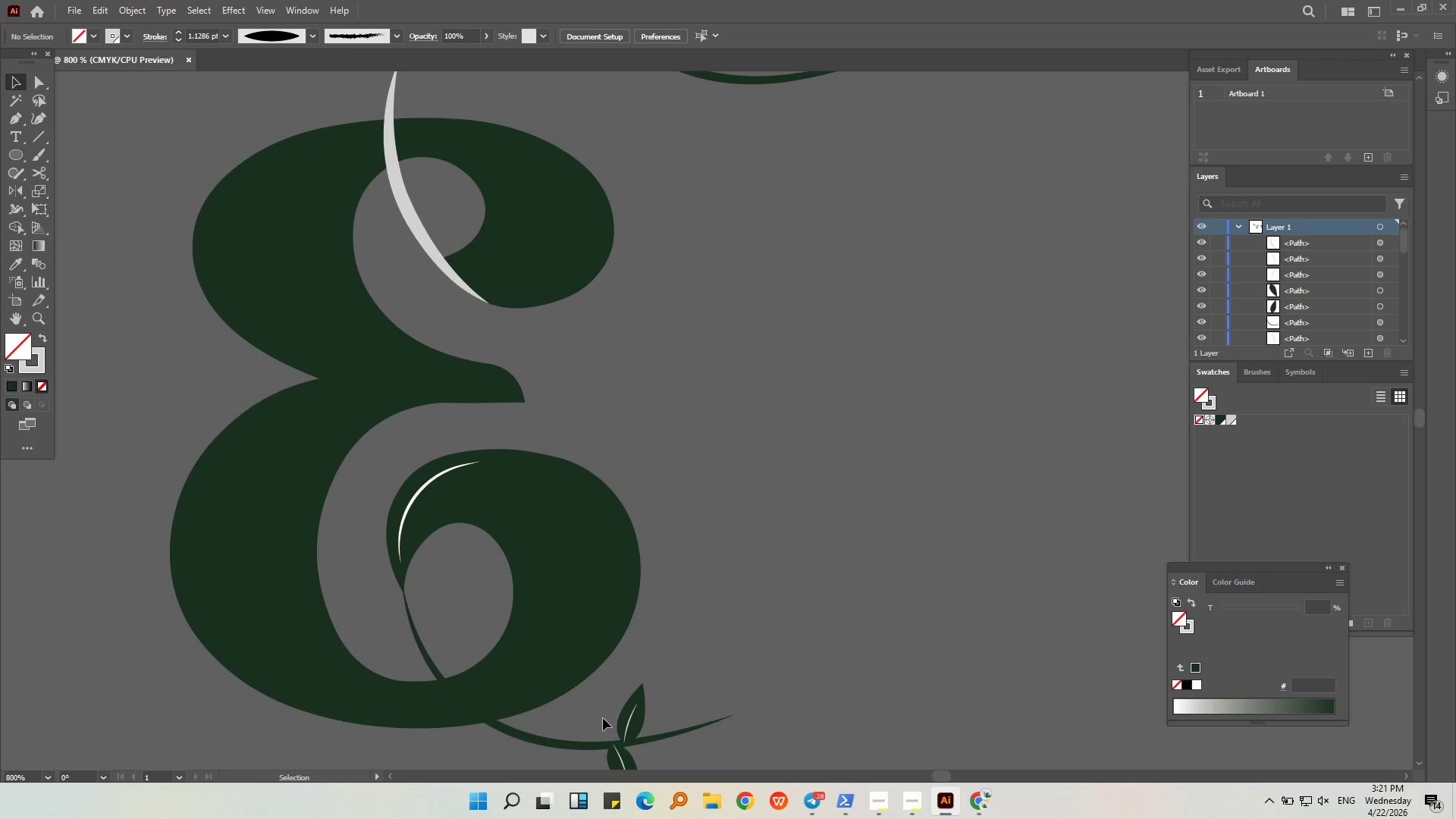 
left_click([629, 724])
 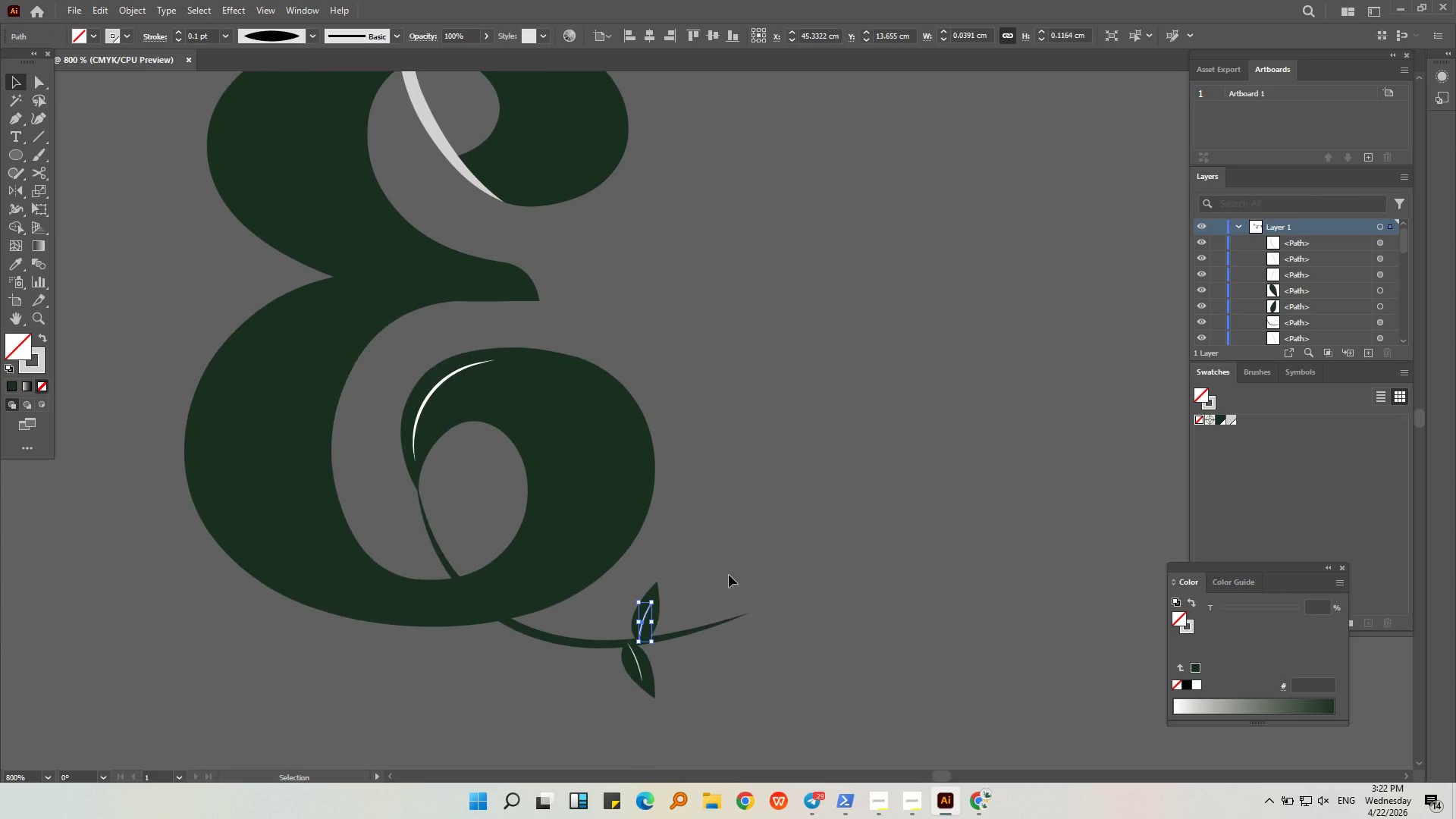 
key(Alt+AltLeft)
 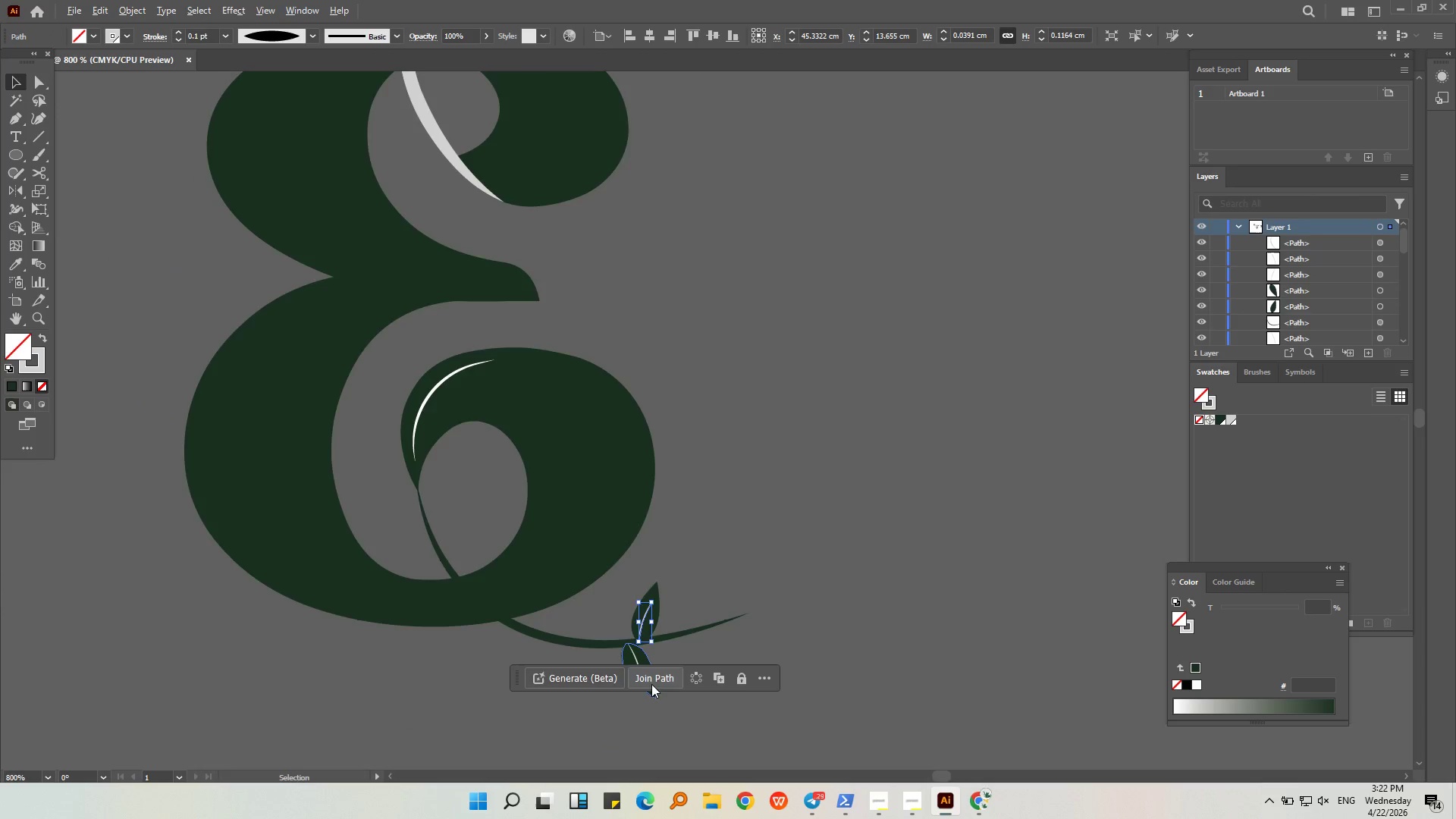 
left_click_drag(start_coordinate=[667, 749], to_coordinate=[595, 632])
 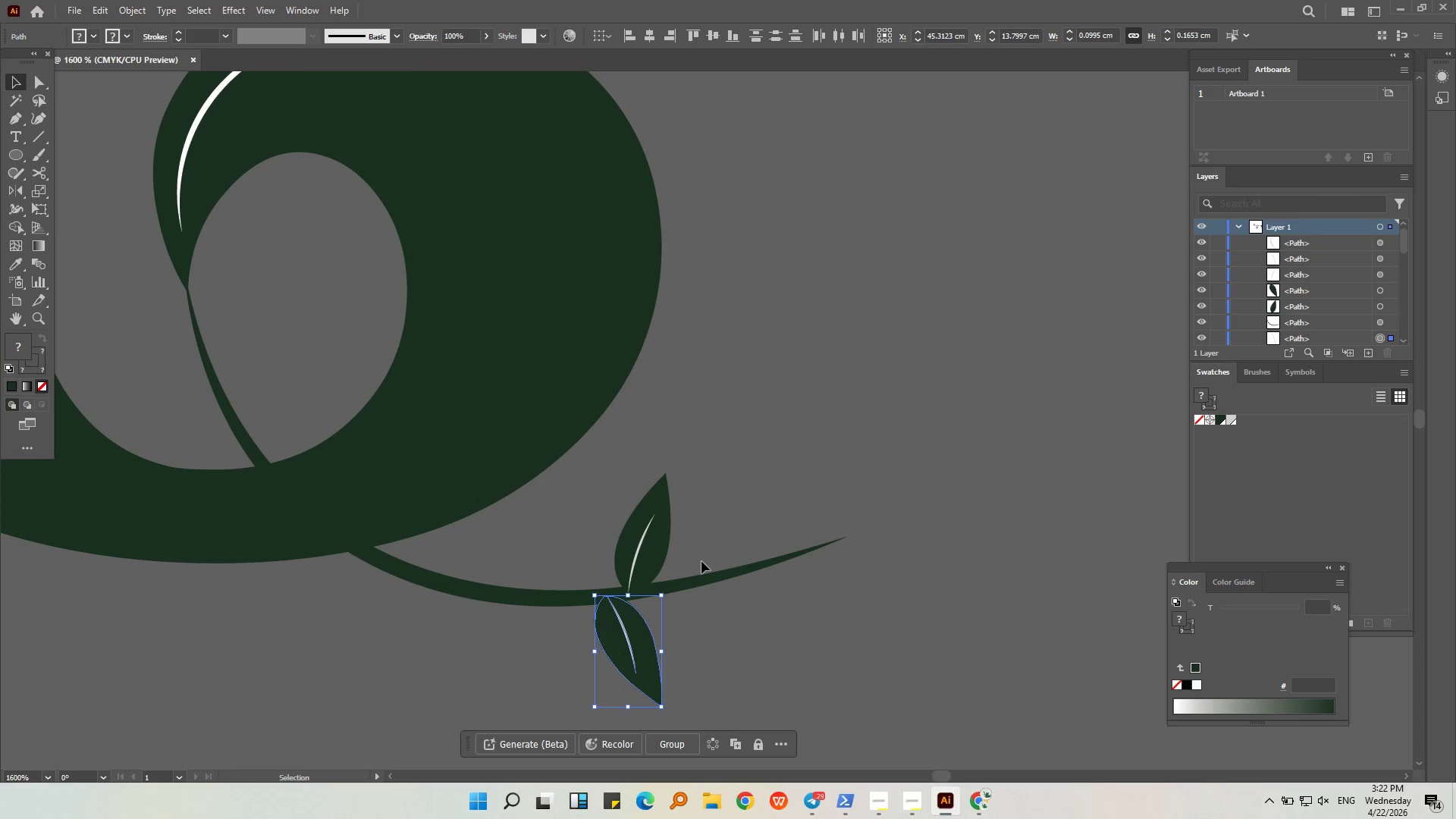 
scroll: coordinate [651, 689], scroll_direction: up, amount: 2.0
 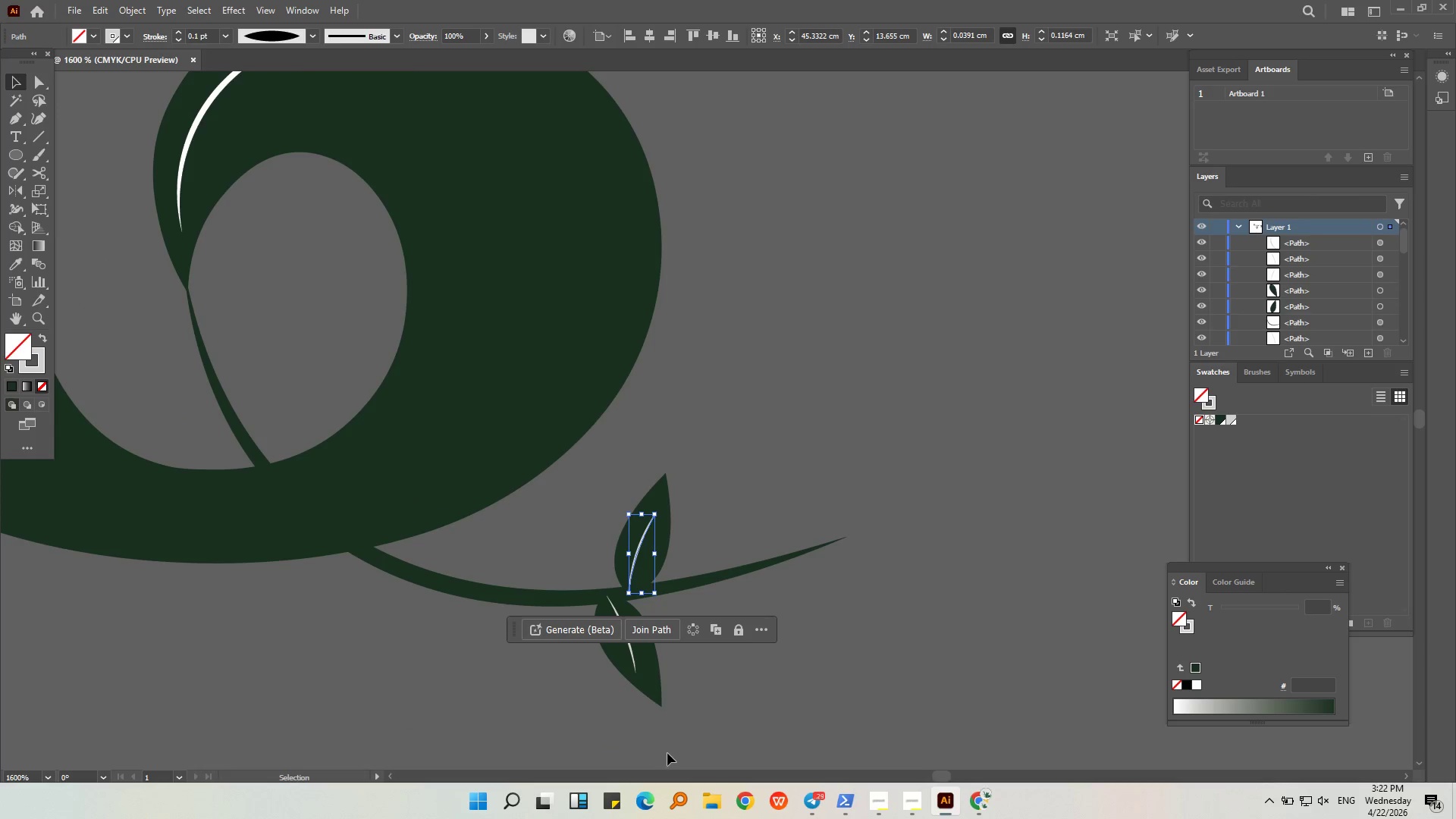 
hold_key(key=ShiftLeft, duration=0.45)
left_click_drag(start_coordinate=[701, 558], to_coordinate=[617, 504])
 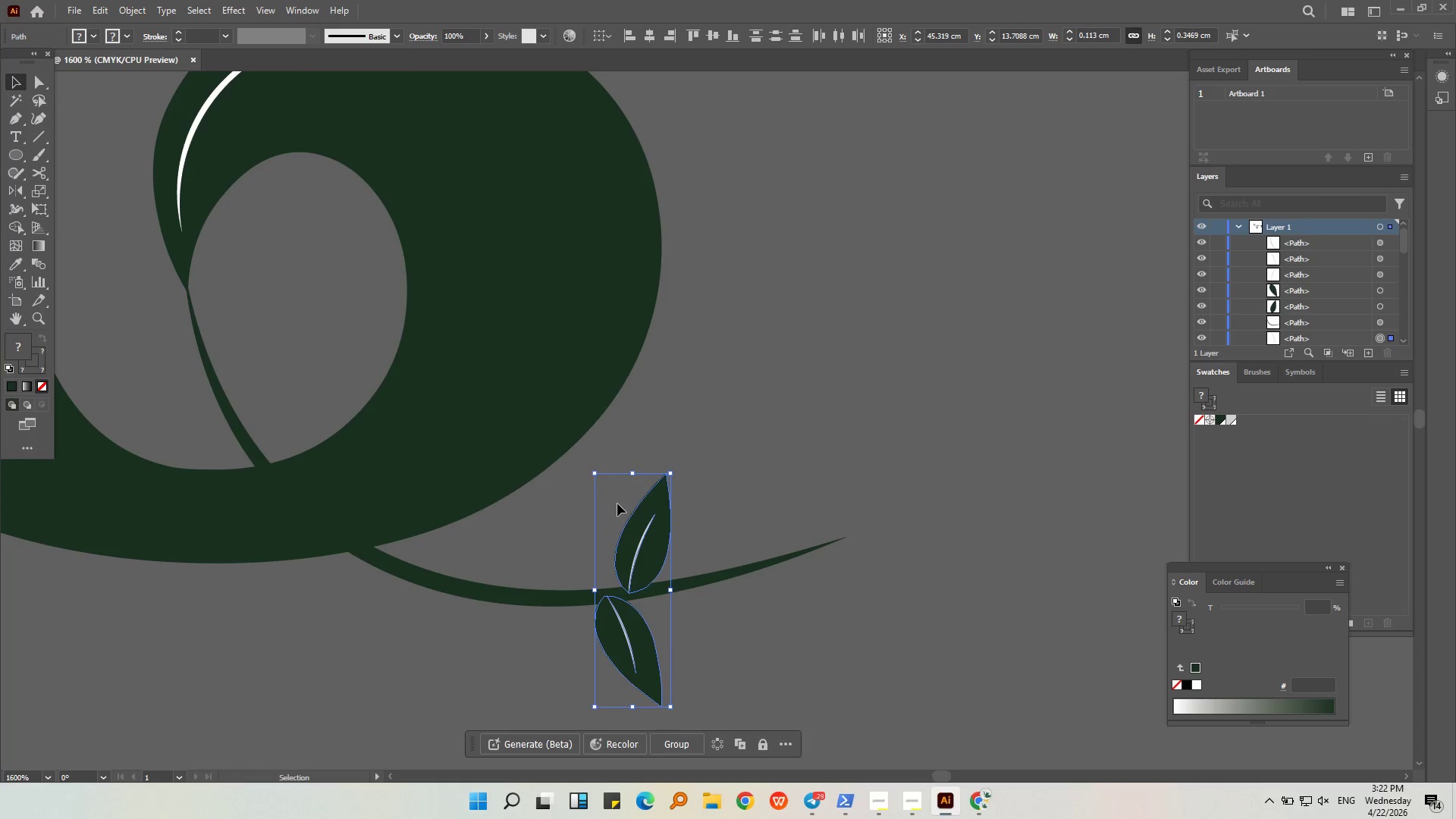 
key(Control+C)
 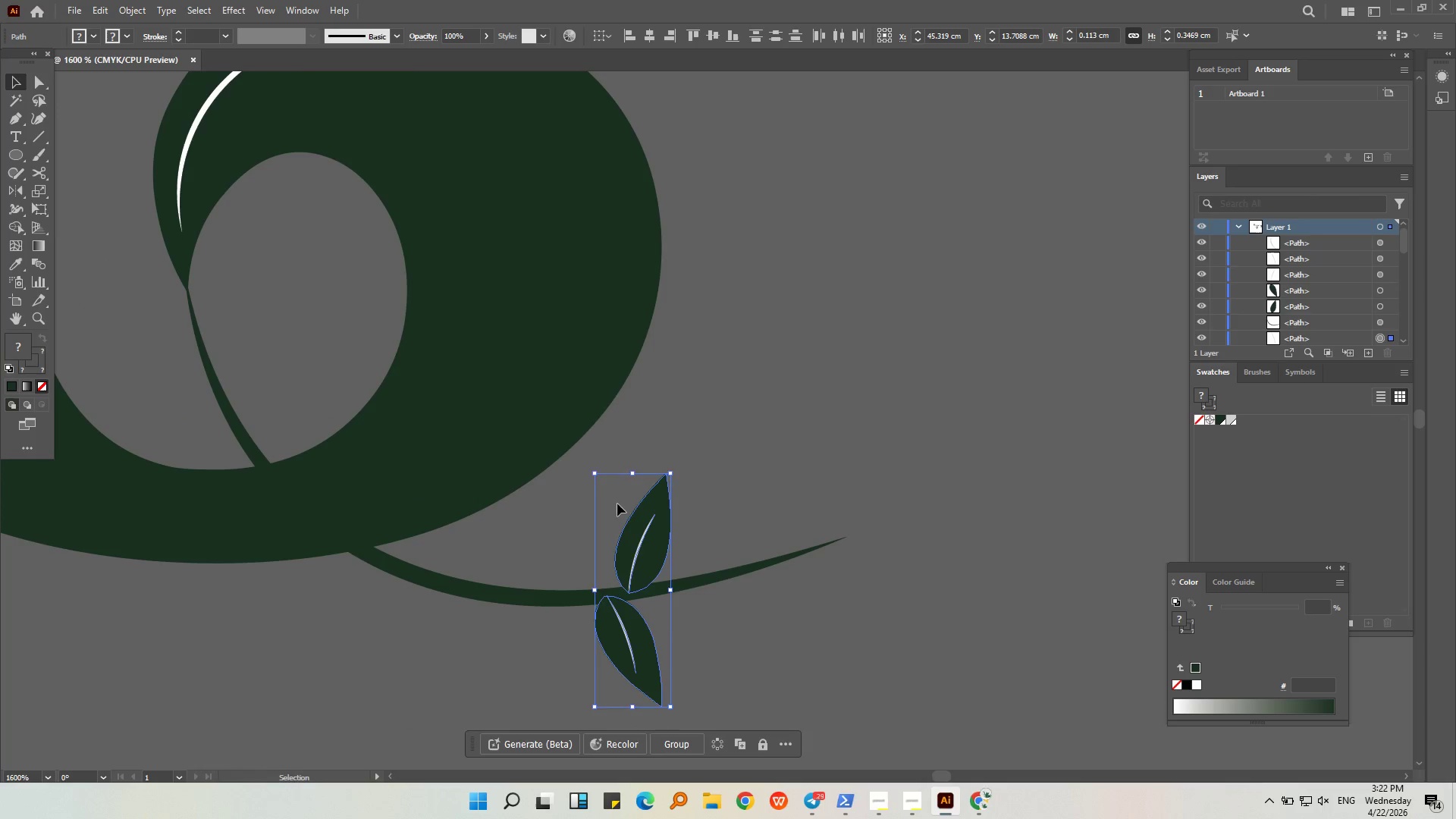 
key(Control+G)
 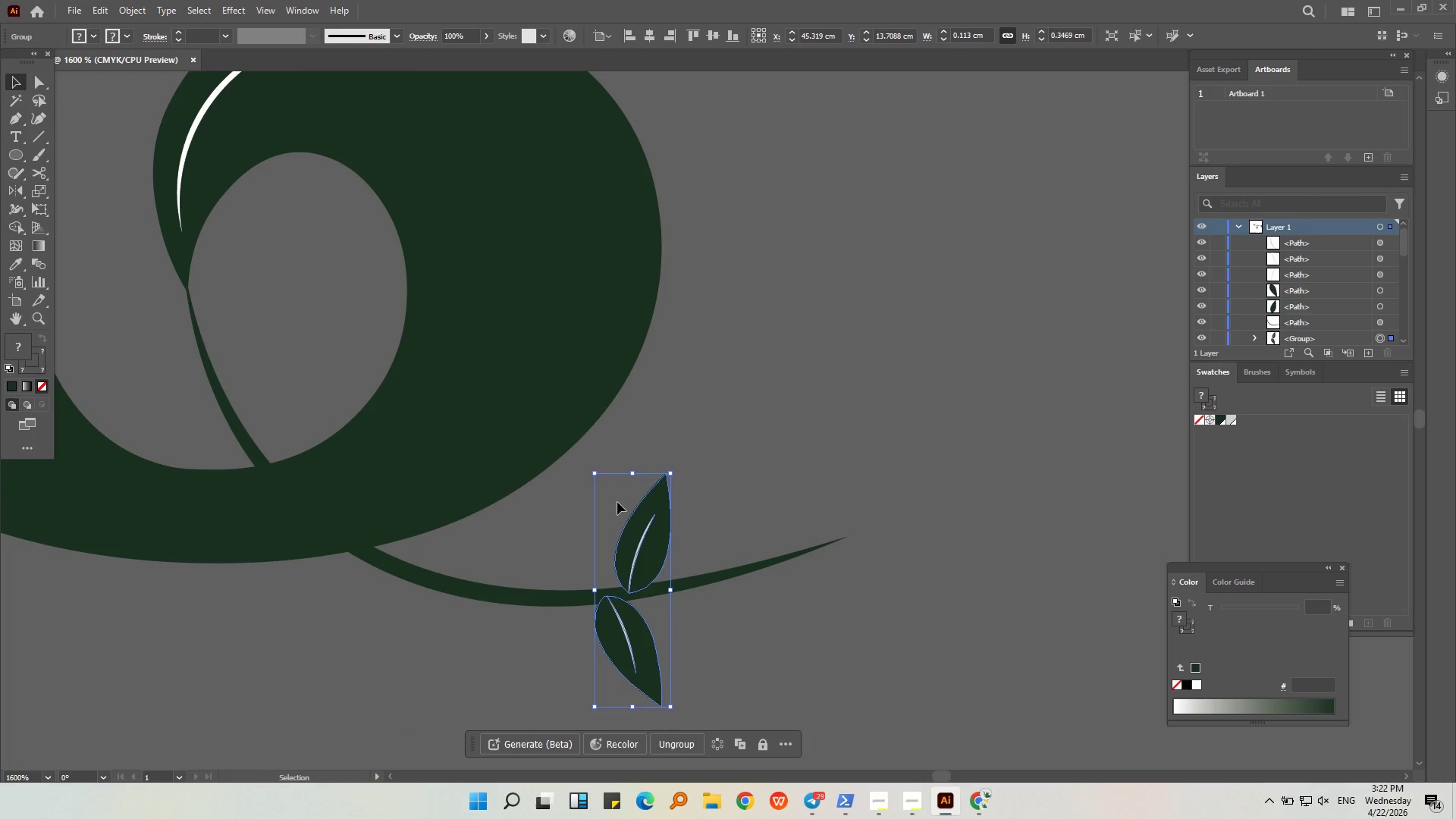 
key(Control+C)
 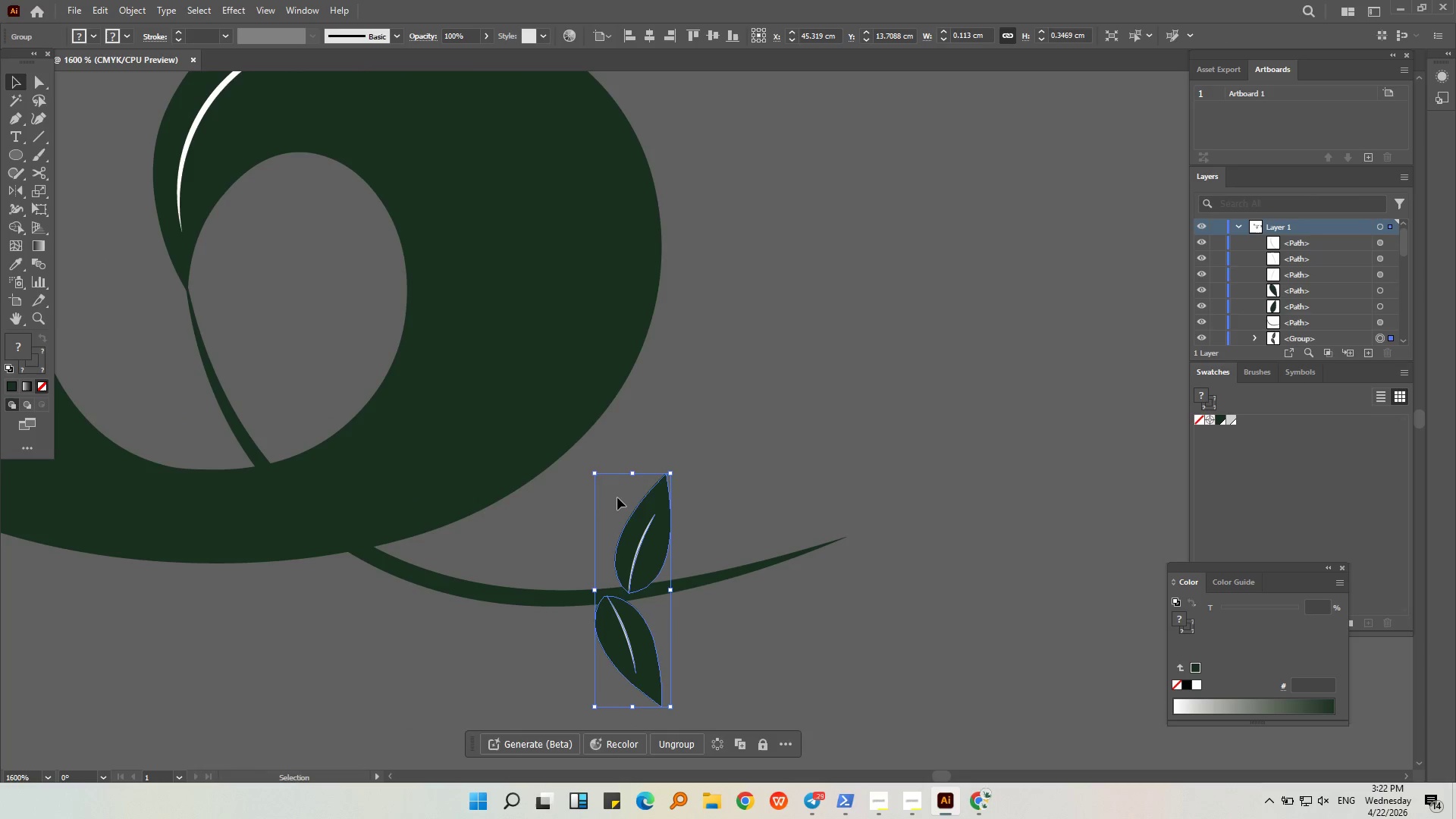 
key(Alt+AltLeft)
 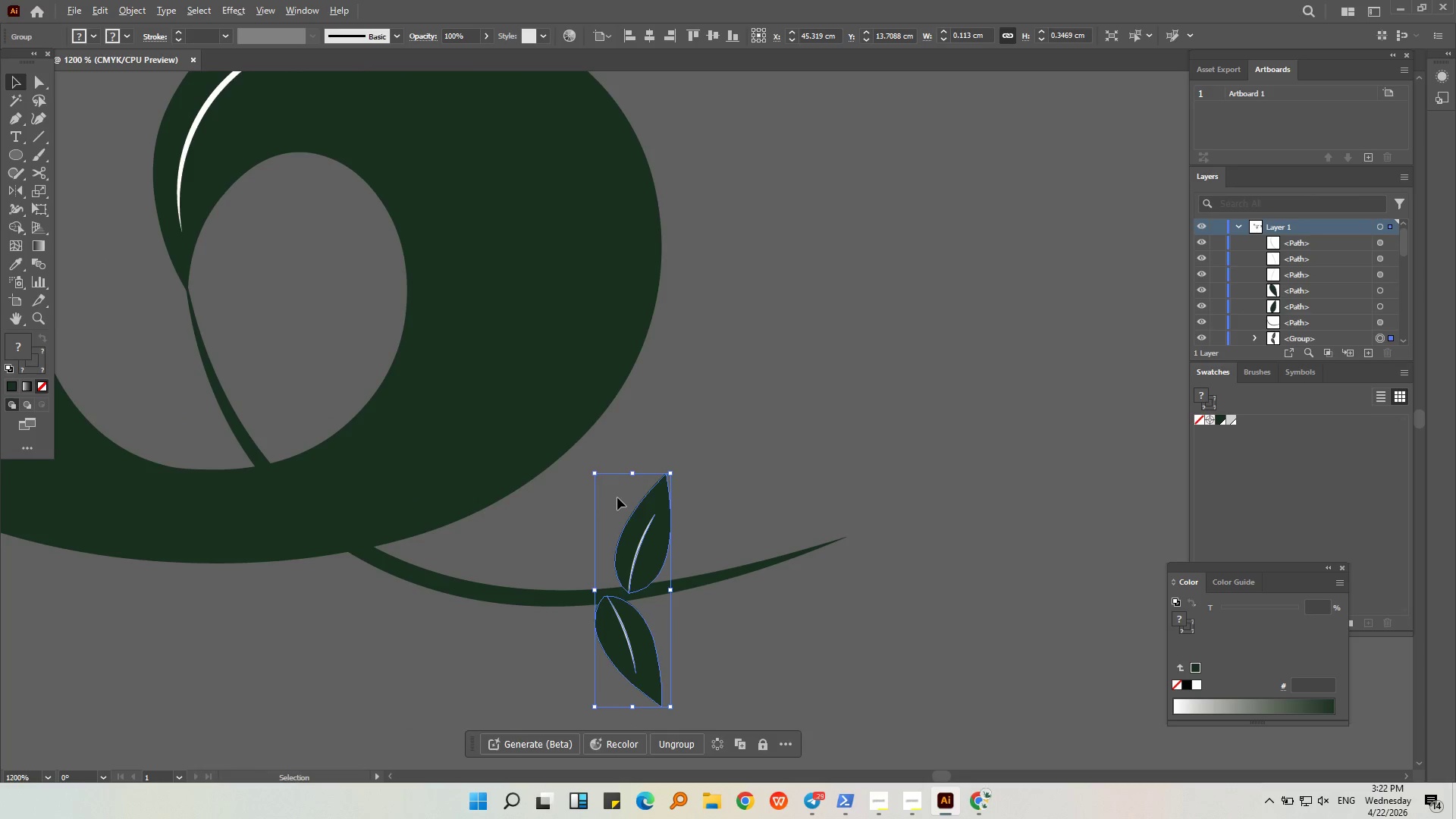 
key(Alt+AltLeft)
 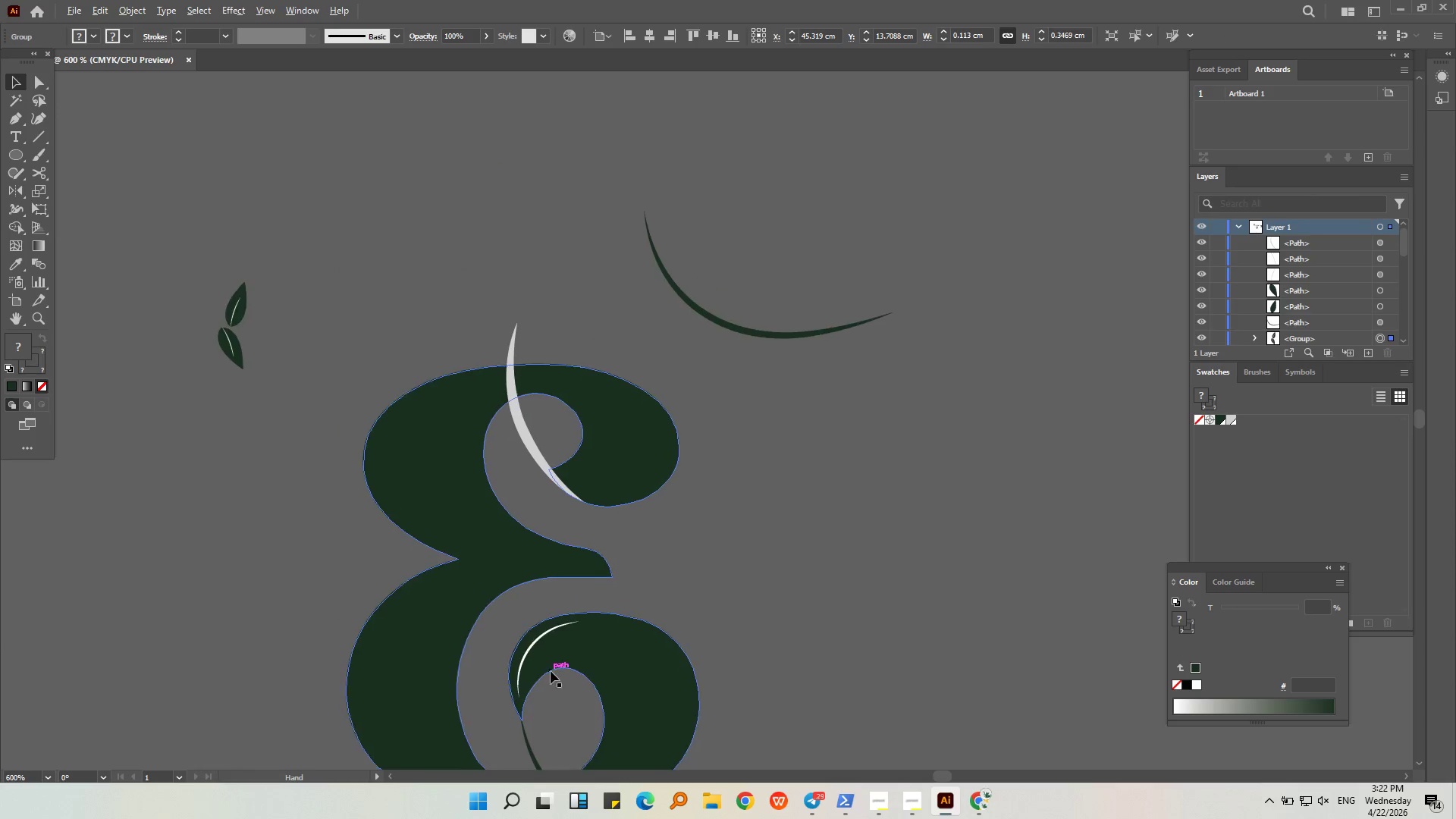 
scroll: coordinate [617, 497], scroll_direction: down, amount: 3.0
 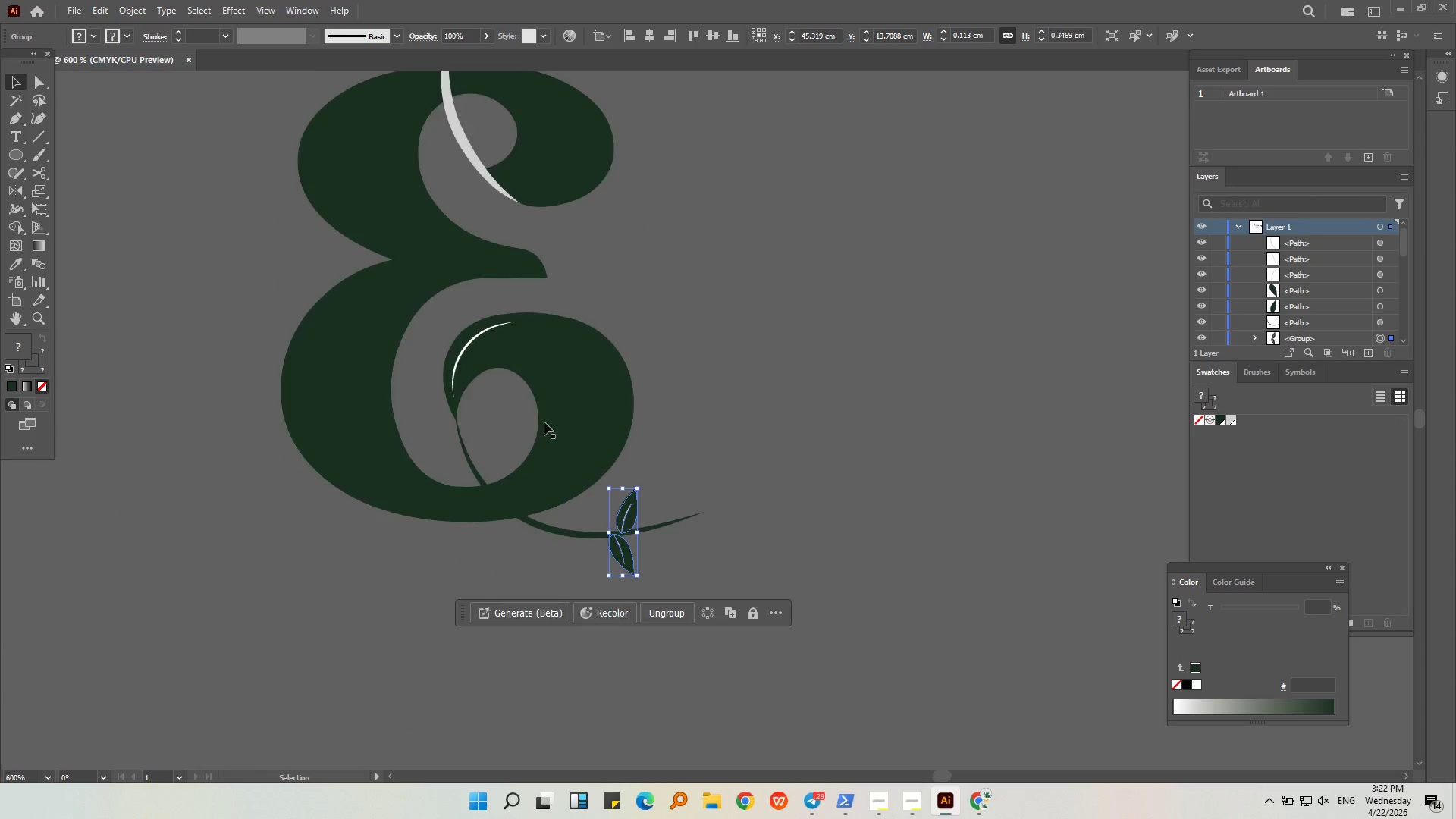 
key(Alt+AltLeft)
 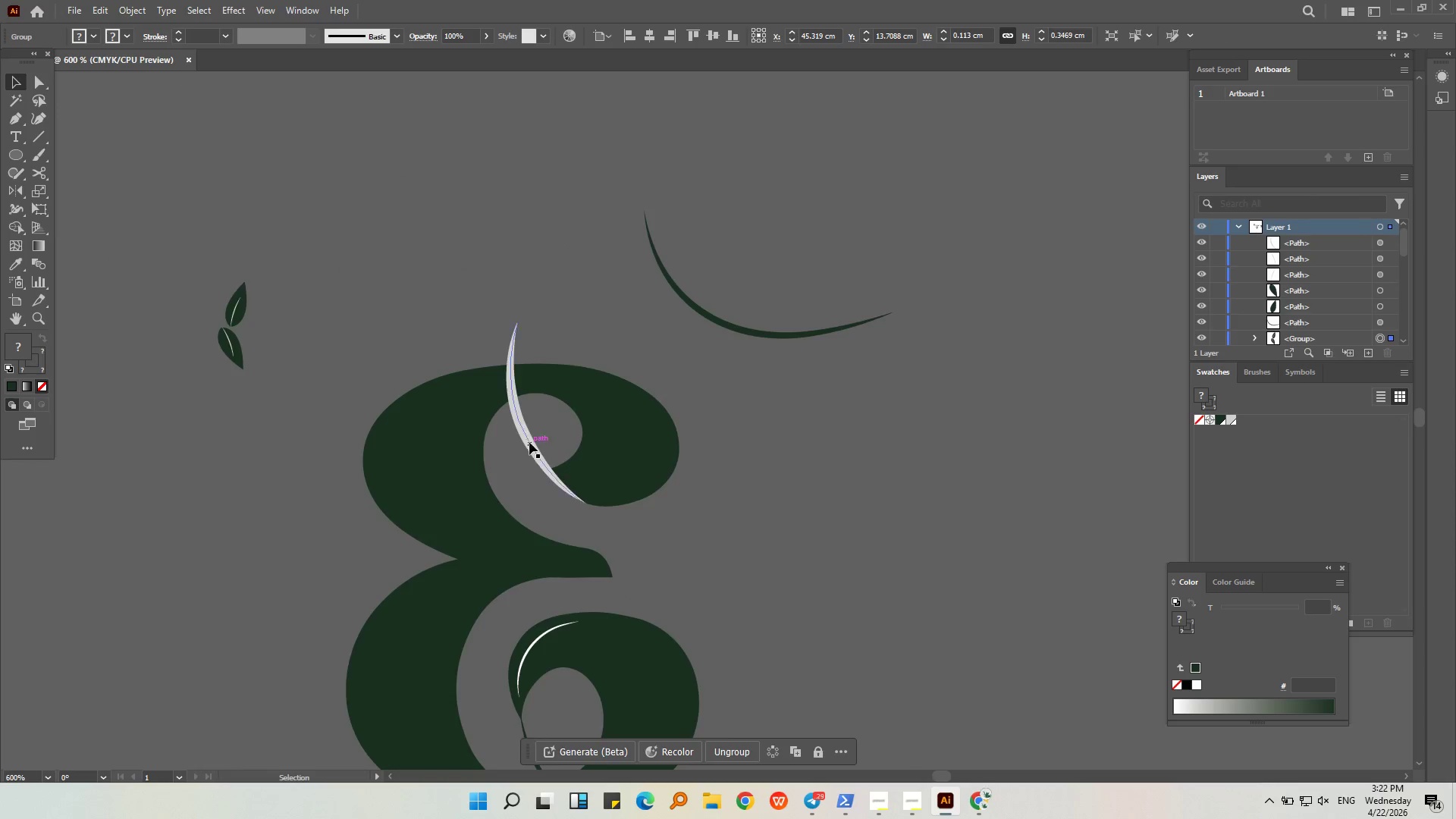 
key(Control+V)
 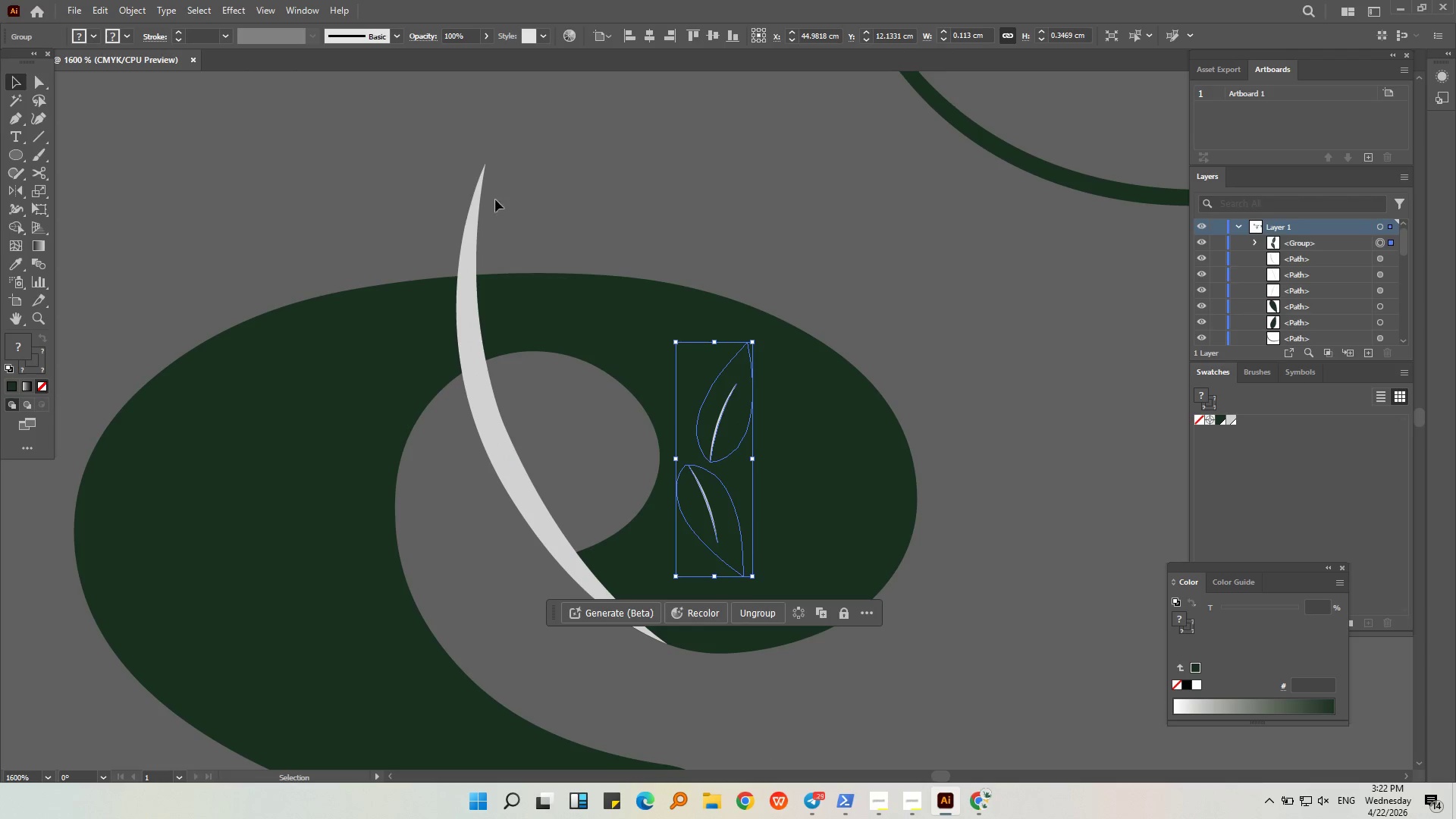 
scroll: coordinate [529, 441], scroll_direction: up, amount: 3.0
 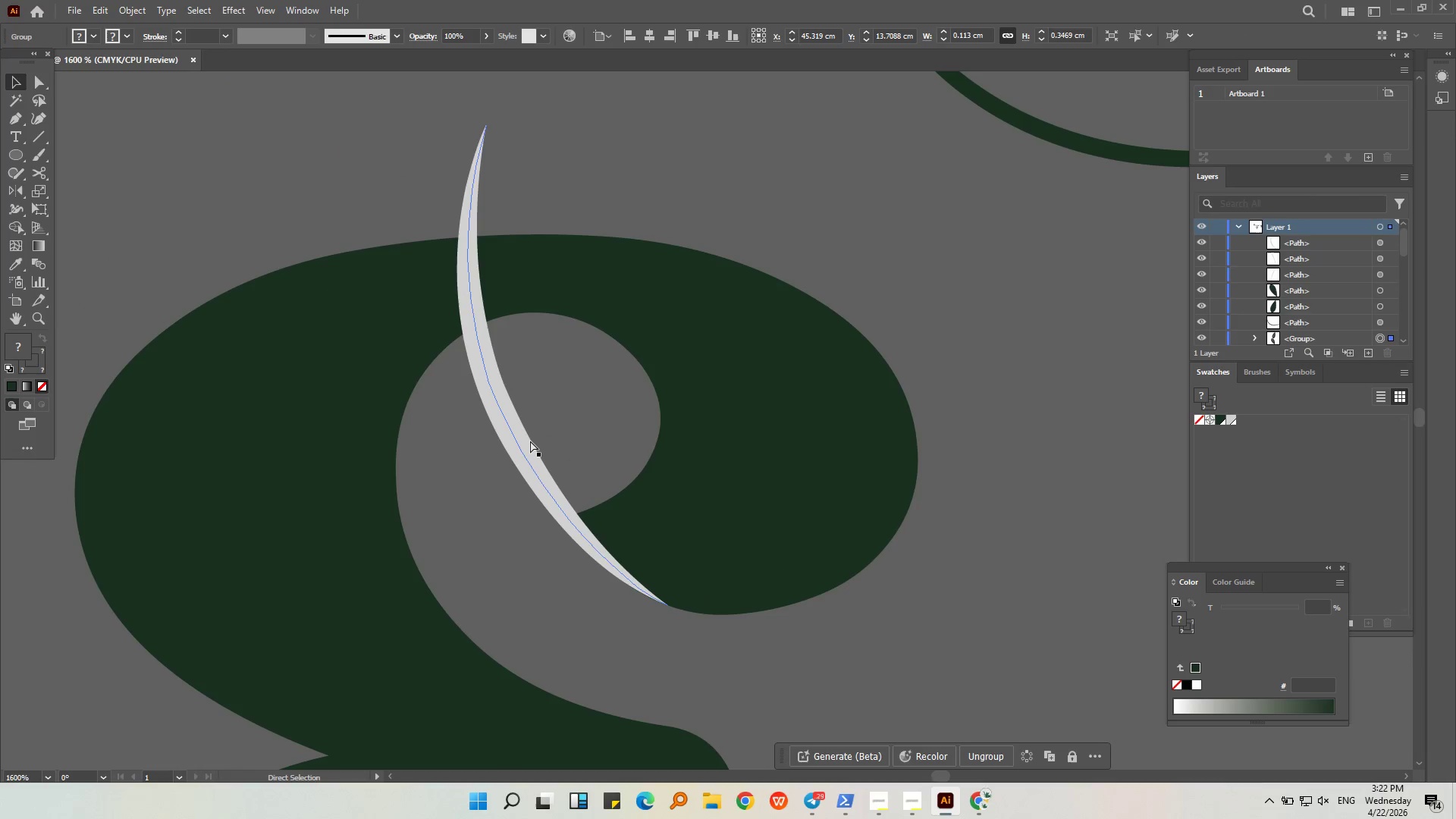 
wait(5.31)
 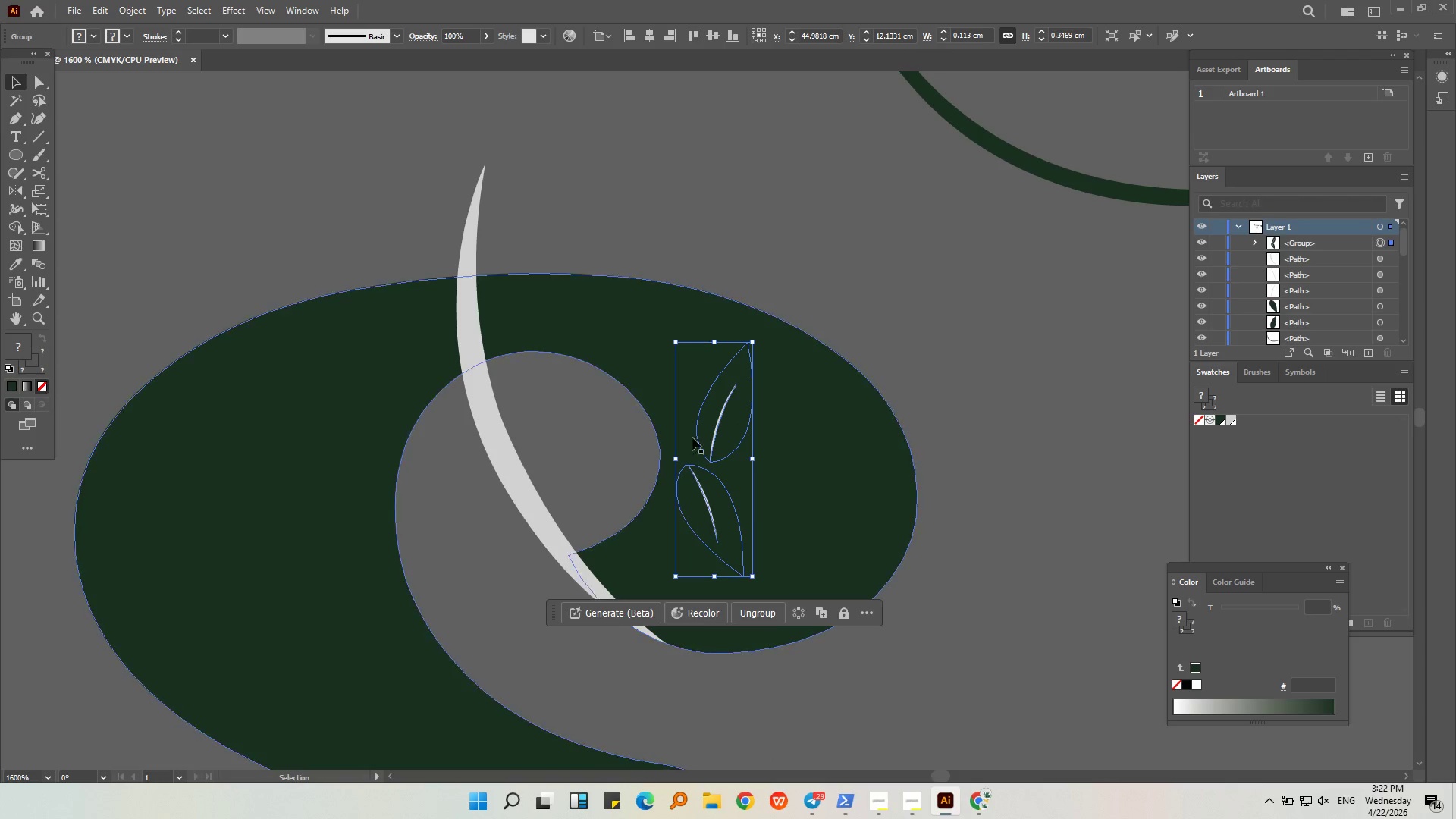 
left_click_drag(start_coordinate=[9, 190], to_coordinate=[56, 190])
 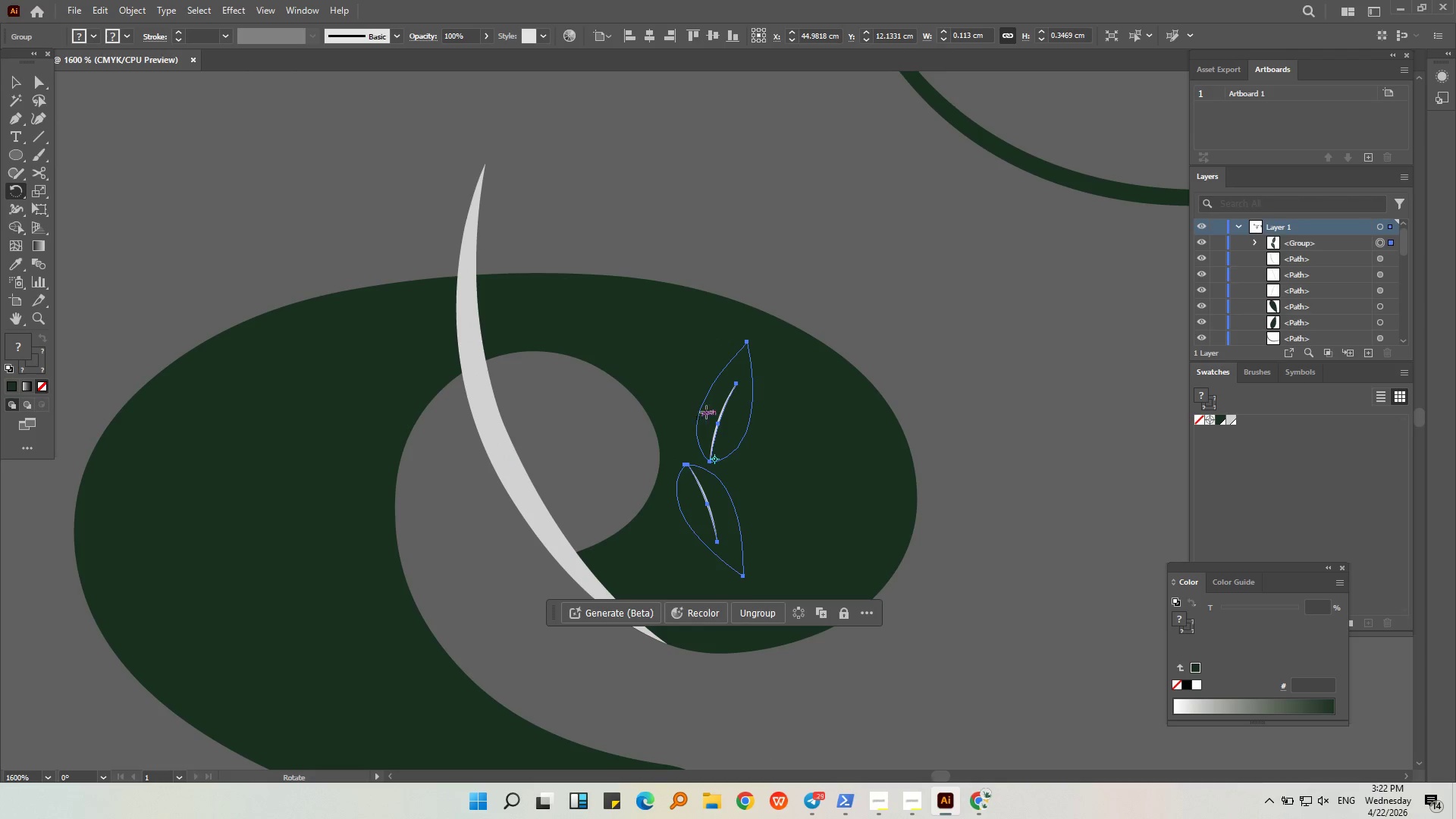 
left_click_drag(start_coordinate=[727, 384], to_coordinate=[624, 500])
 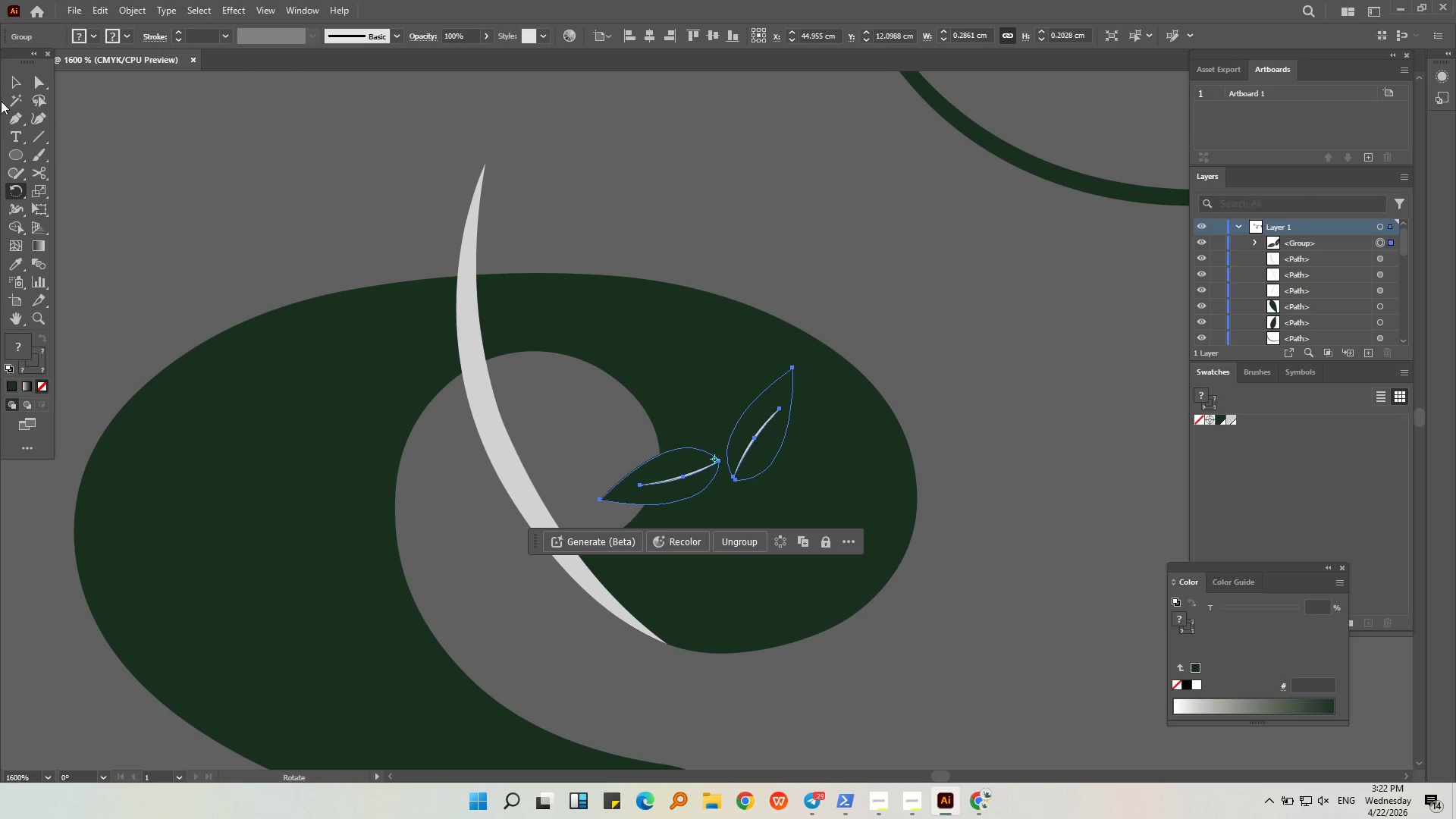 
left_click([11, 87])
 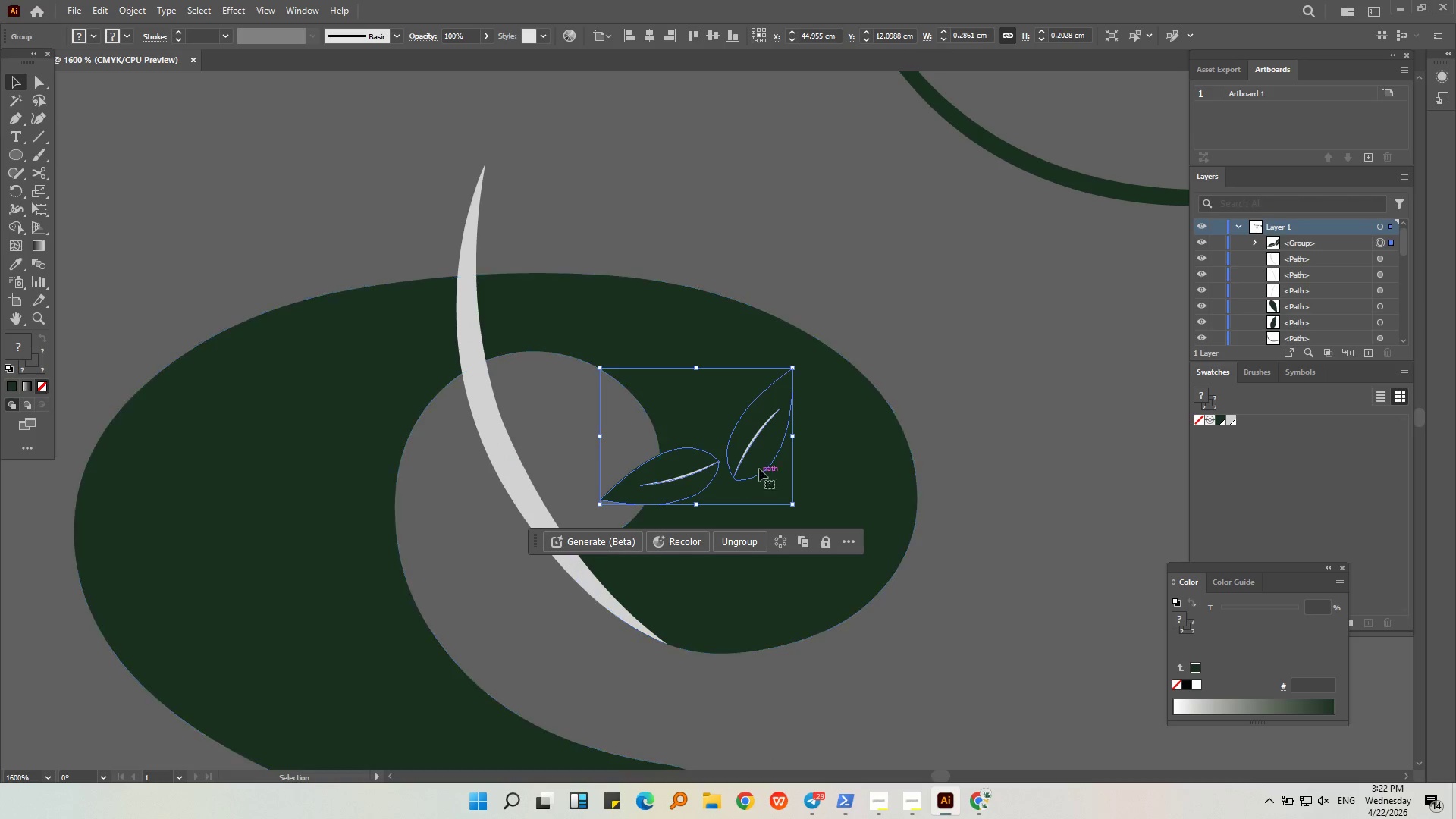 
left_click_drag(start_coordinate=[758, 463], to_coordinate=[557, 488])
 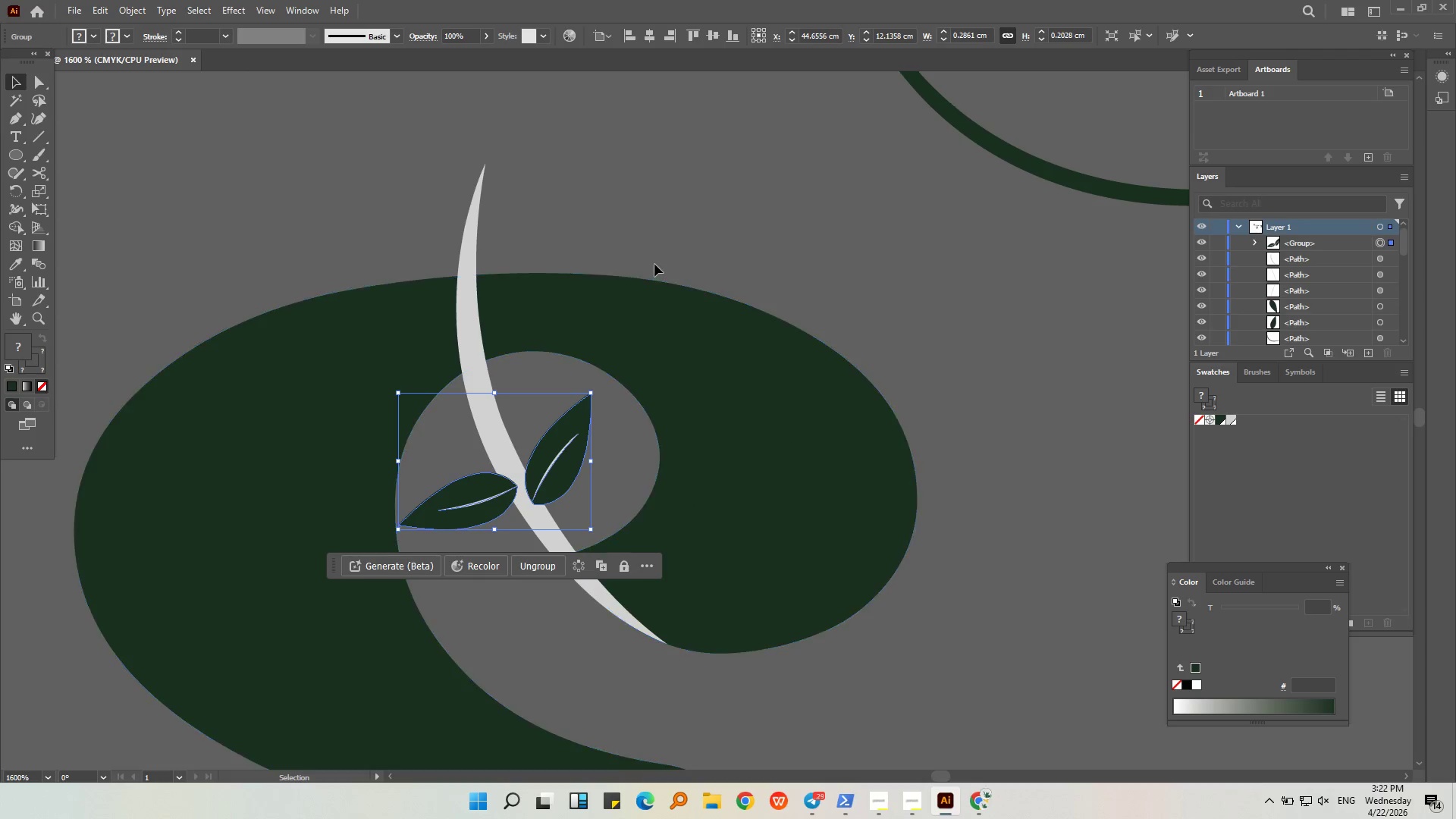 
left_click([654, 264])
 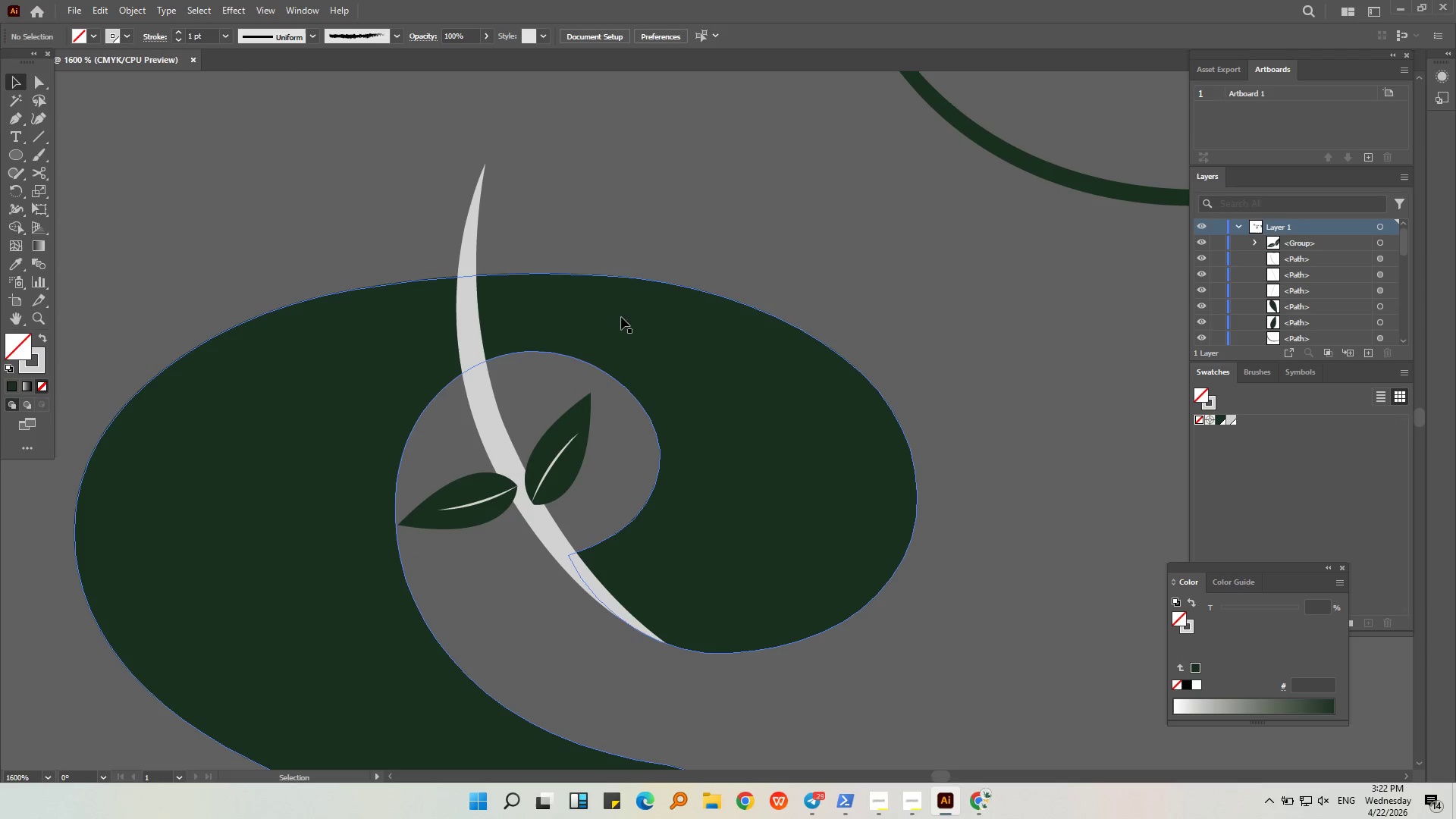 
hold_key(key=AltLeft, duration=0.55)
 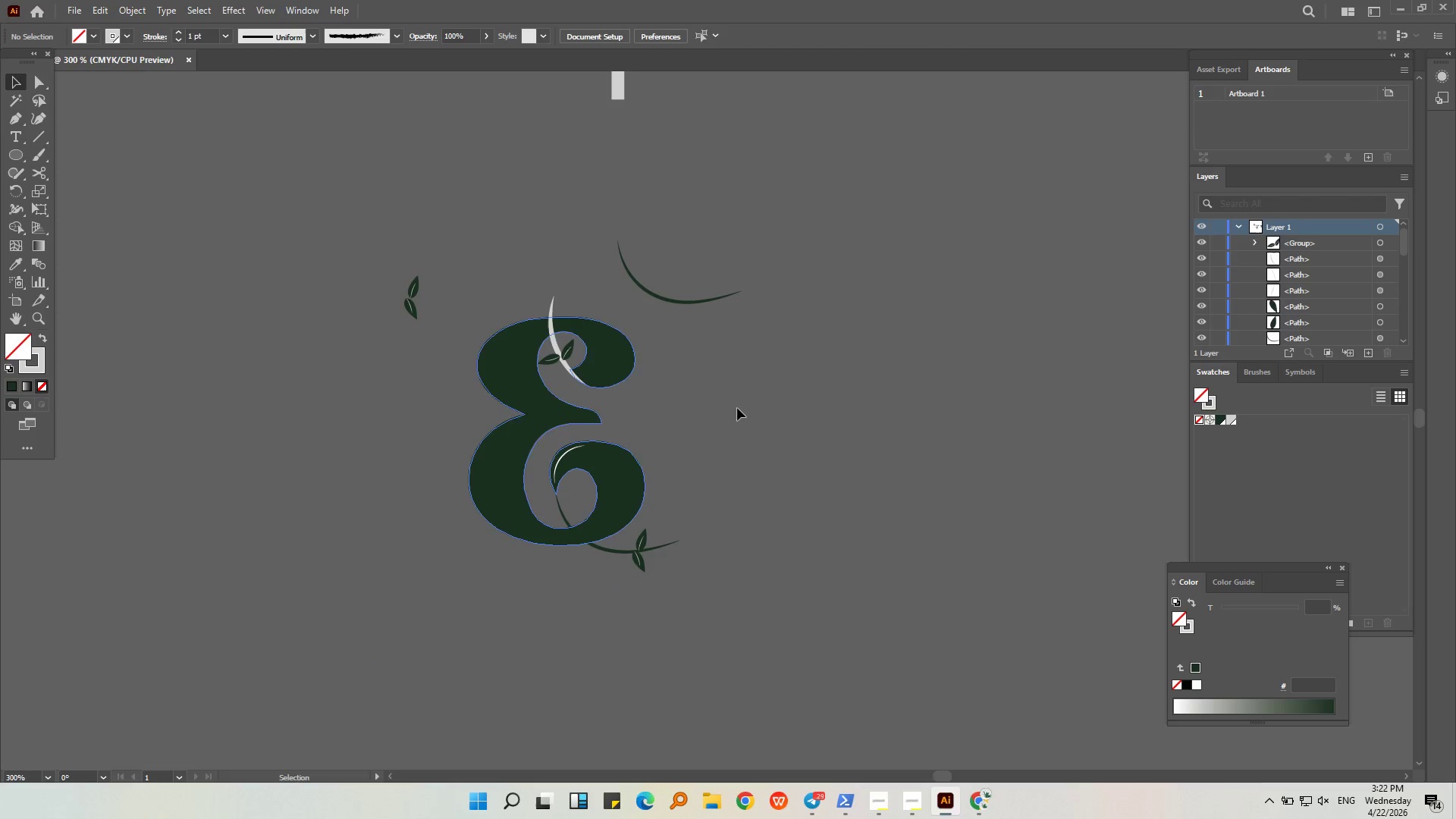 
hold_key(key=AltLeft, duration=0.33)
 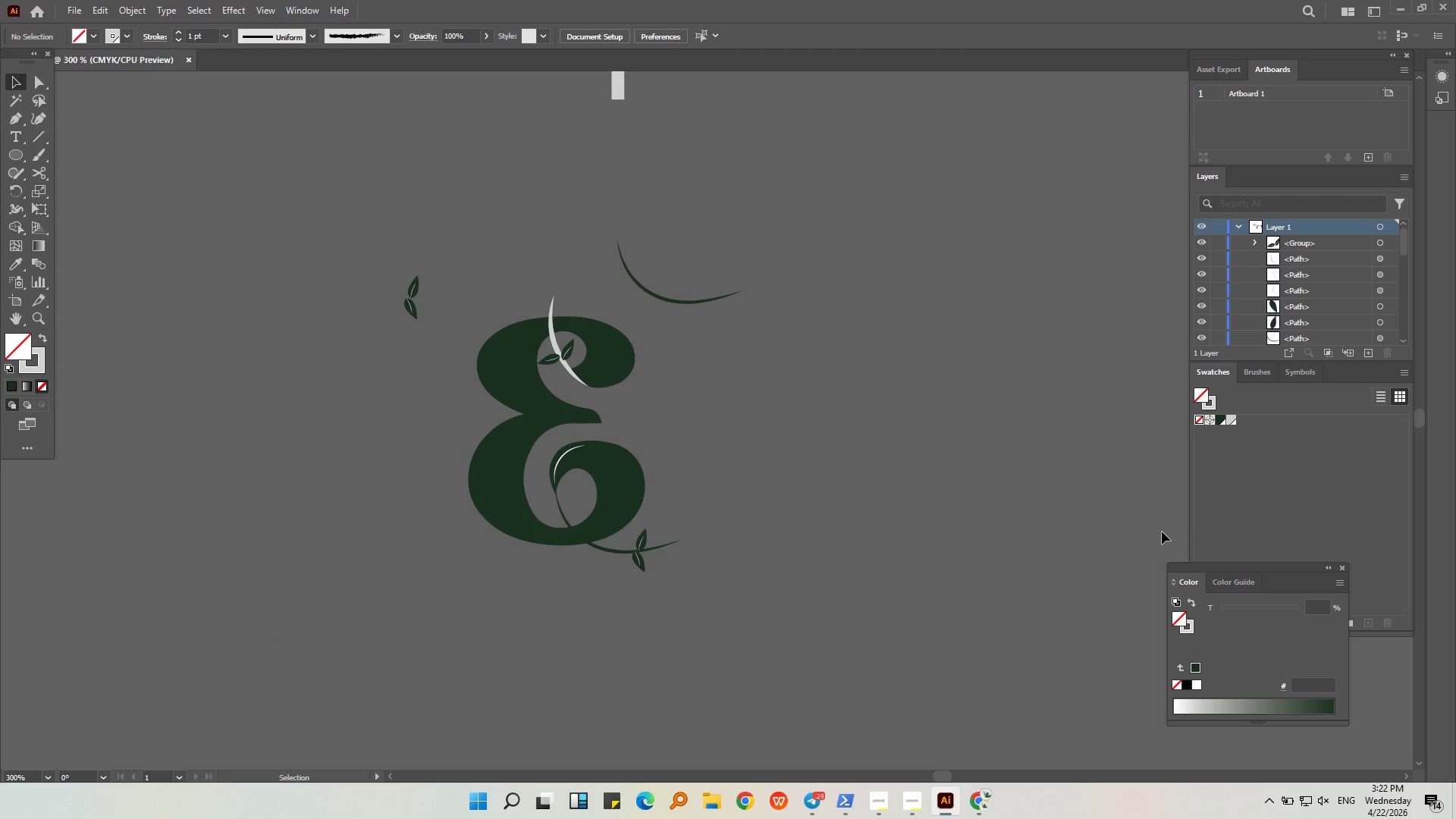 
scroll: coordinate [578, 337], scroll_direction: down, amount: 5.0
 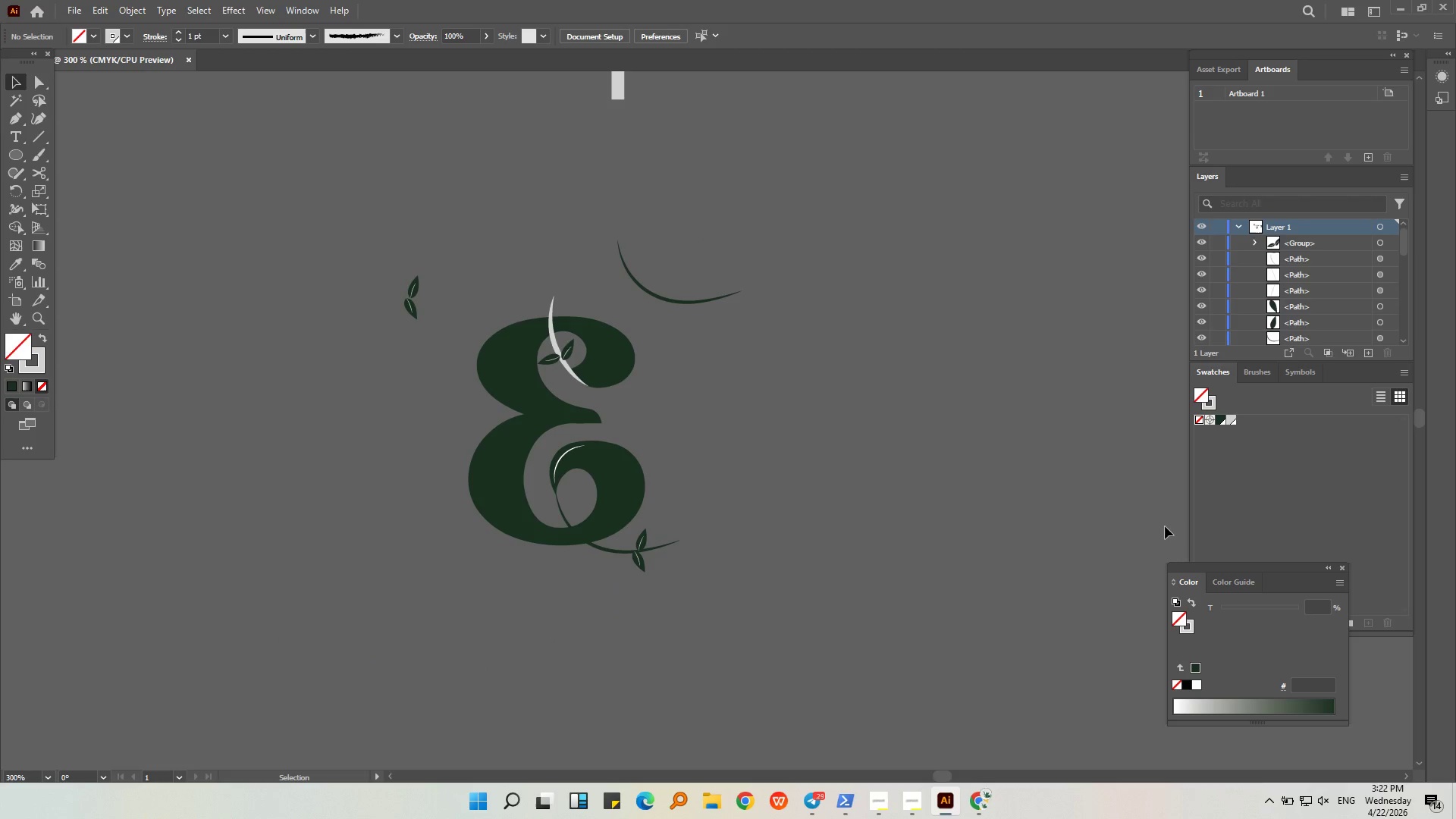 
hold_key(key=AltLeft, duration=0.73)
scroll: coordinate [561, 348], scroll_direction: up, amount: 5.0
 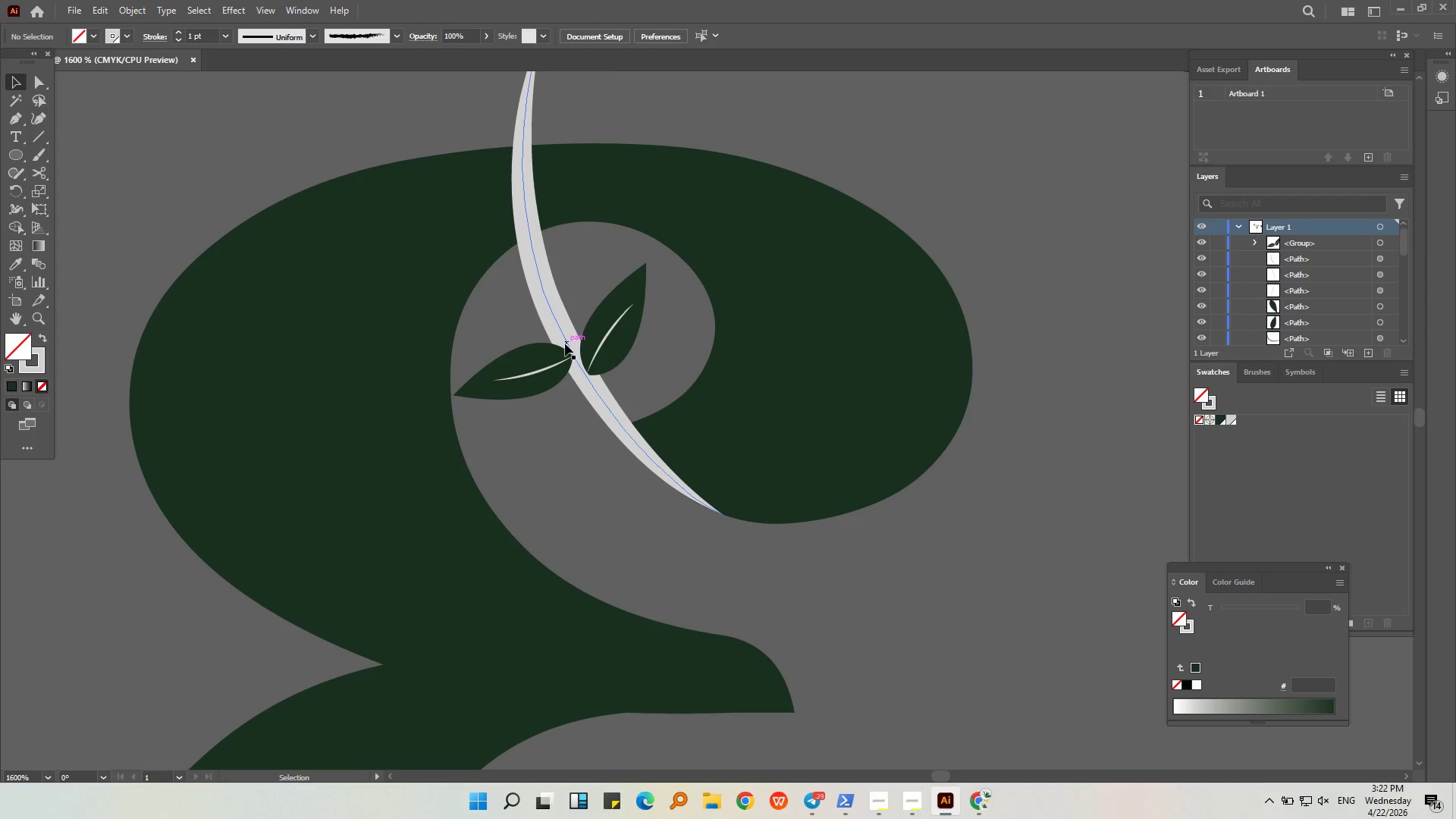 
left_click([565, 344])
 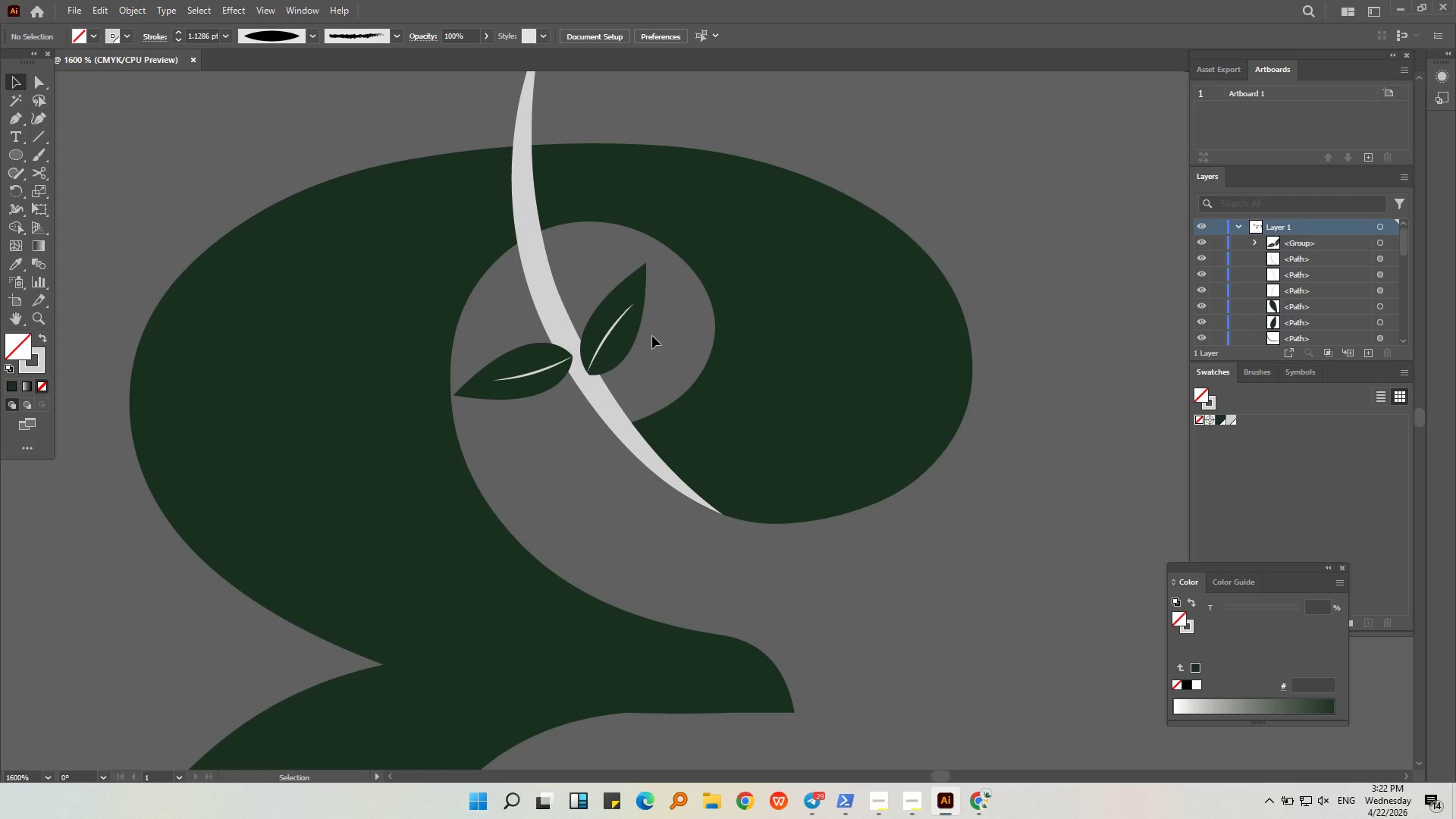 
hold_key(key=AltLeft, duration=2.72)
 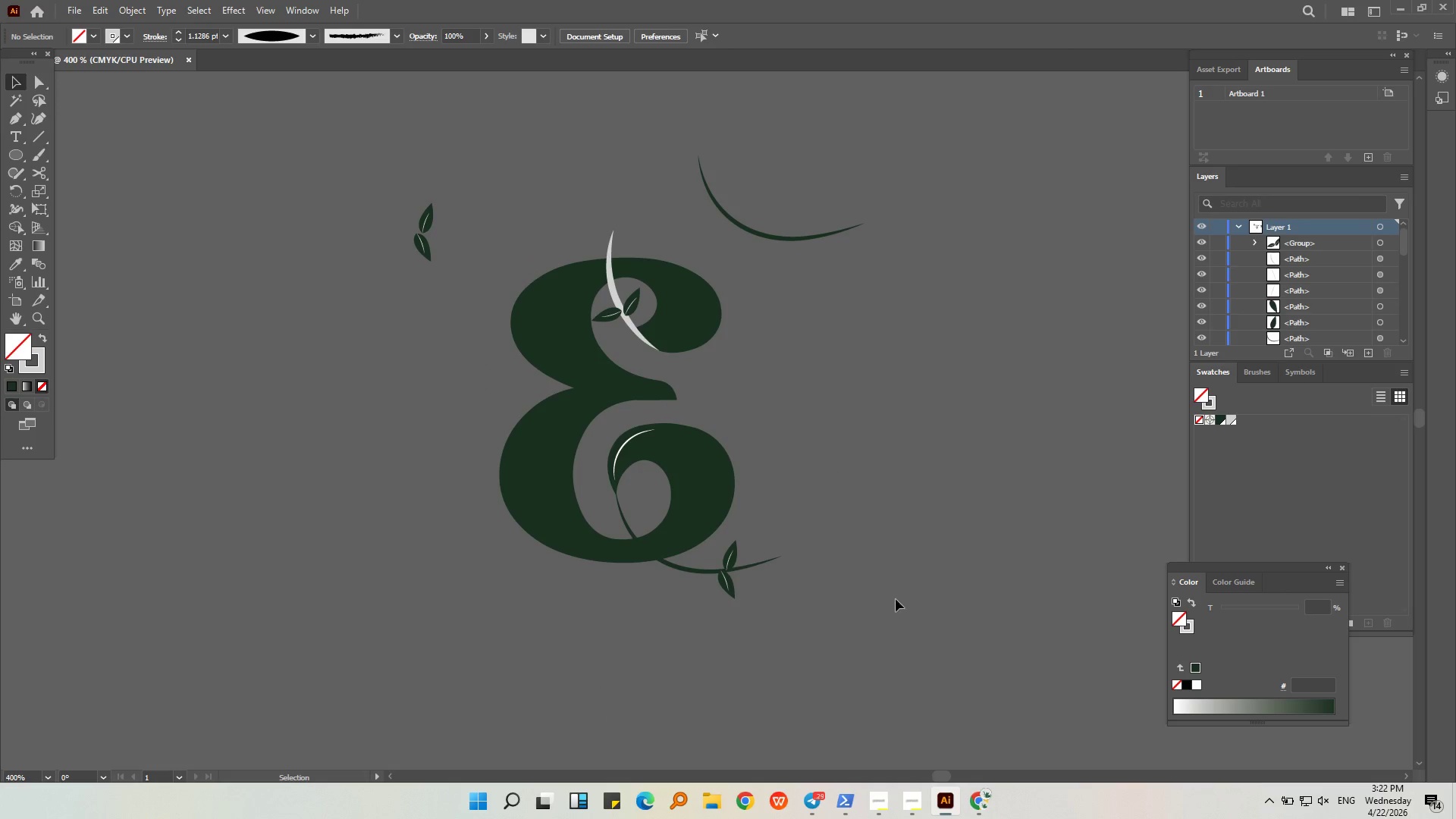 
left_click([776, 444])
 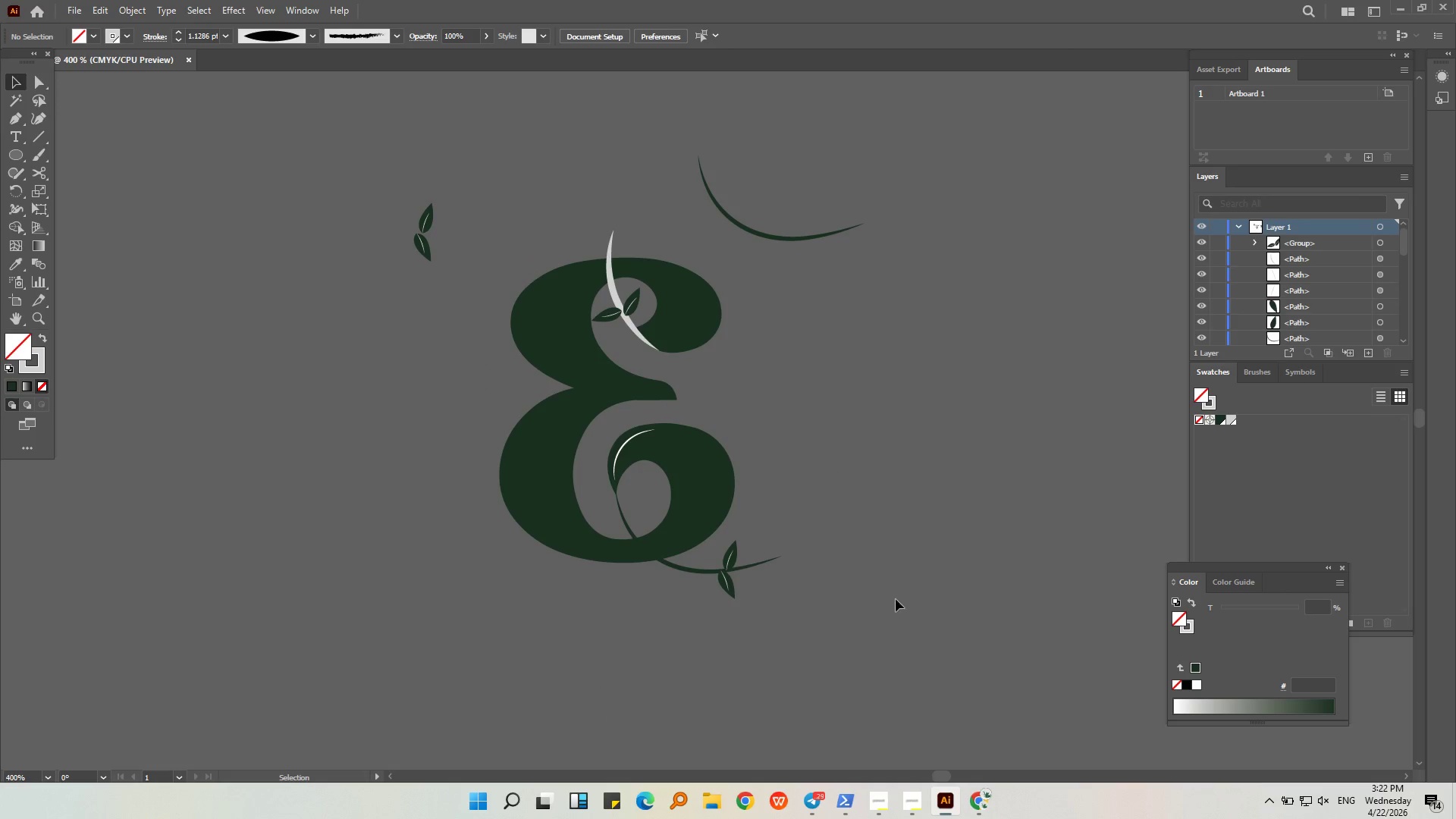 
scroll: coordinate [632, 297], scroll_direction: down, amount: 4.0
 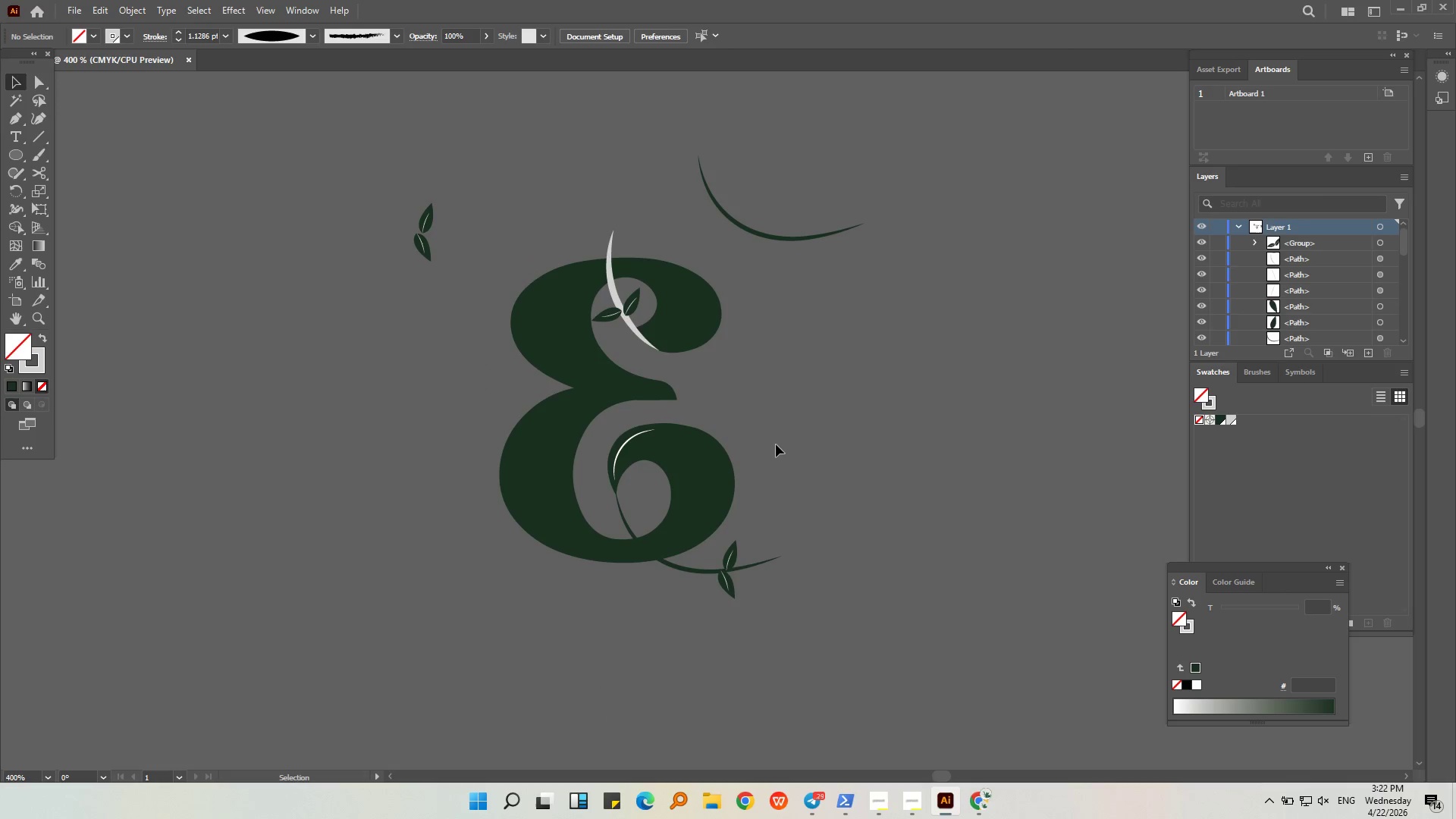 
left_click_drag(start_coordinate=[880, 642], to_coordinate=[486, 256])
 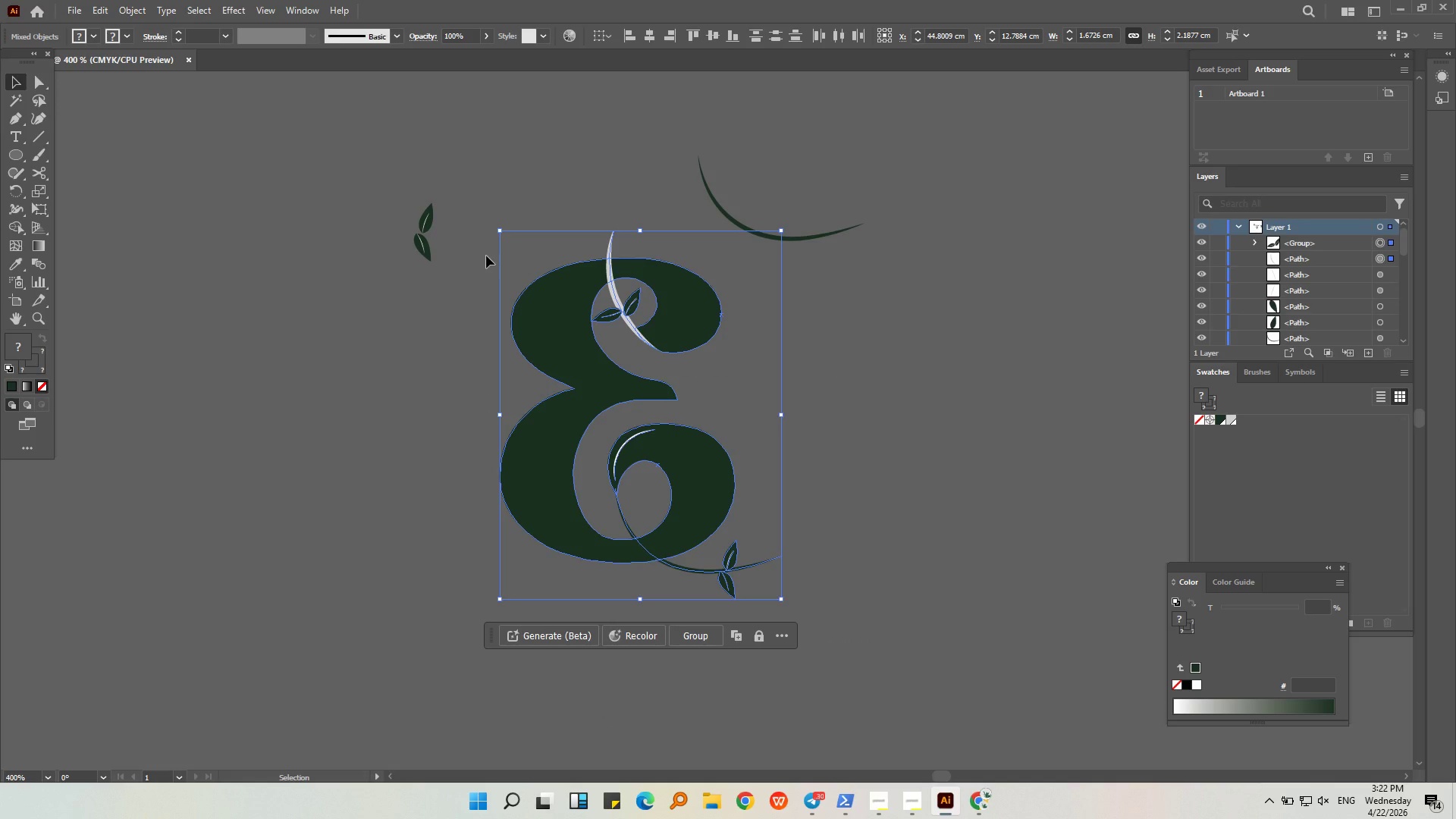 
key(Control+G)
 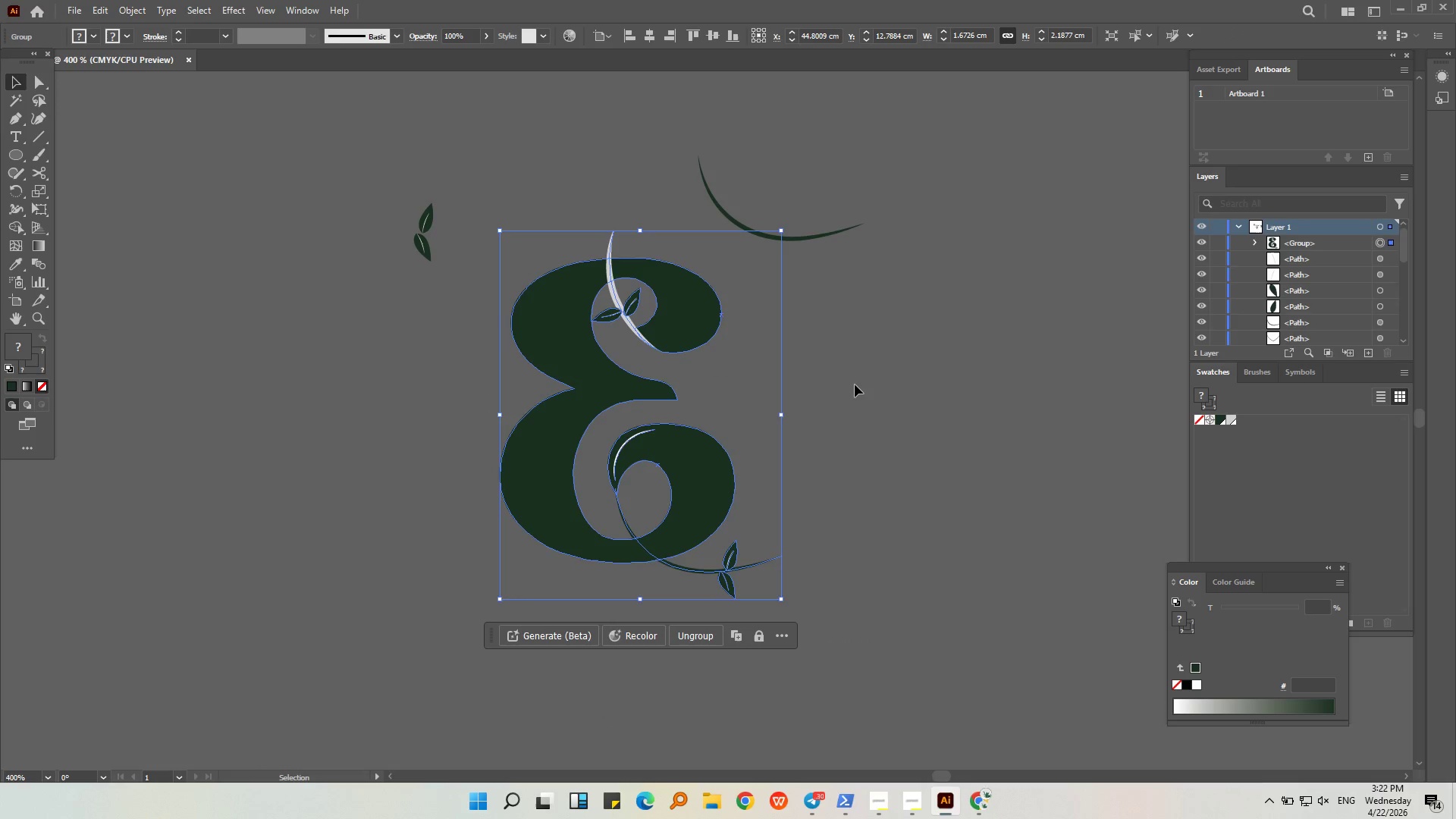 
left_click([855, 384])
 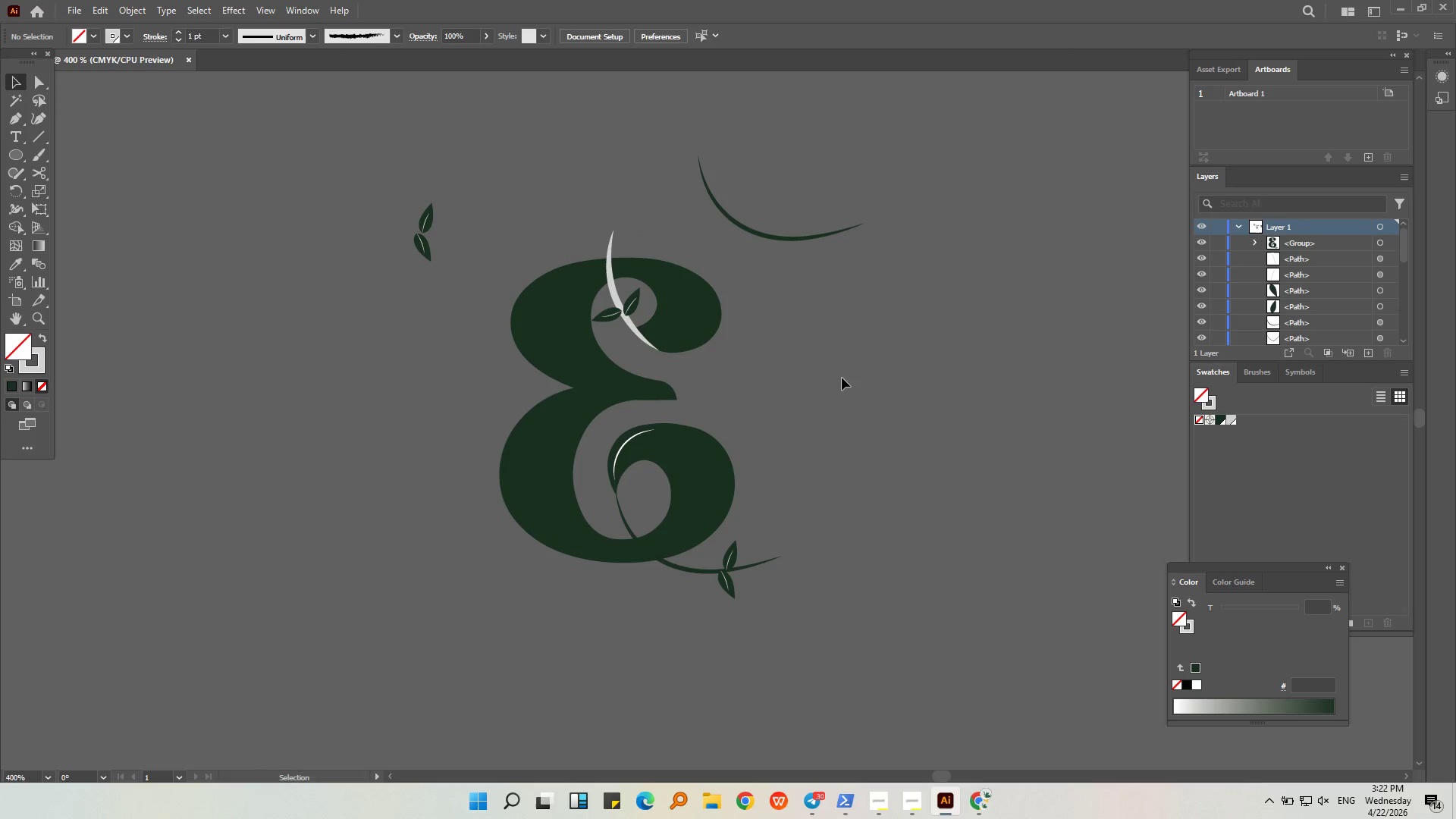 
hold_key(key=AltLeft, duration=0.47)
scroll: coordinate [847, 362], scroll_direction: down, amount: 3.0
 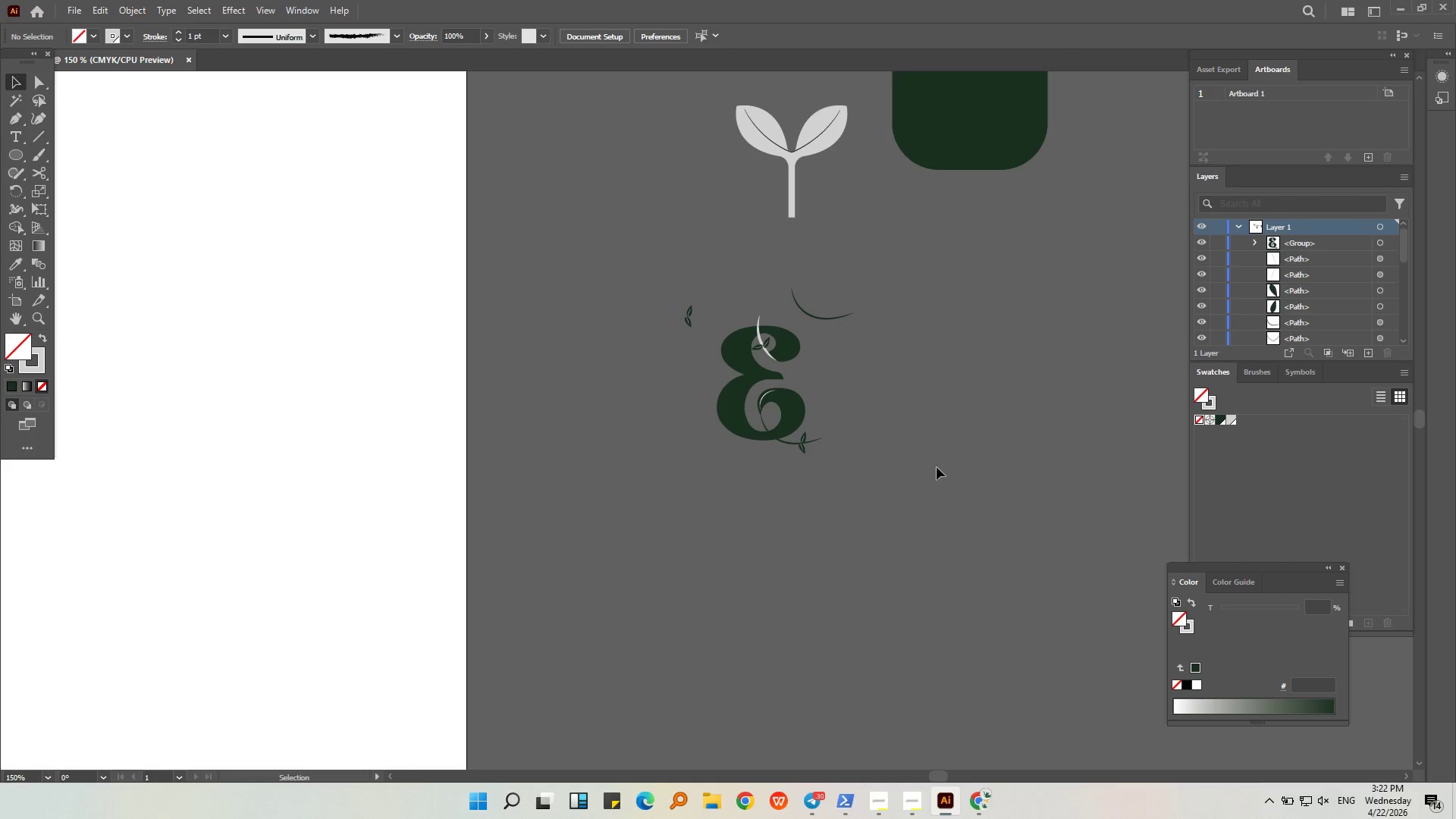 
left_click_drag(start_coordinate=[838, 518], to_coordinate=[833, 517])
 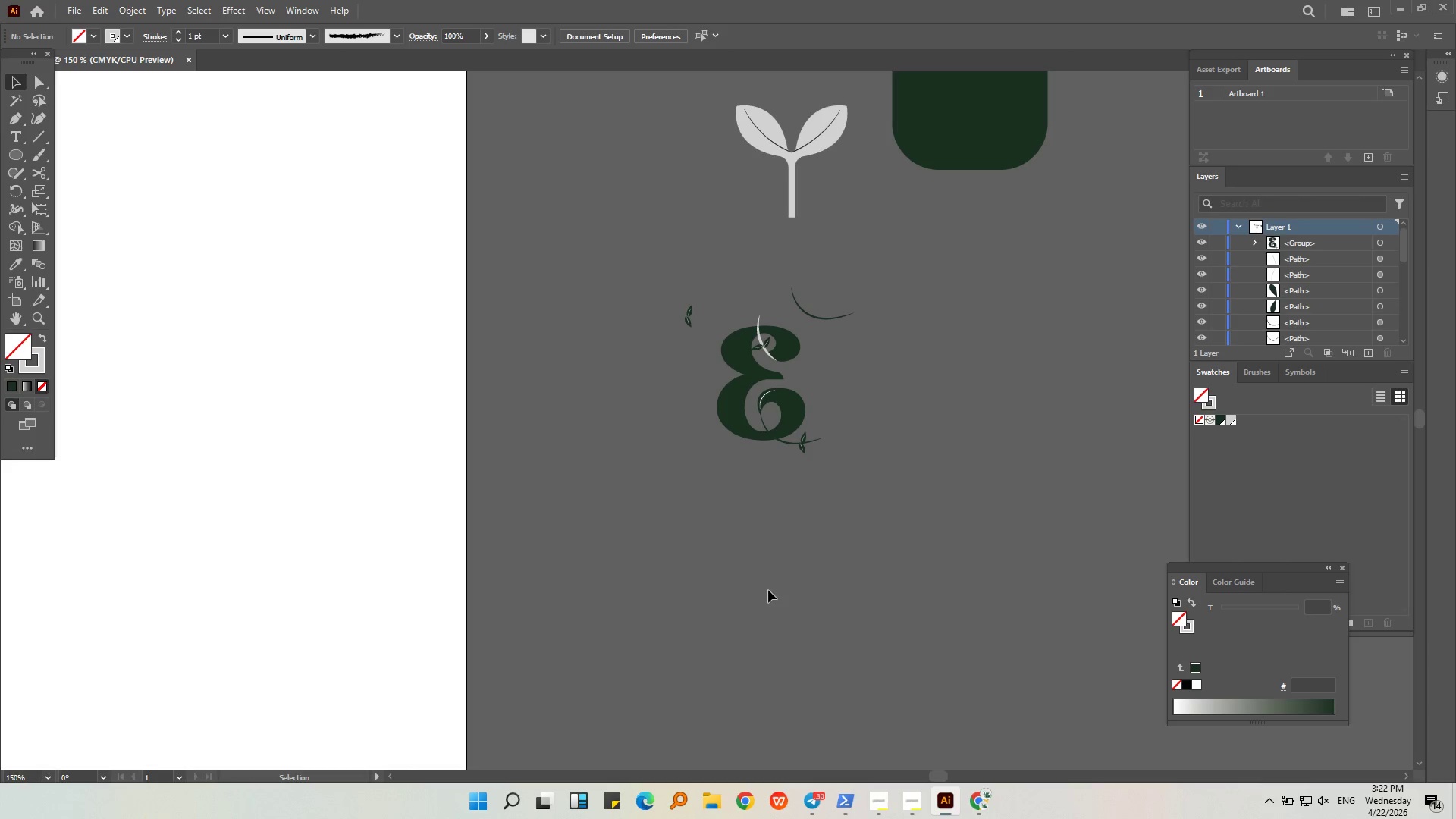 
wait(7.94)
 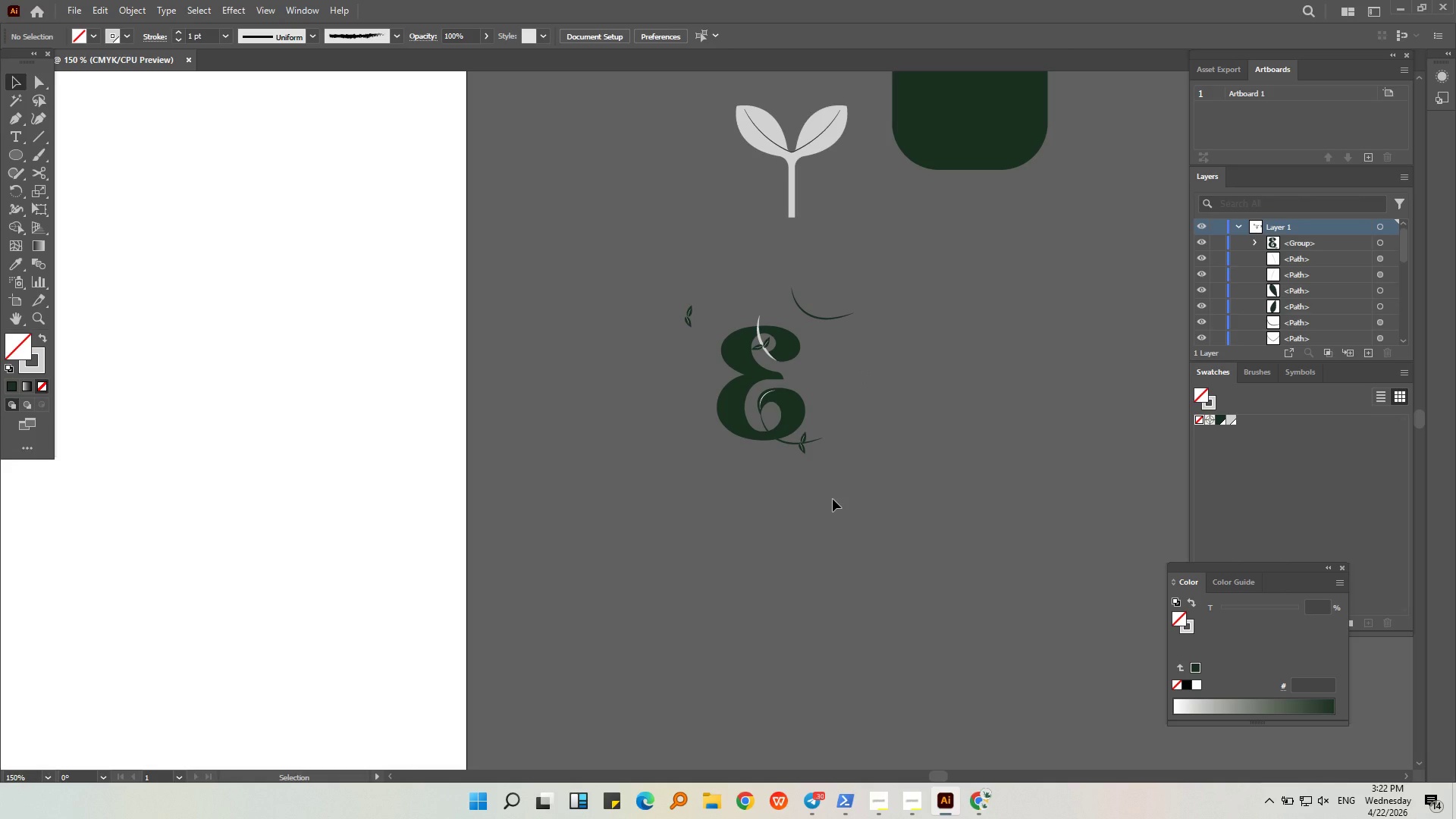 
hold_key(key=AltLeft, duration=0.34)
 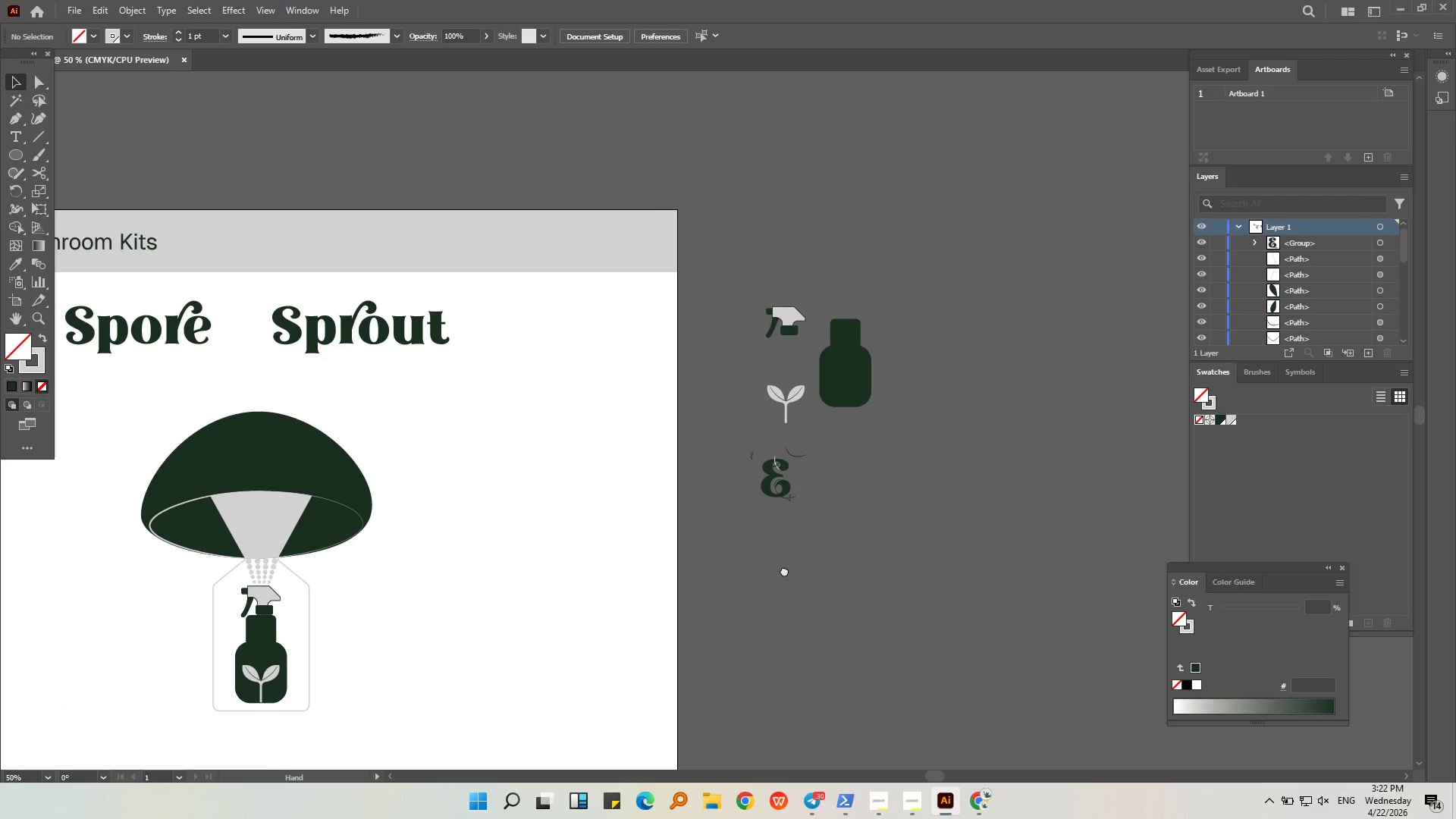 
key(Alt+AltLeft)
 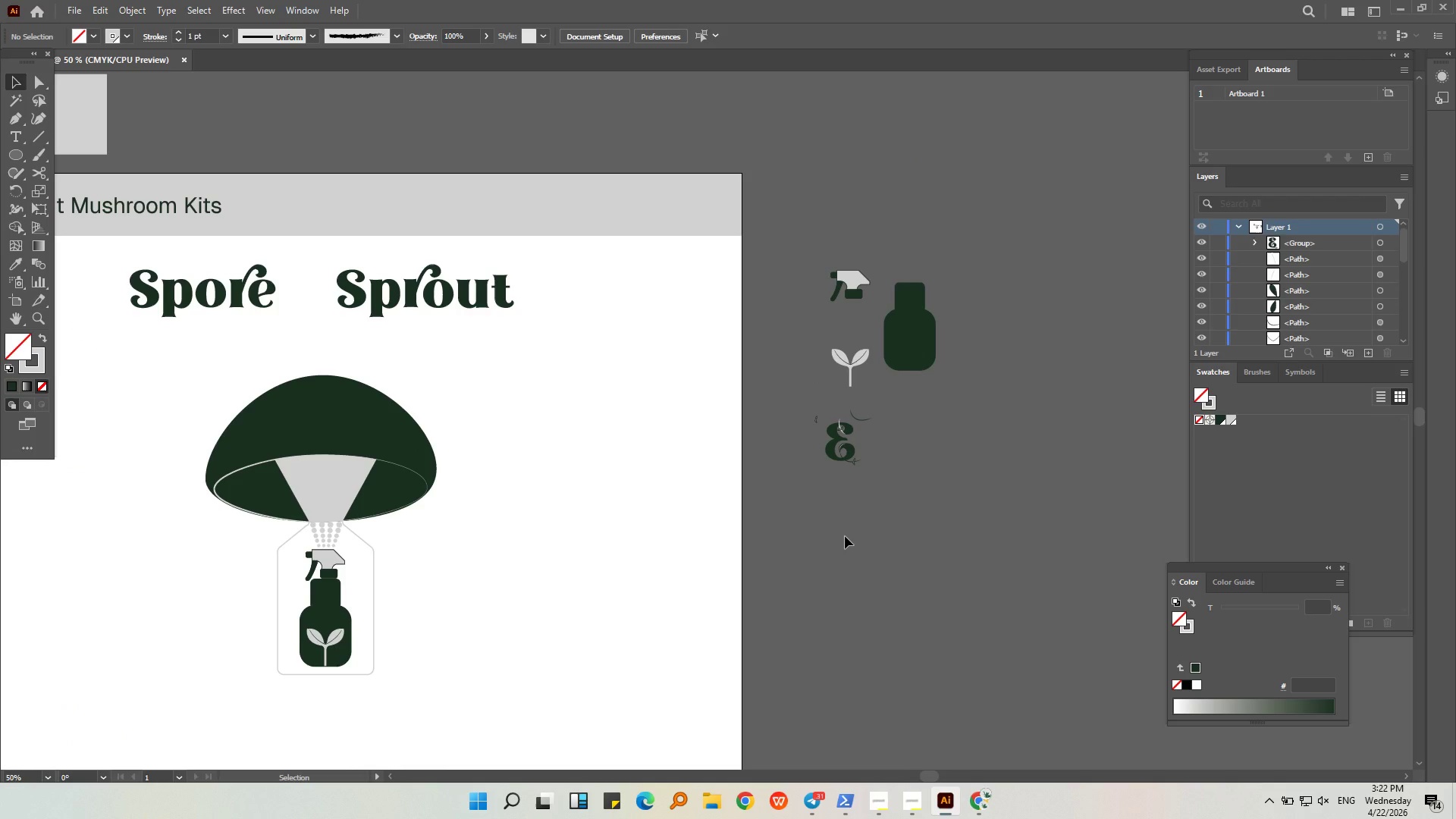 
scroll: coordinate [783, 535], scroll_direction: down, amount: 3.0
 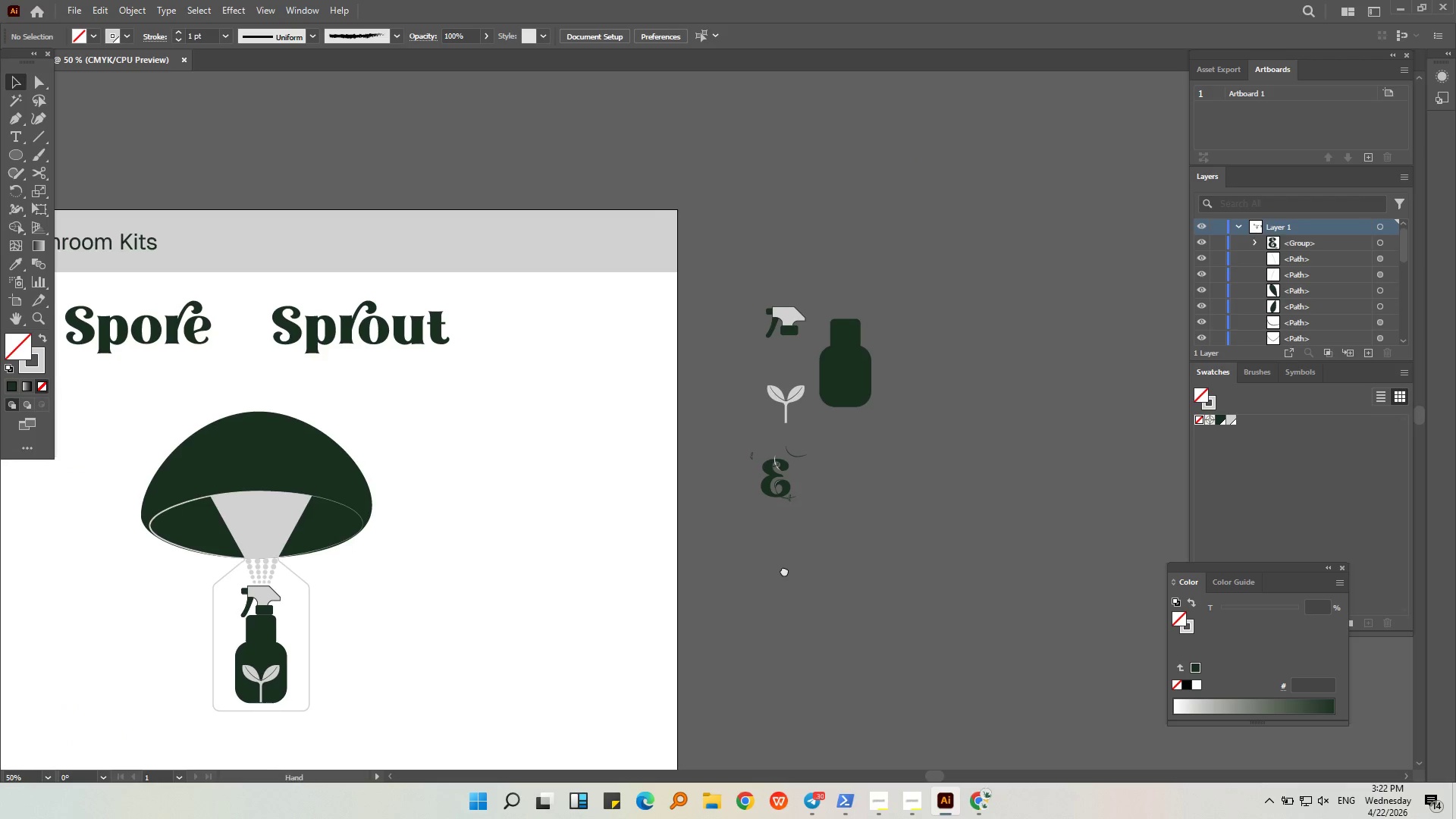 
hold_key(key=AltLeft, duration=0.75)
scroll: coordinate [860, 395], scroll_direction: up, amount: 6.0
 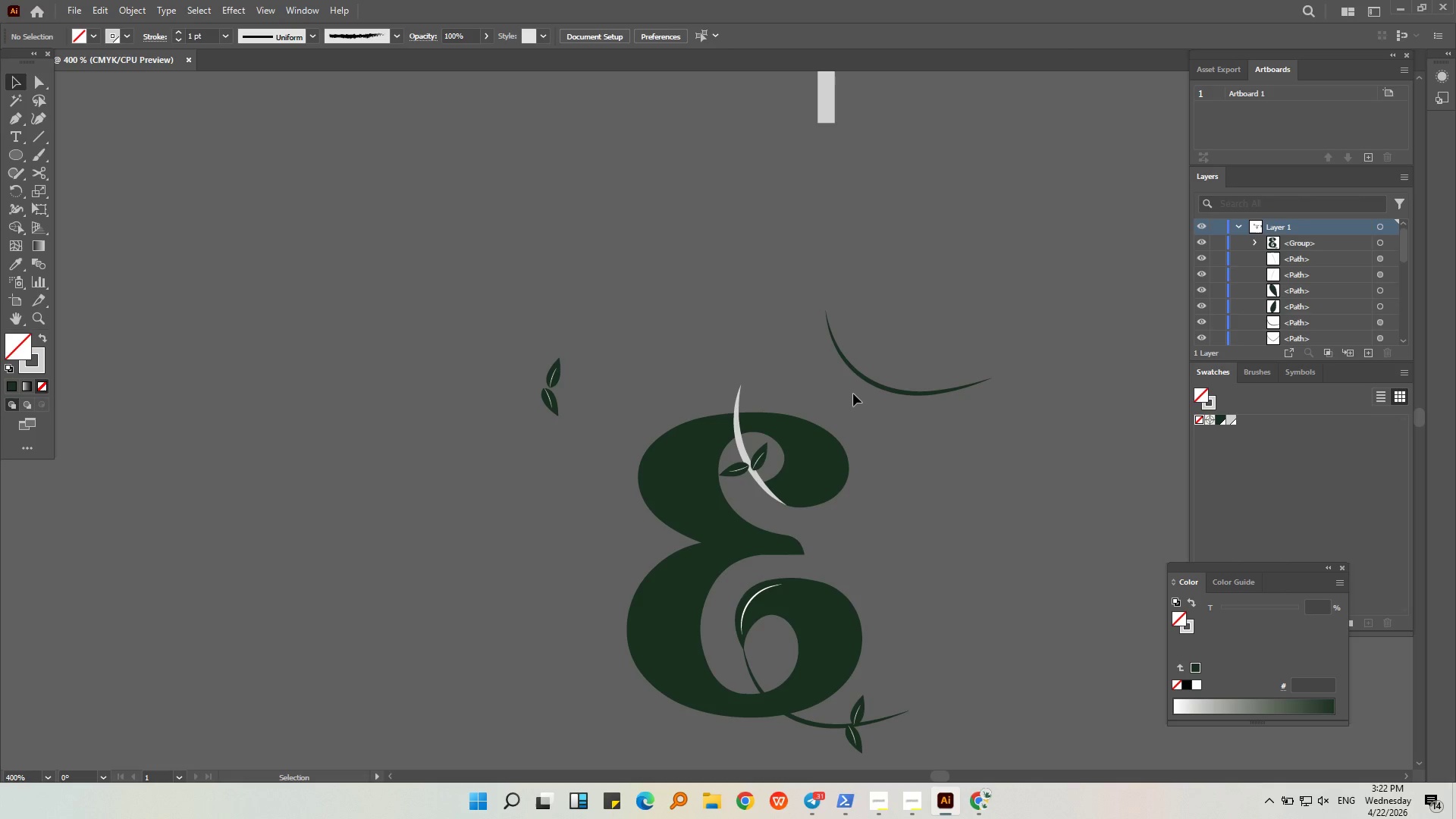 
hold_key(key=AltLeft, duration=5.95)
scroll: coordinate [851, 394], scroll_direction: down, amount: 3.0
 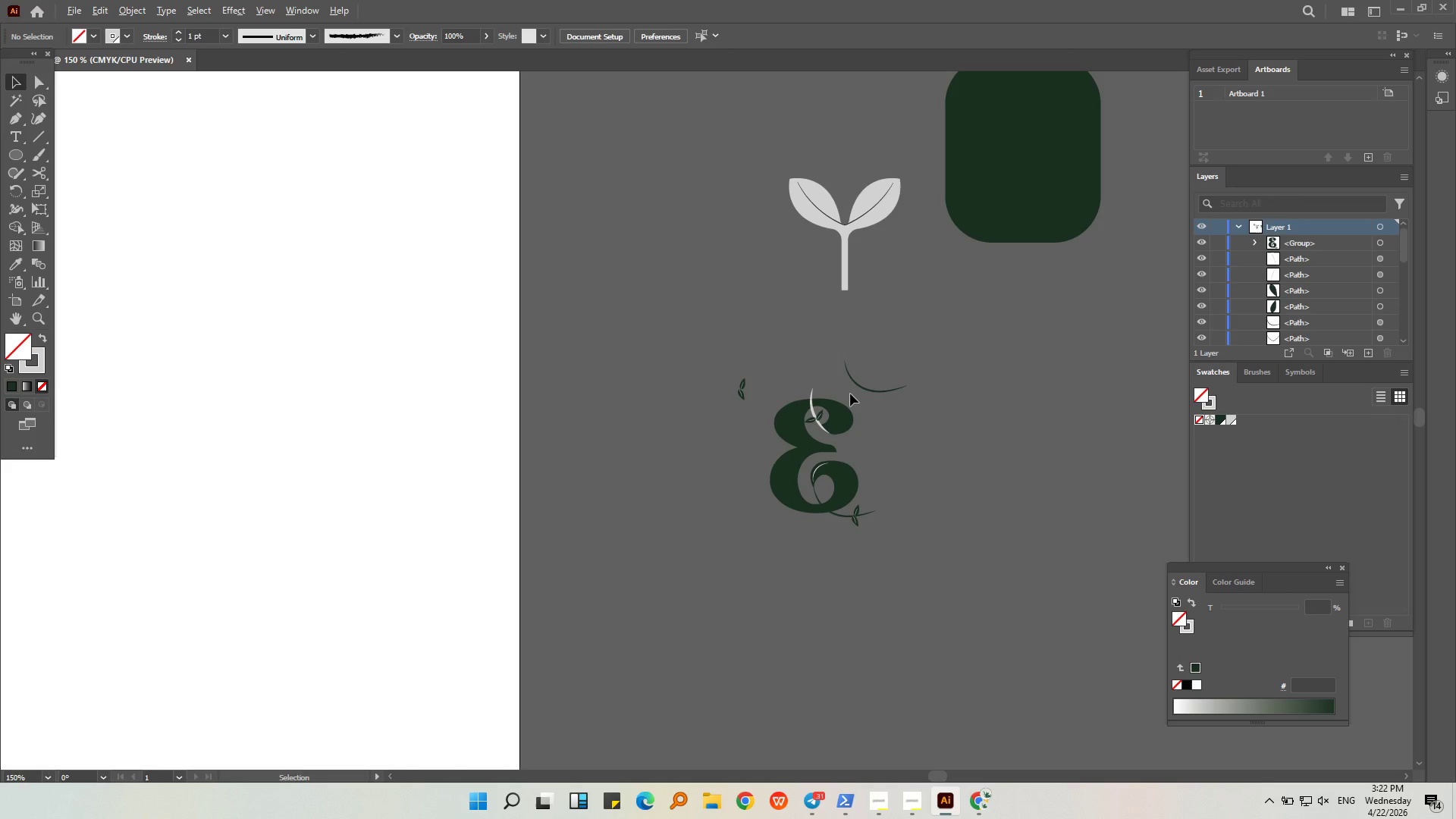 
scroll: coordinate [795, 460], scroll_direction: up, amount: 4.0
 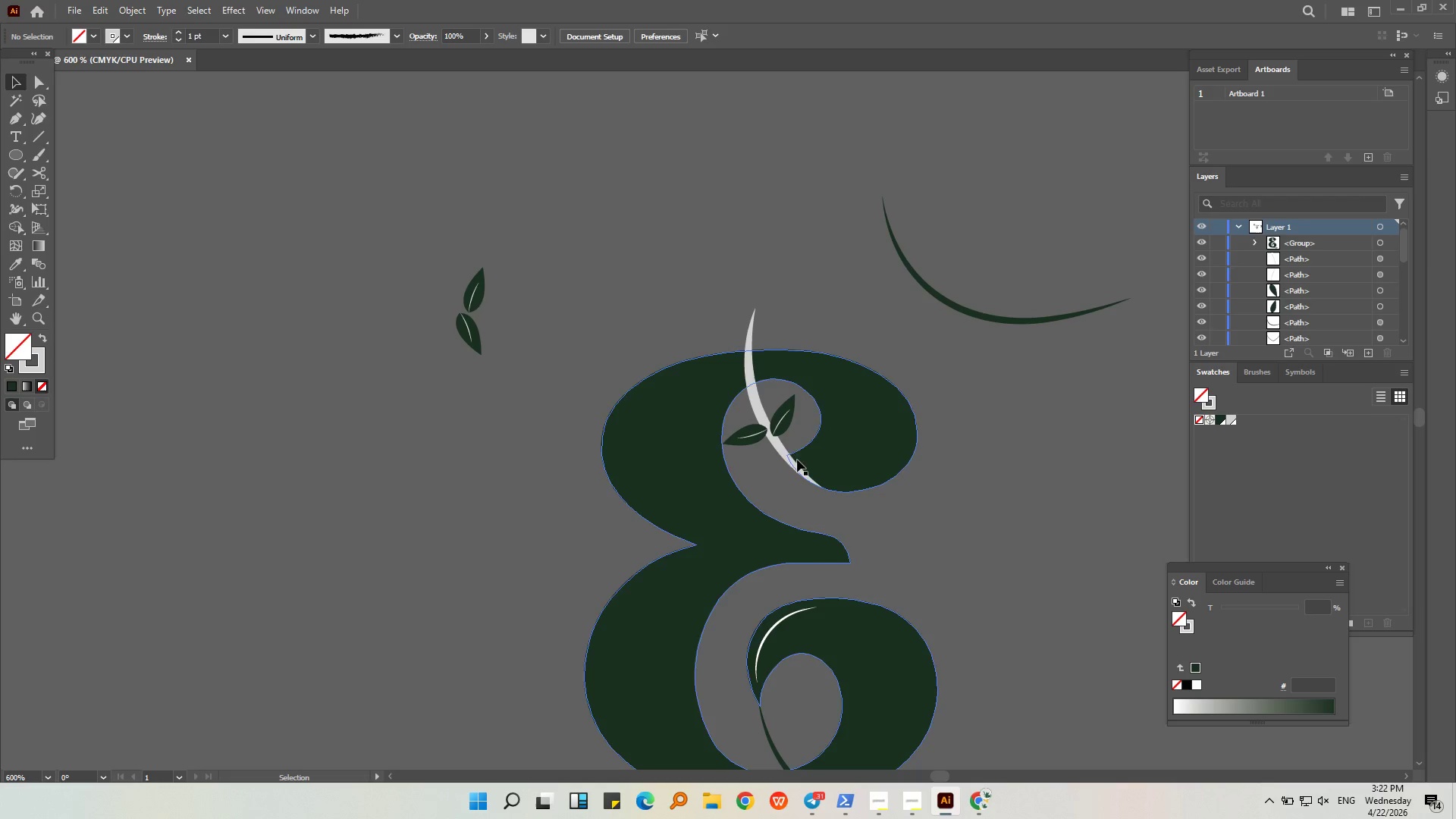 
left_click([782, 452])
 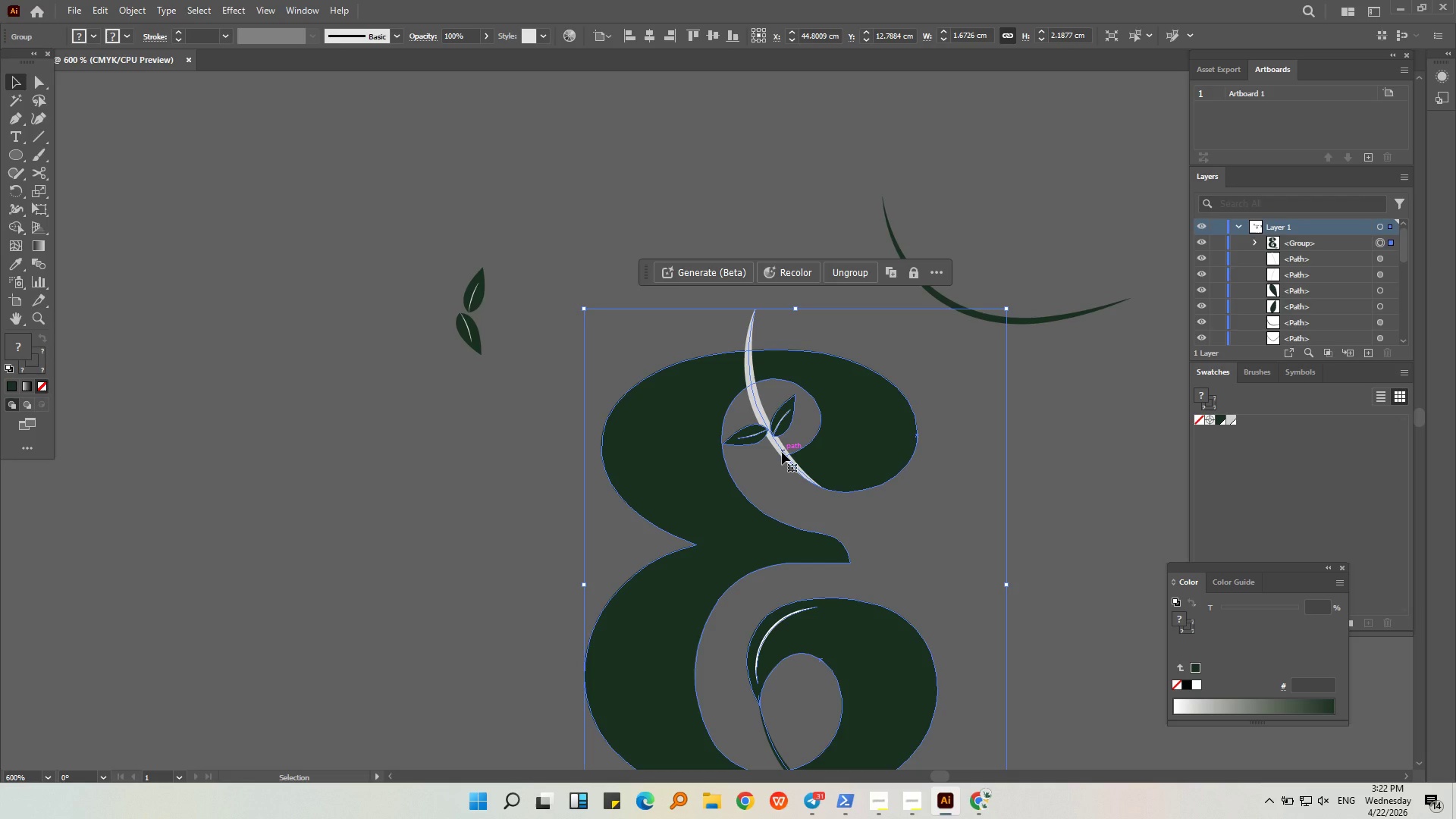 
hold_key(key=ControlLeft, duration=0.52)
 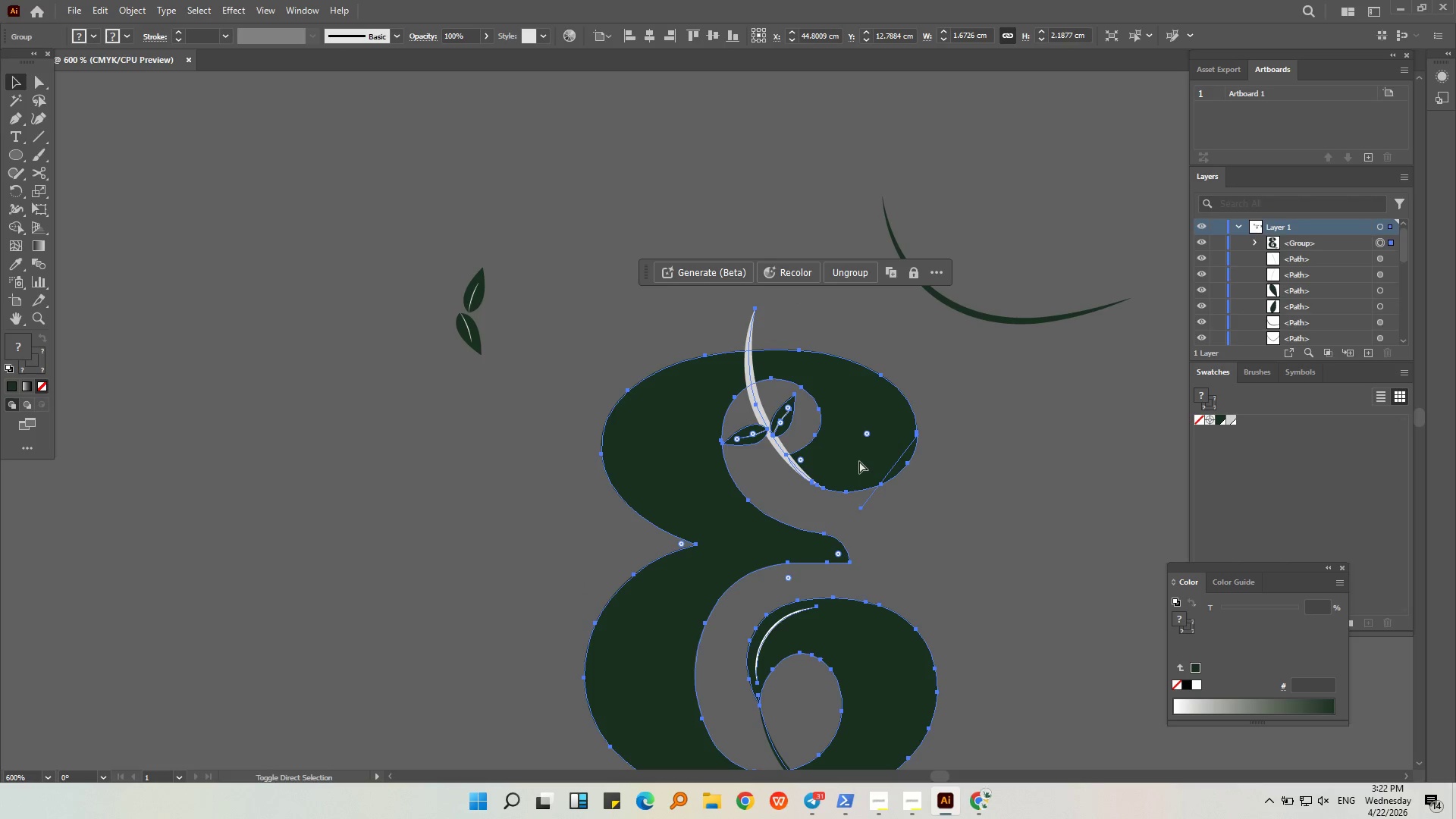 
hold_key(key=ShiftLeft, duration=0.38)
 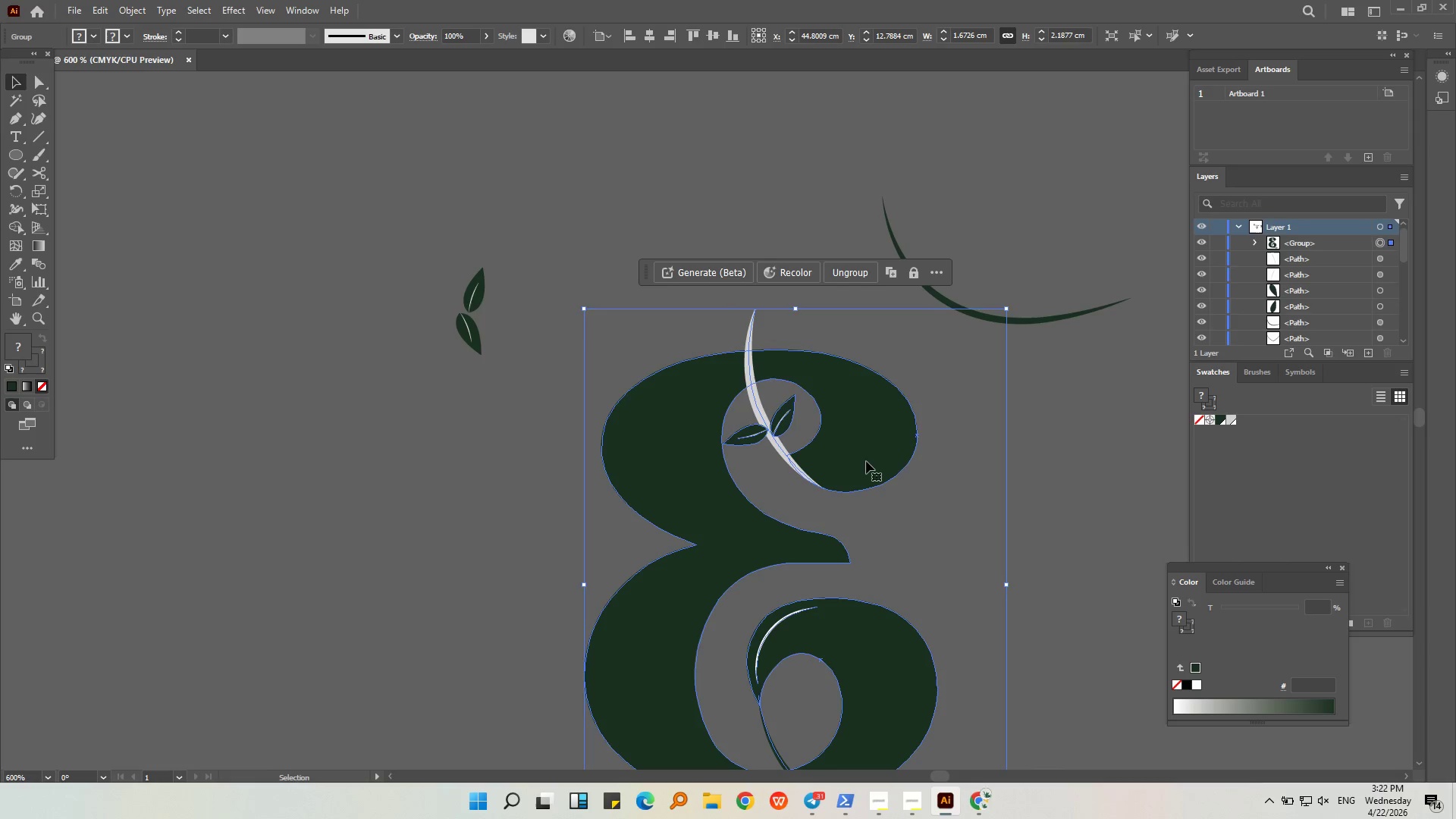 
key(Control+Shift+G)
 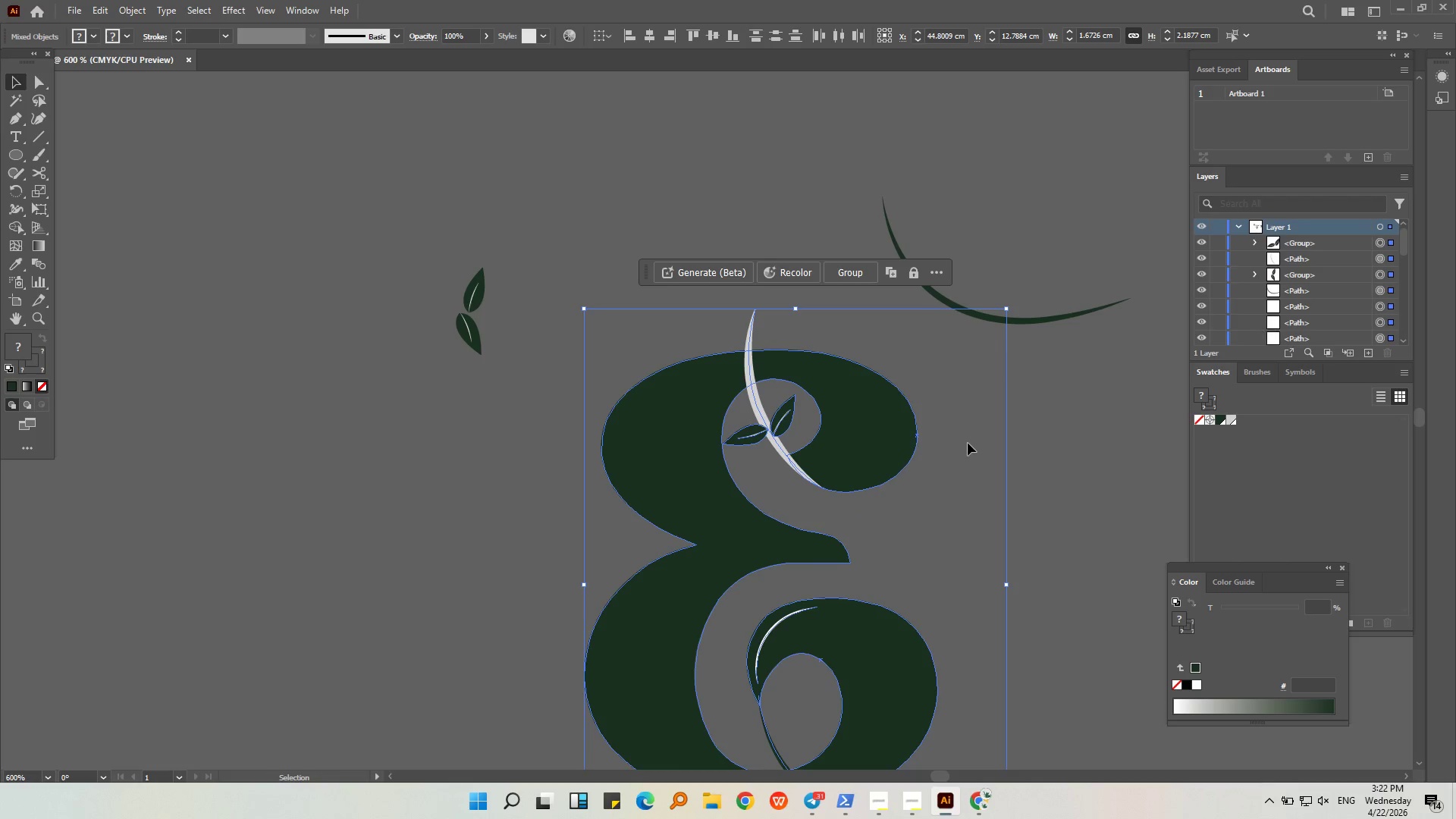 
left_click([968, 443])
 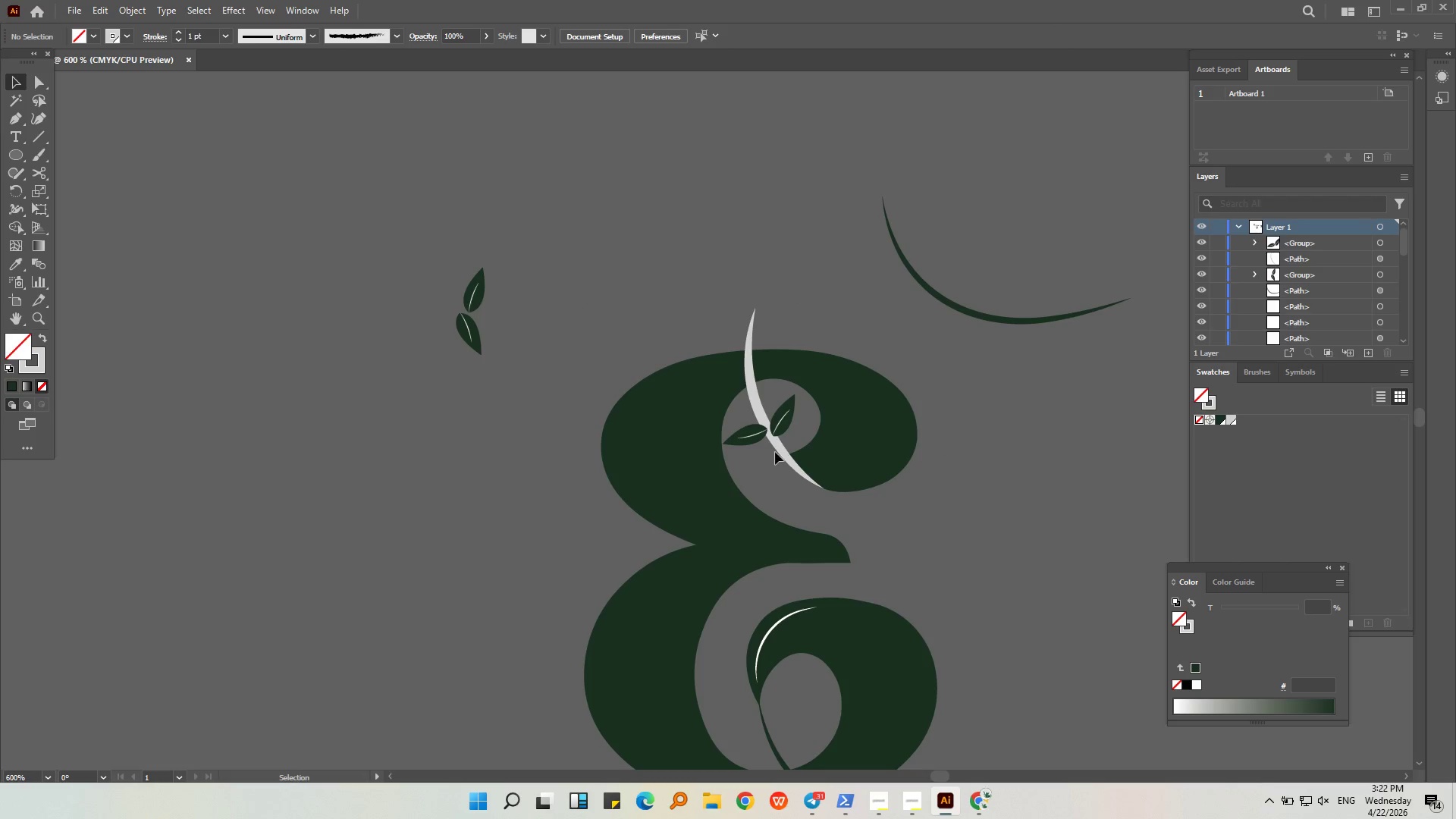 
left_click([777, 450])
 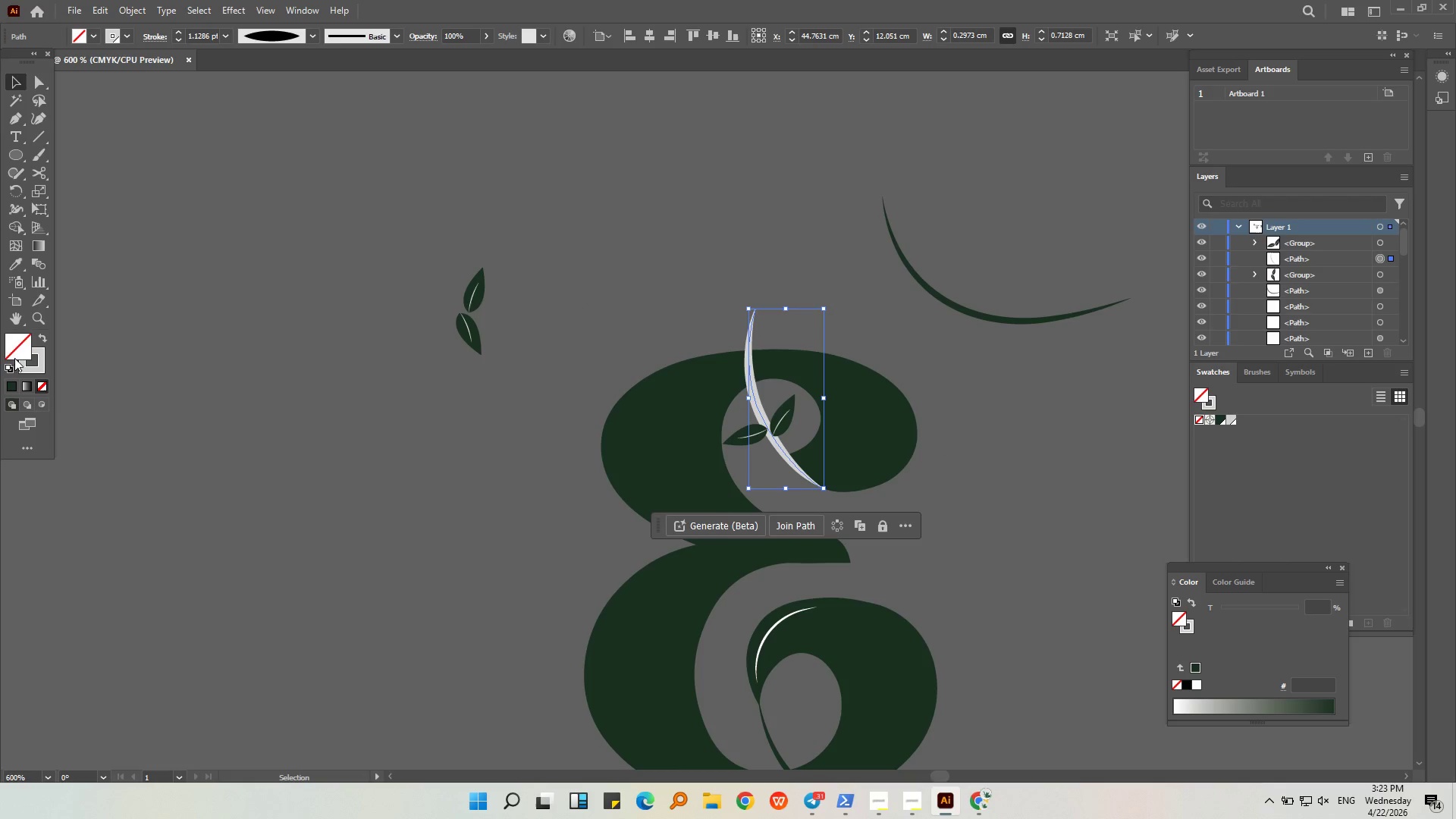 
left_click([15, 356])
 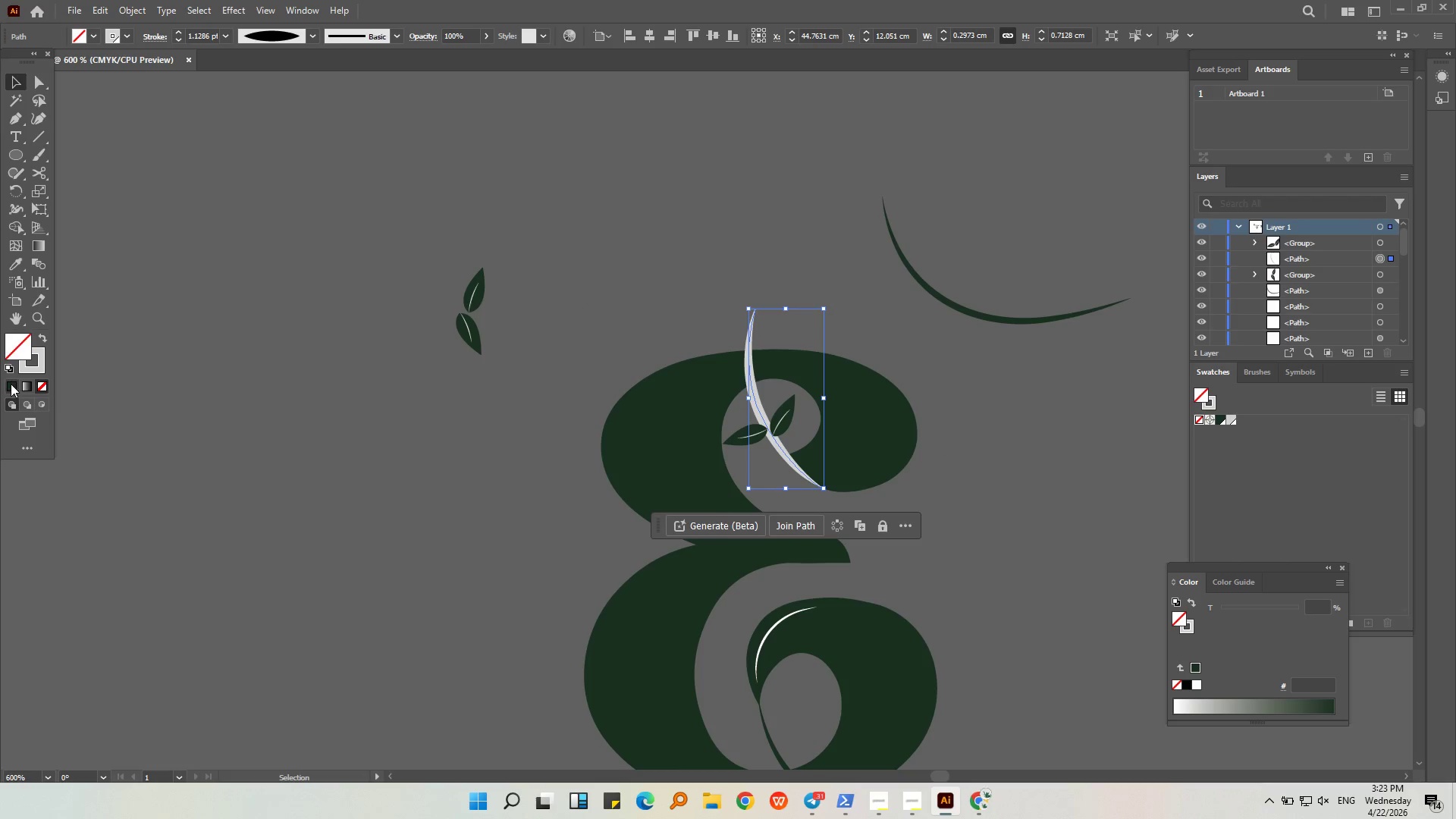 
left_click([11, 384])
 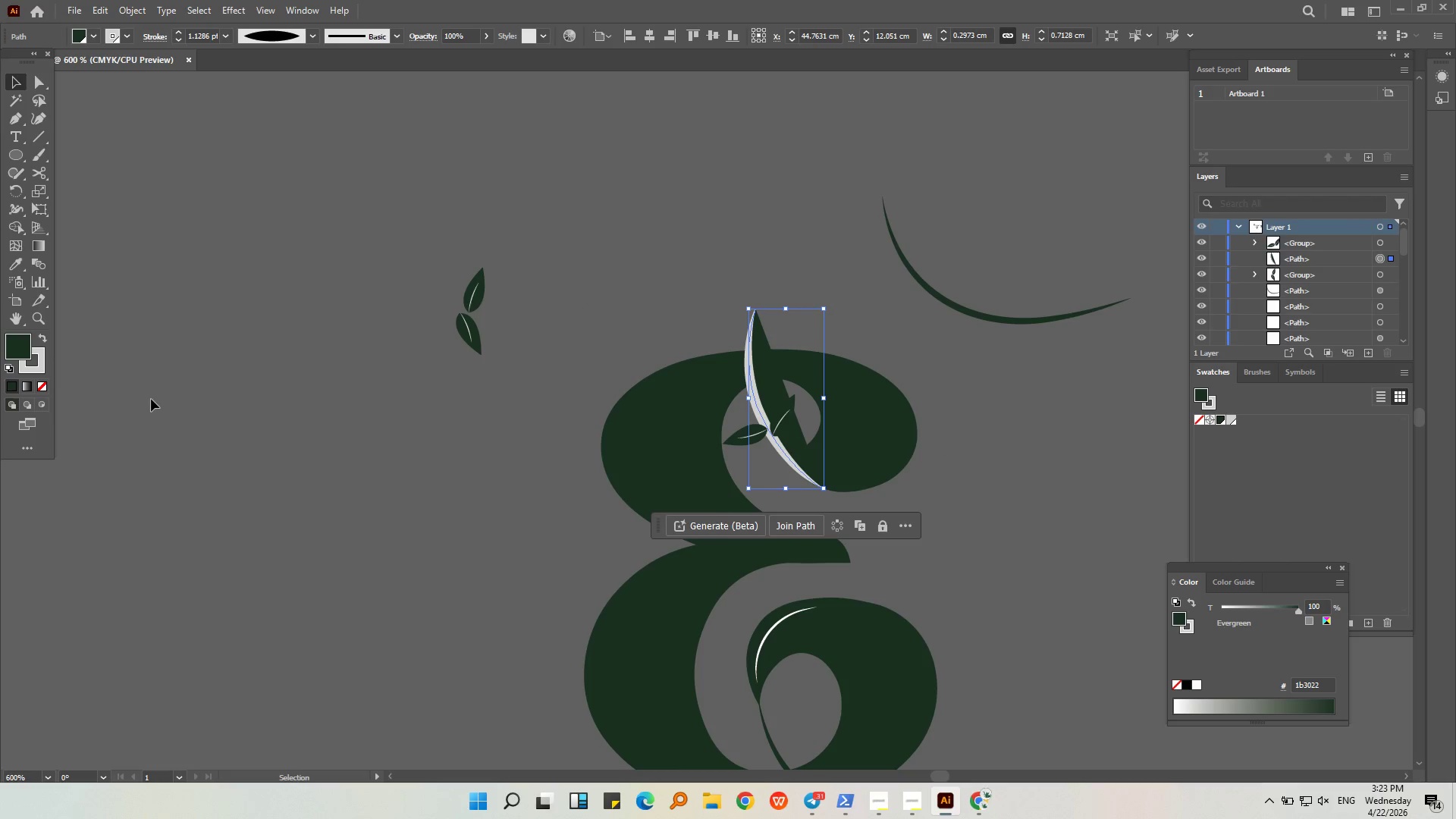 
key(Control+Z)
 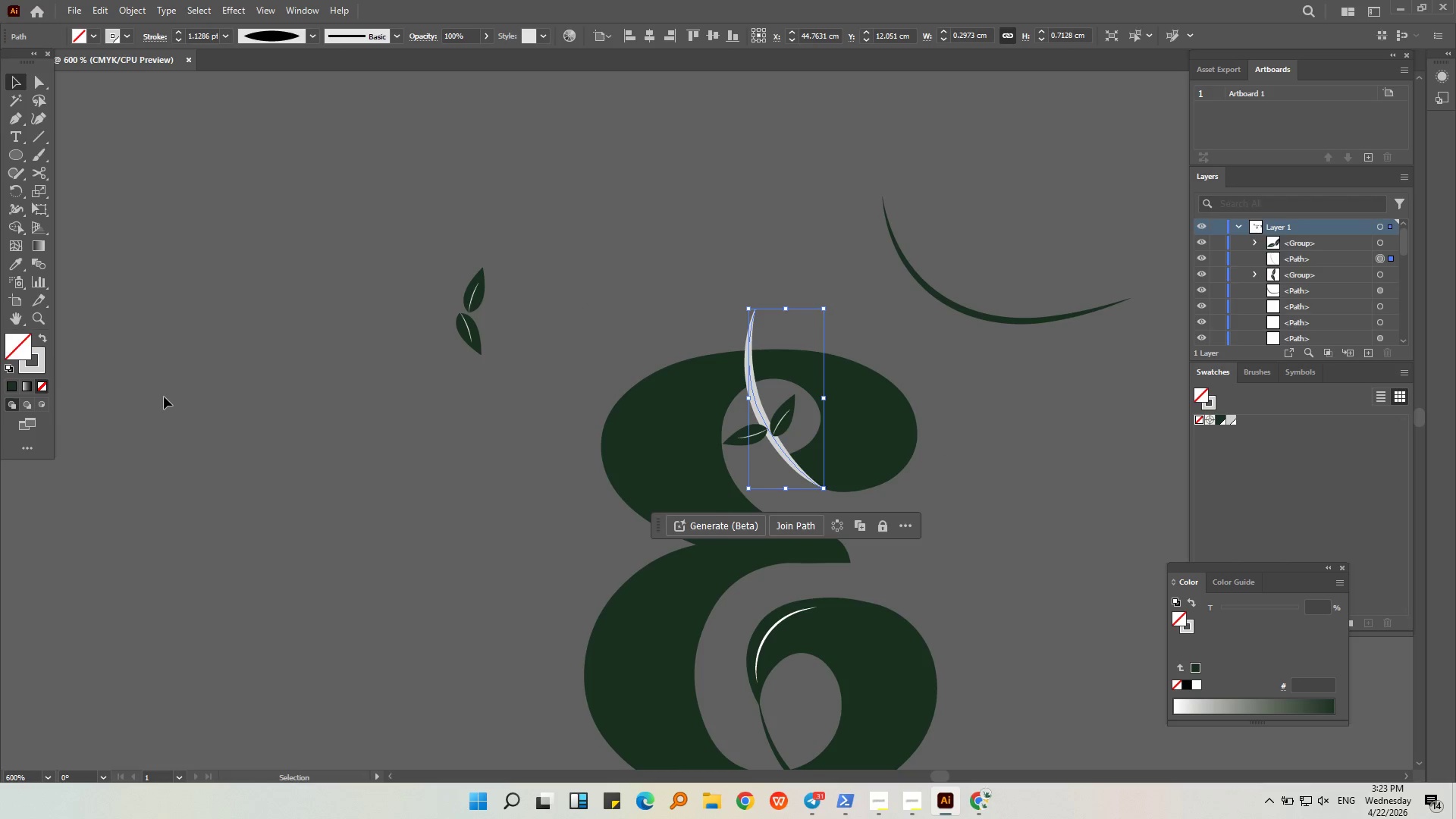 
left_click([166, 396])
 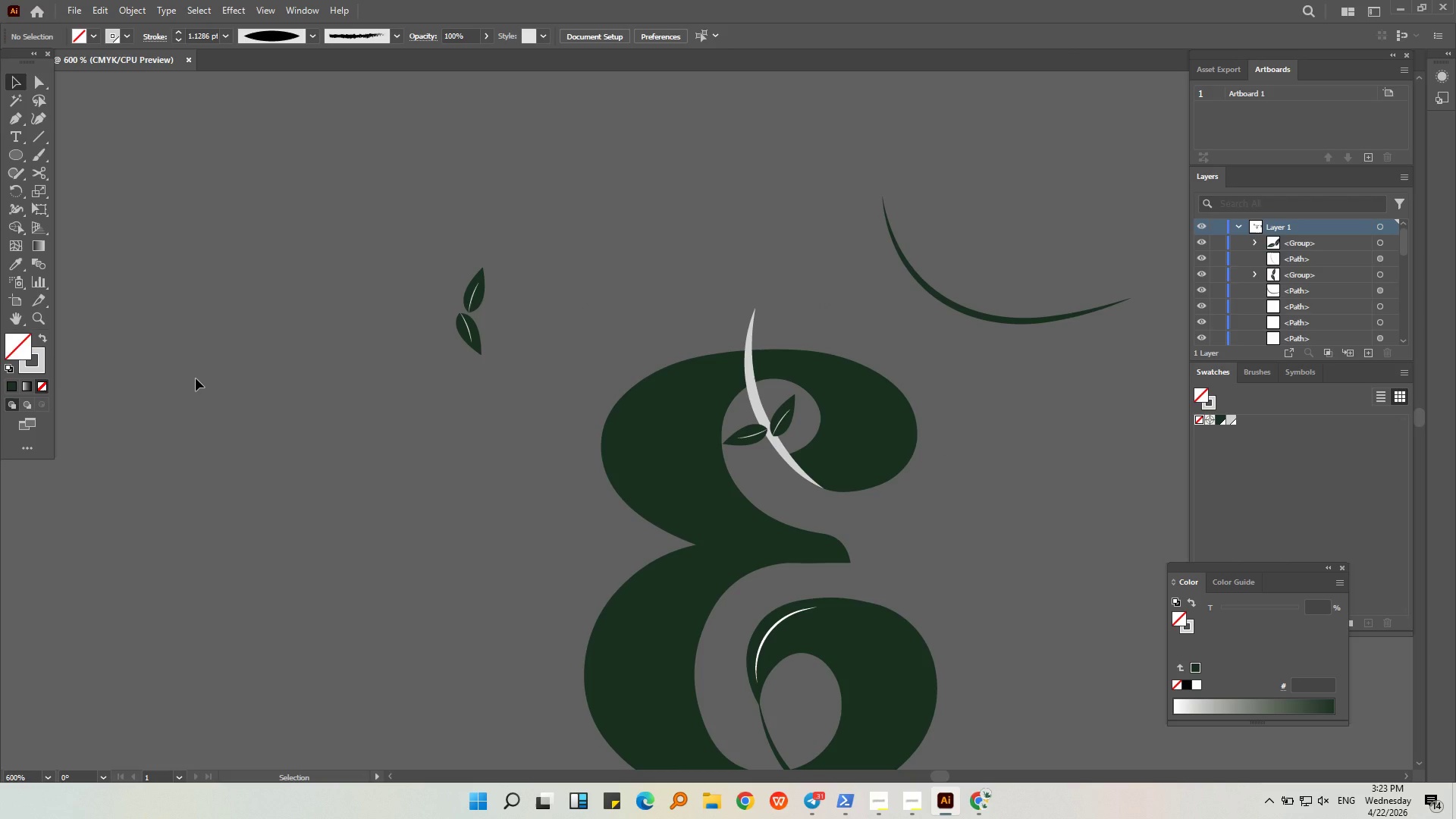 
wait(5.17)
 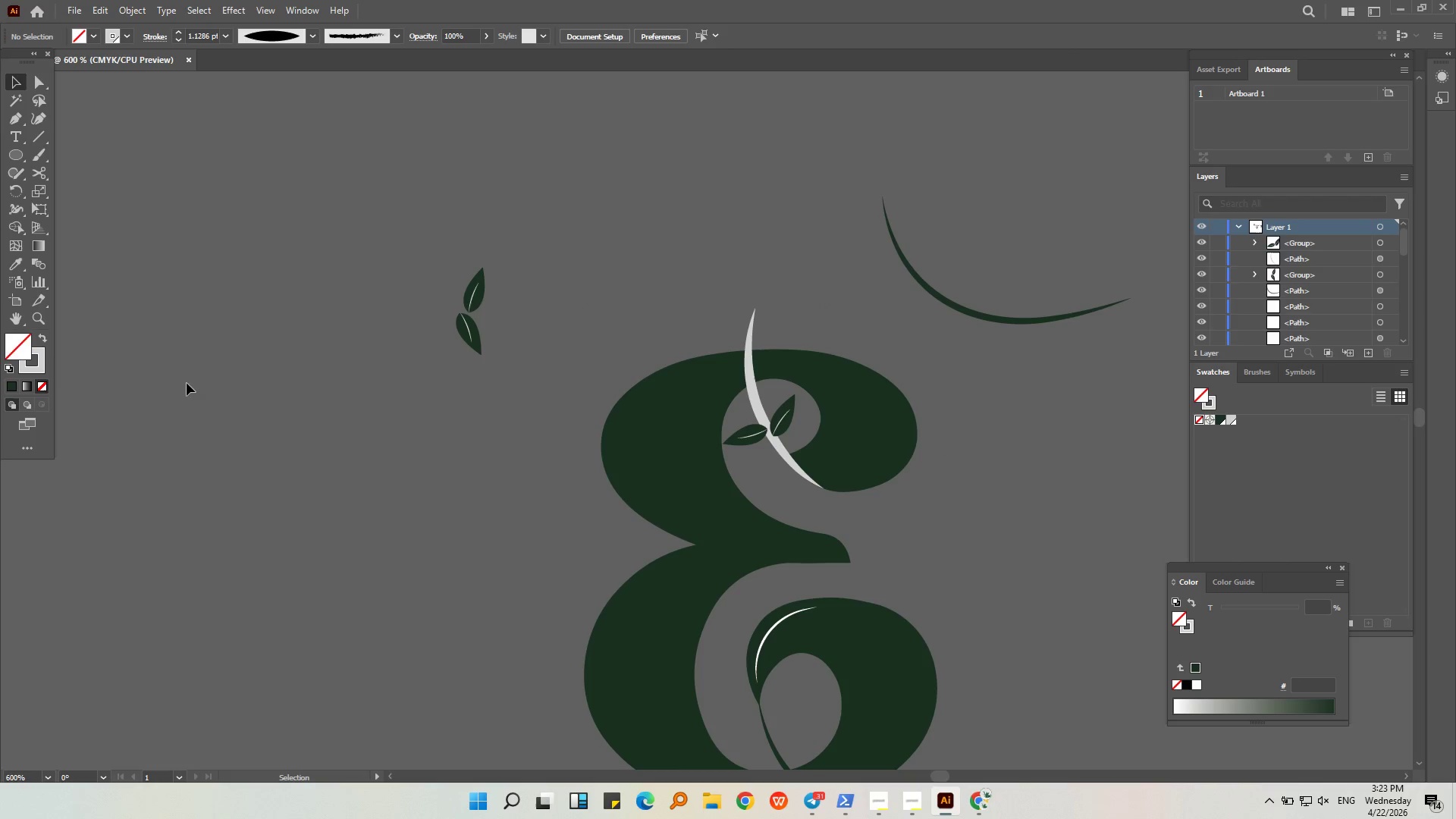 
key(Alt+AltLeft)
 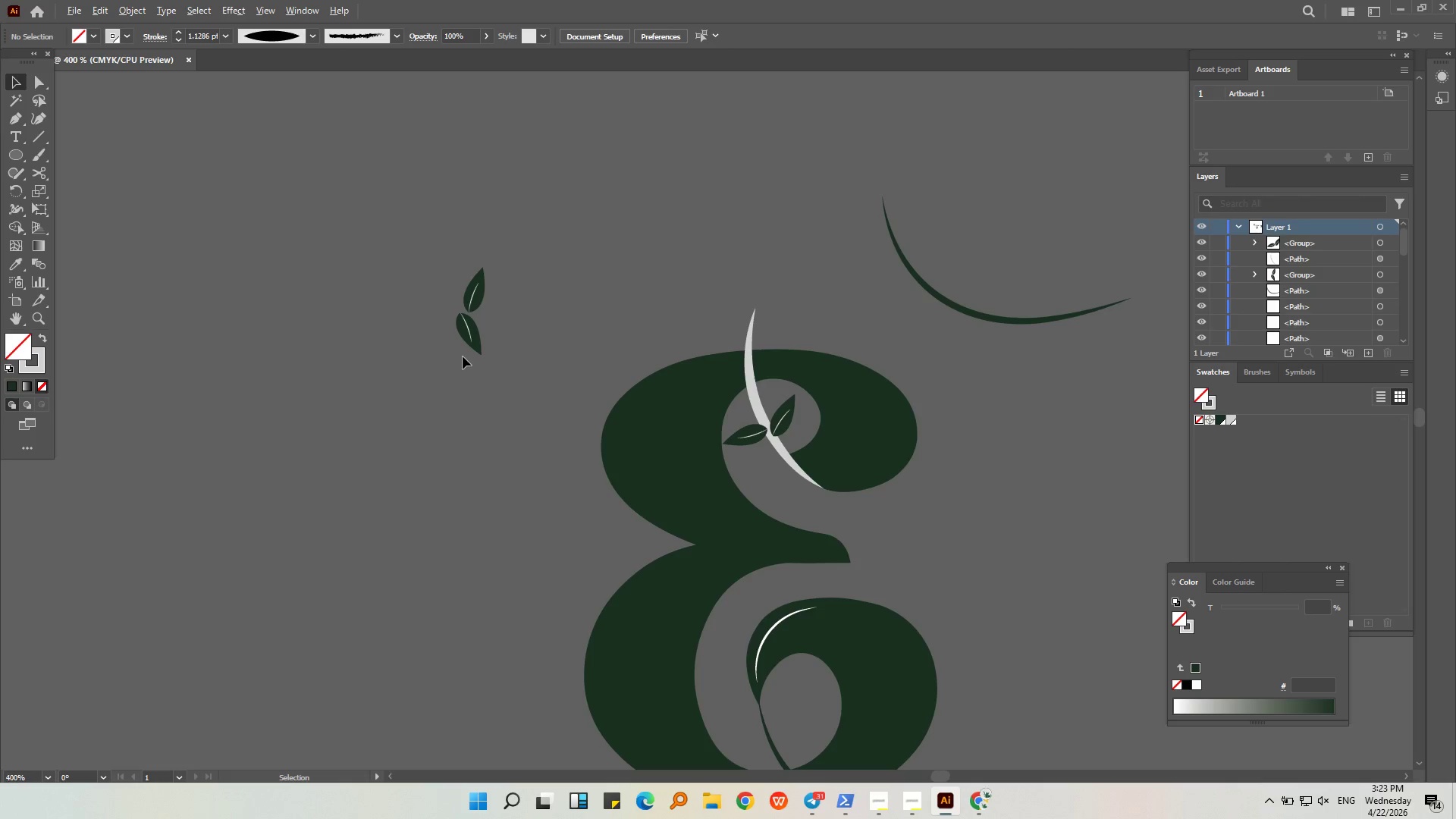 
scroll: coordinate [463, 356], scroll_direction: down, amount: 2.0
 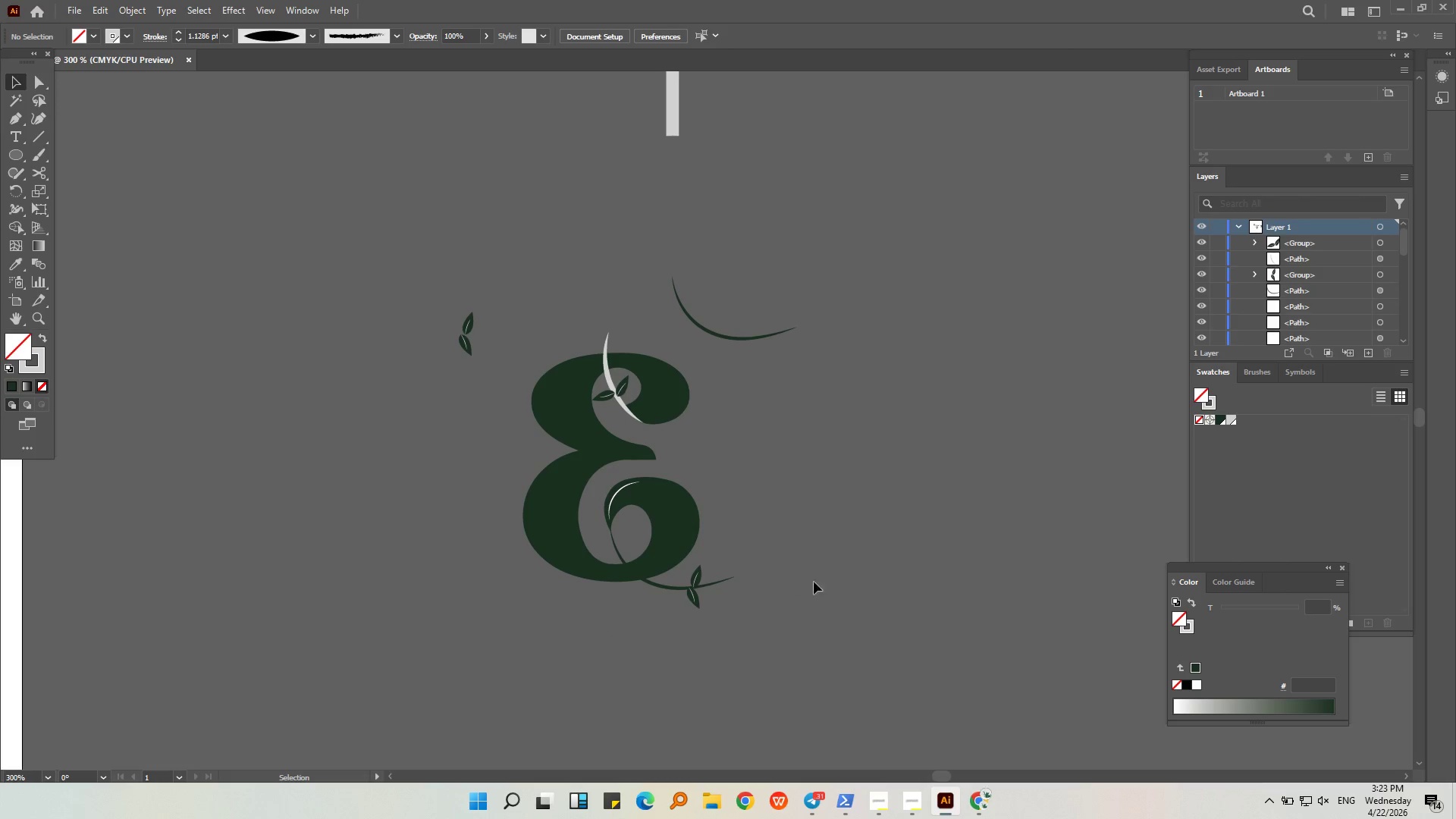 
left_click_drag(start_coordinate=[791, 641], to_coordinate=[524, 356])
 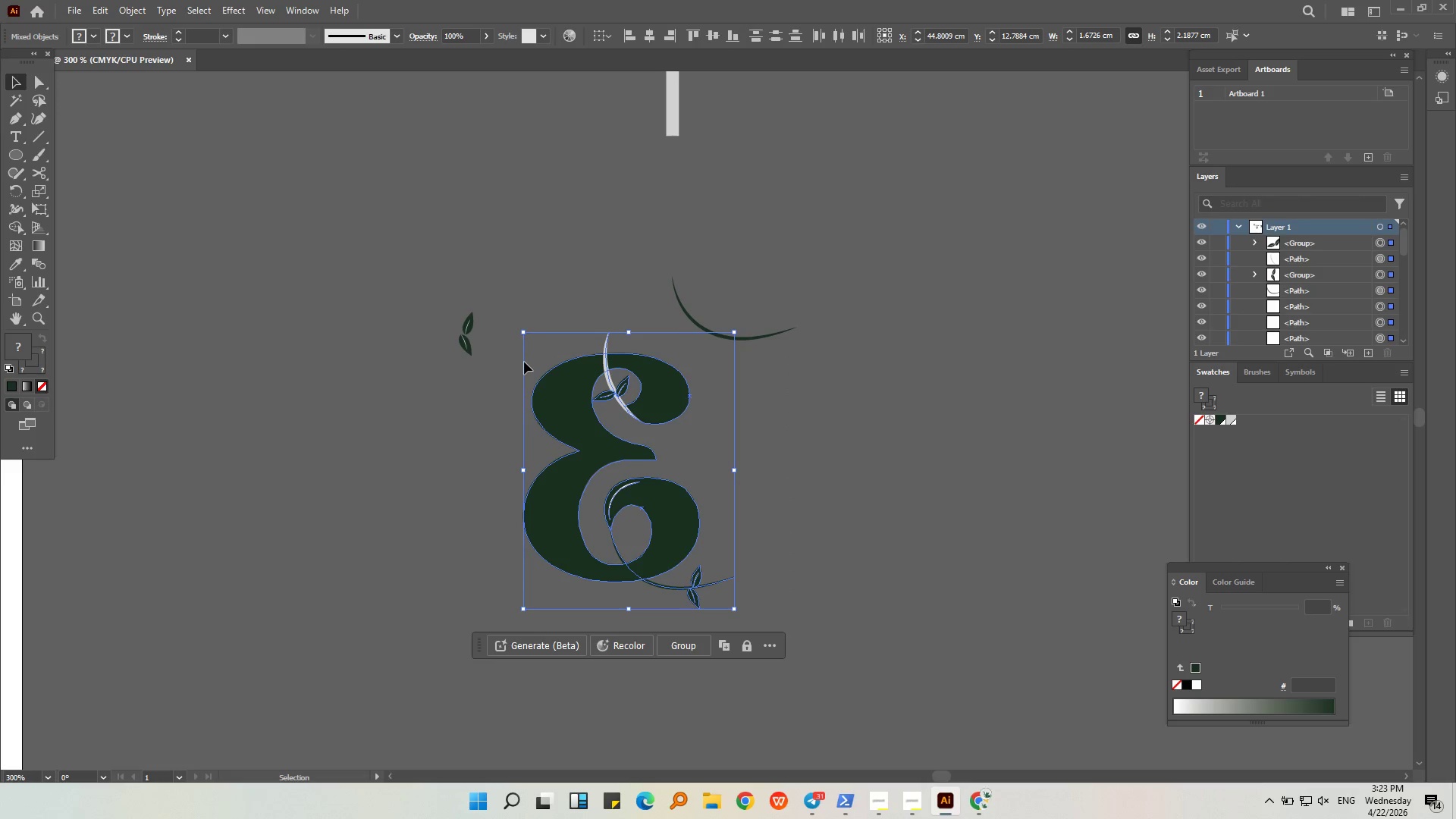 
key(Control+G)
 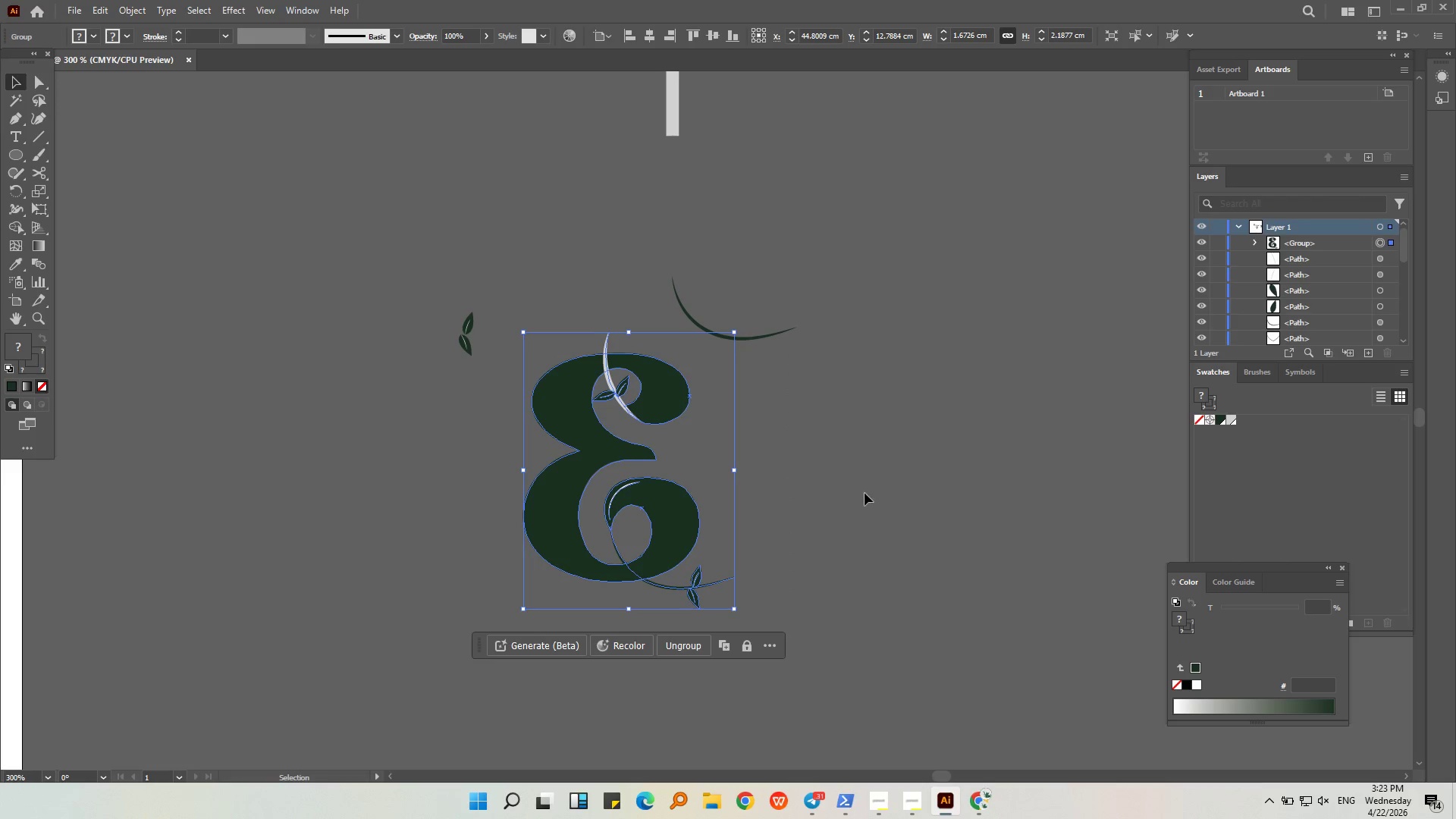 
key(Alt+AltLeft)
 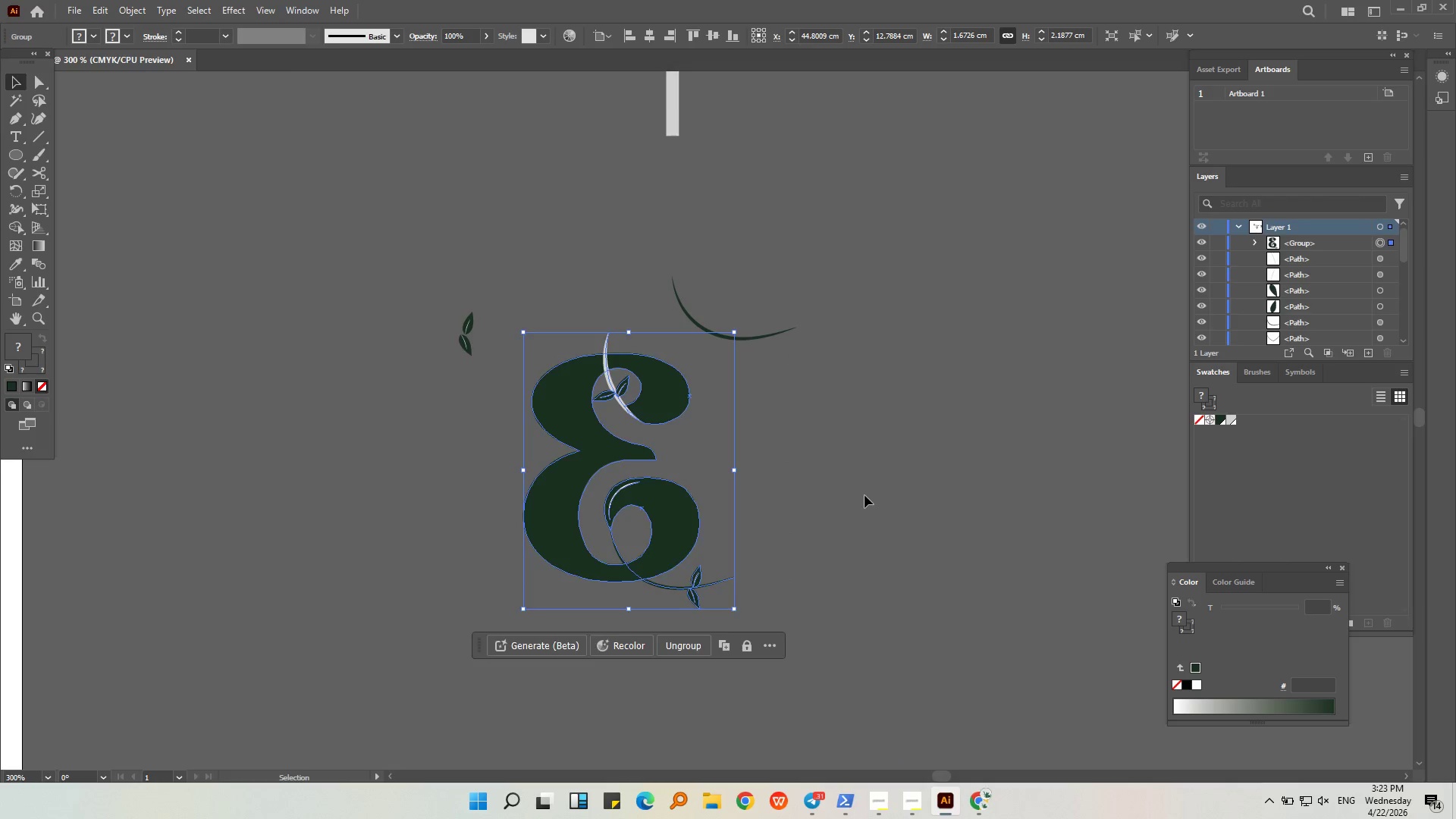 
key(Alt+AltLeft)
 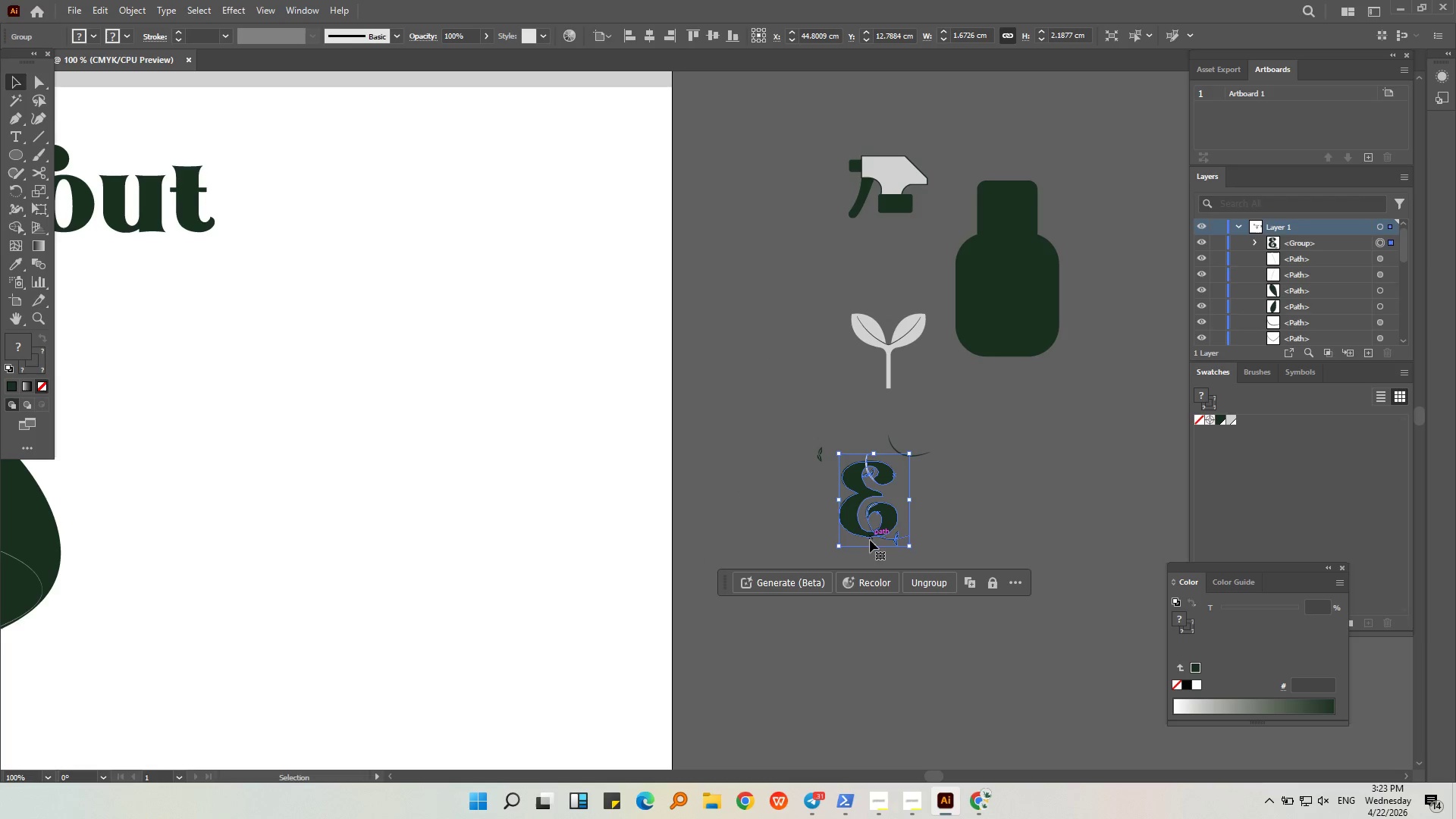 
scroll: coordinate [802, 510], scroll_direction: down, amount: 3.0
 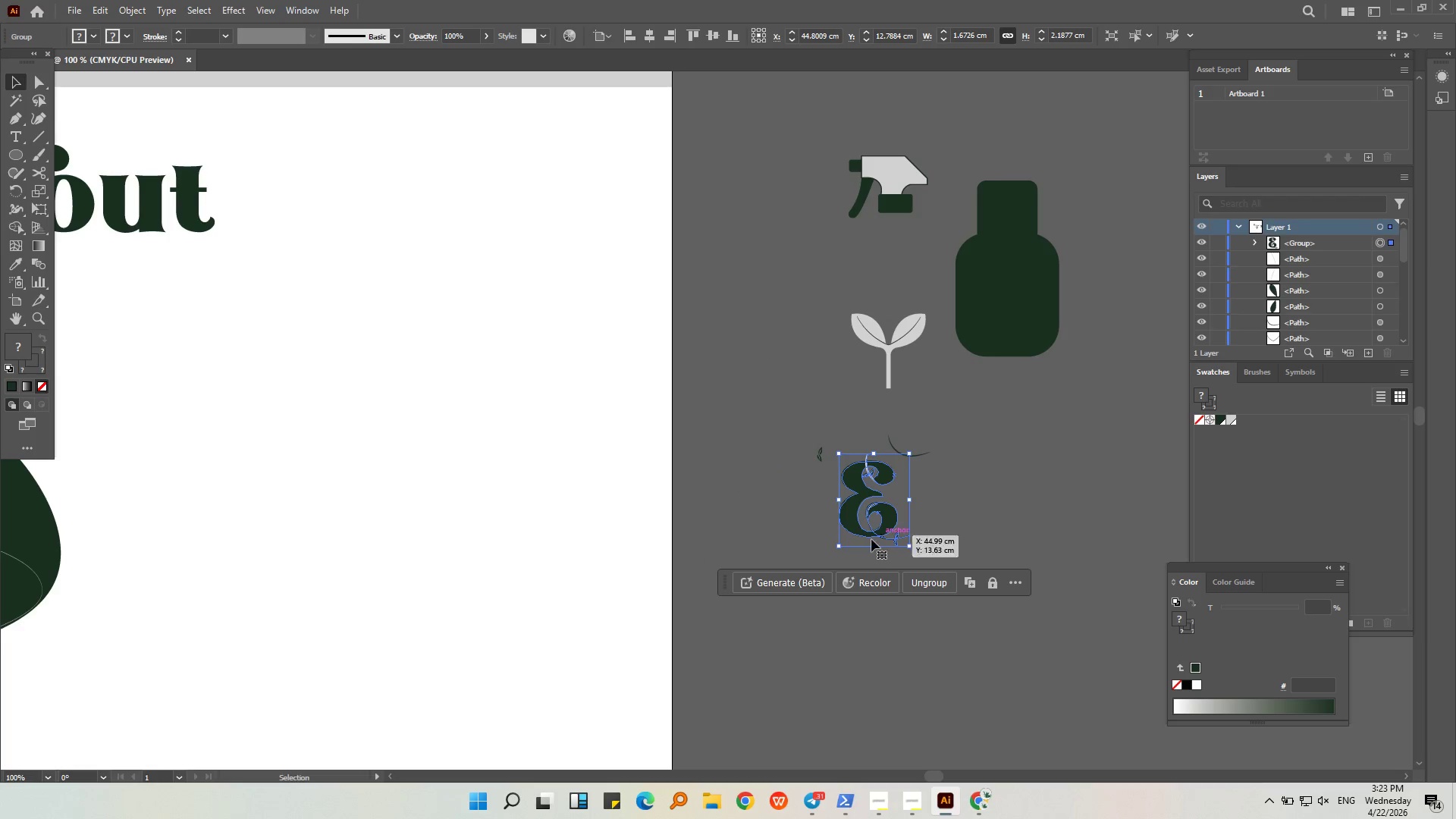 
key(Alt+AltLeft)
 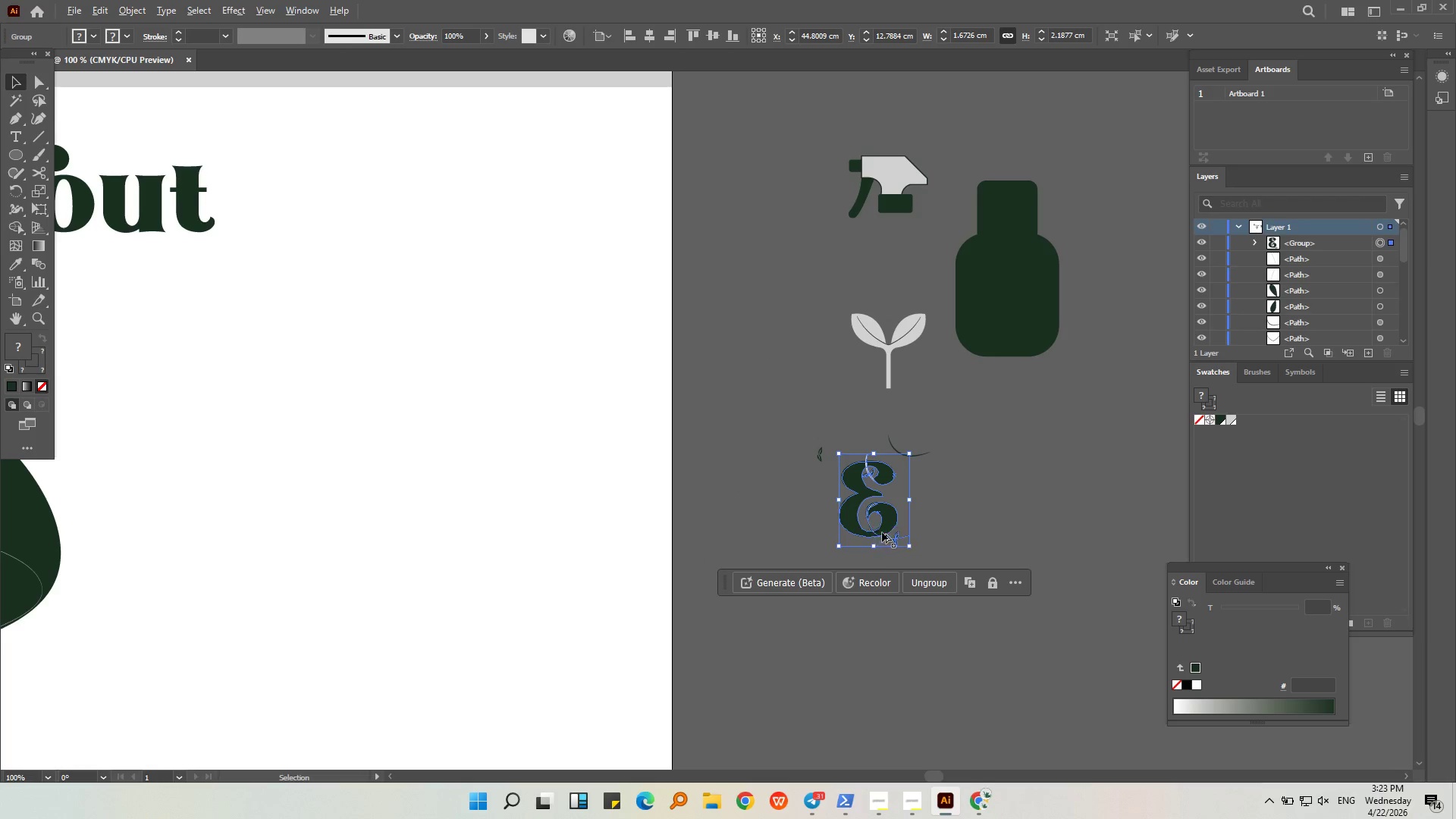 
scroll: coordinate [882, 532], scroll_direction: down, amount: 1.0
 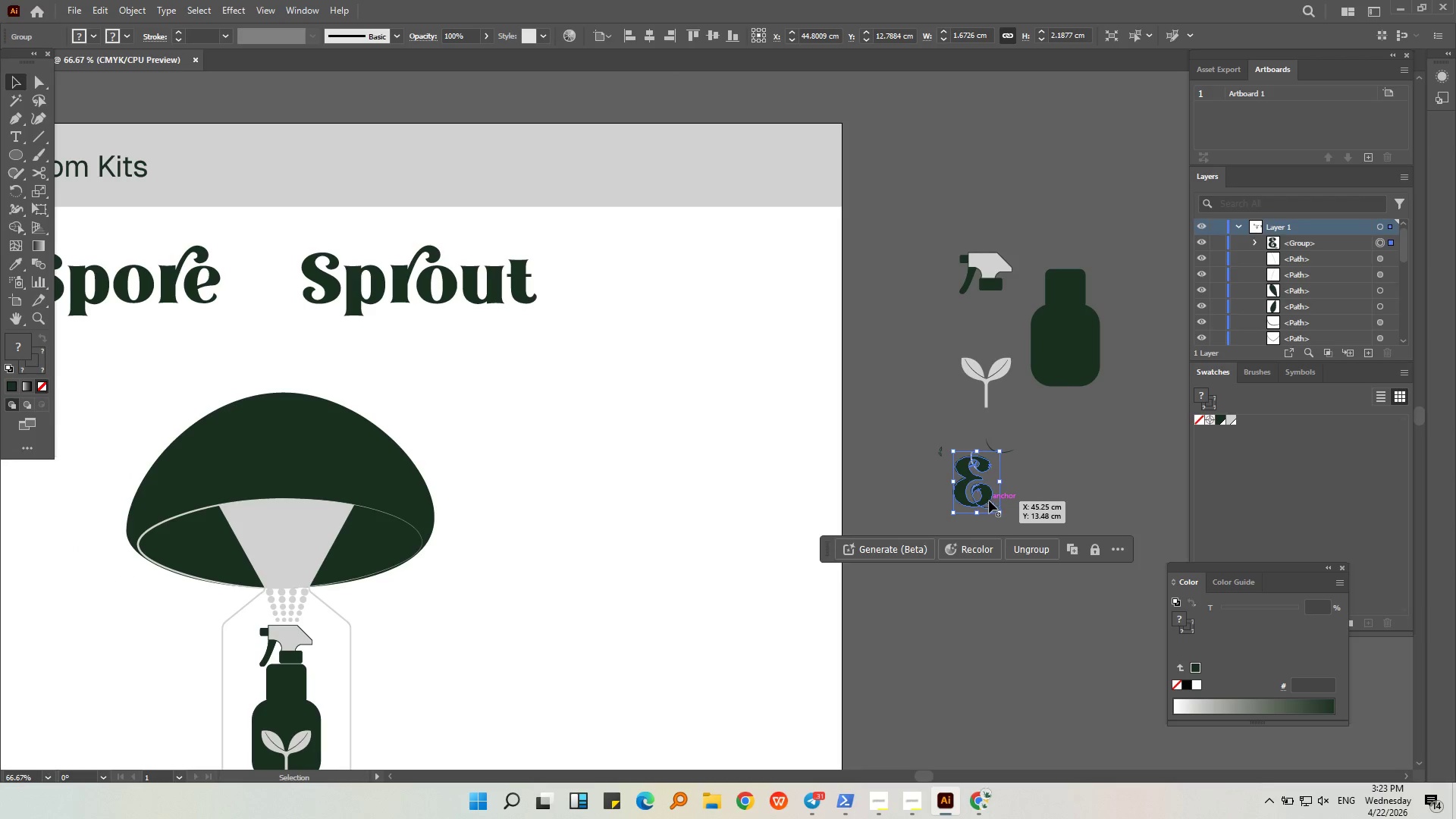 
left_click_drag(start_coordinate=[985, 494], to_coordinate=[271, 292])
 